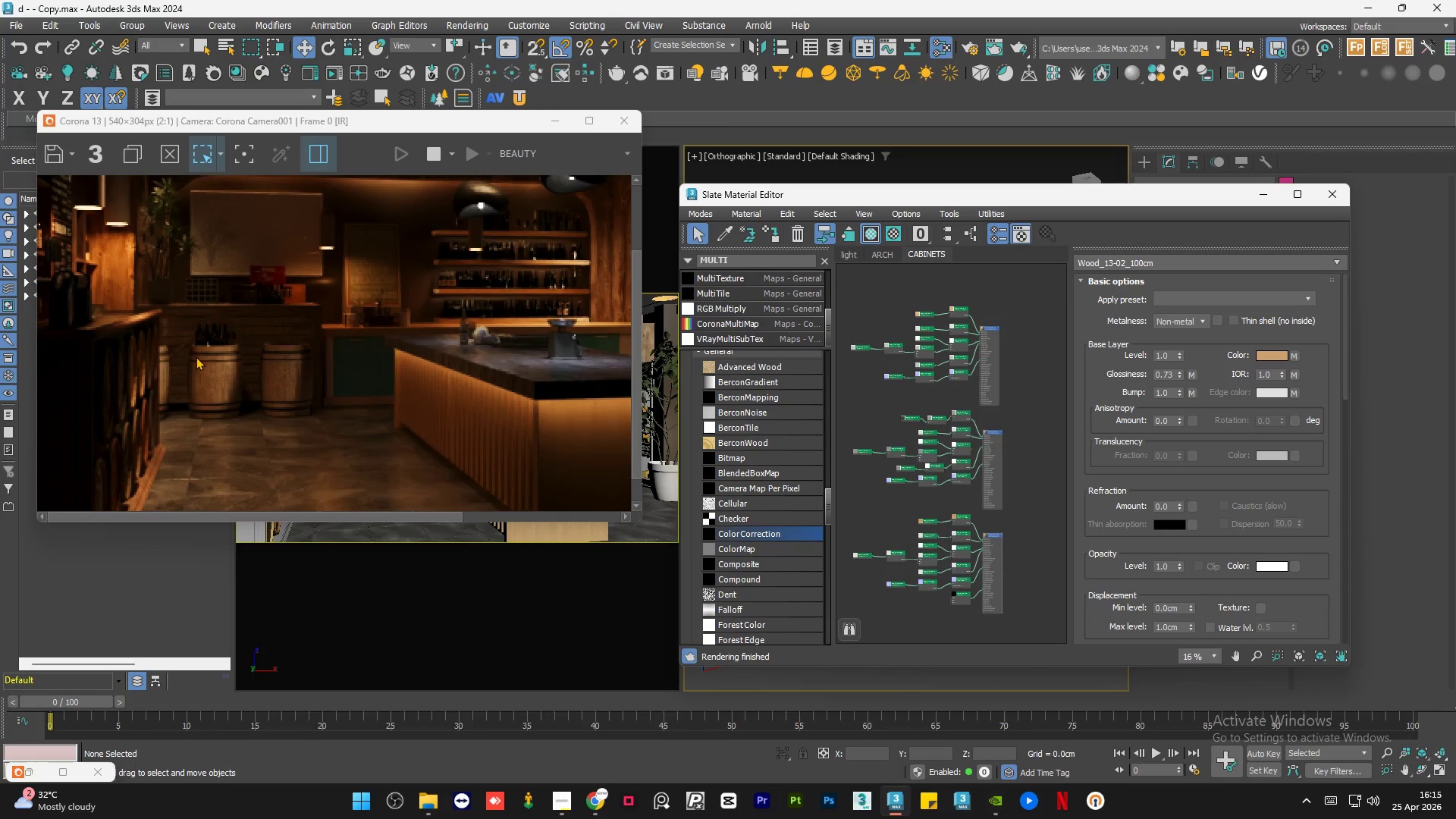 
scroll: coordinate [196, 356], scroll_direction: down, amount: 1.0
 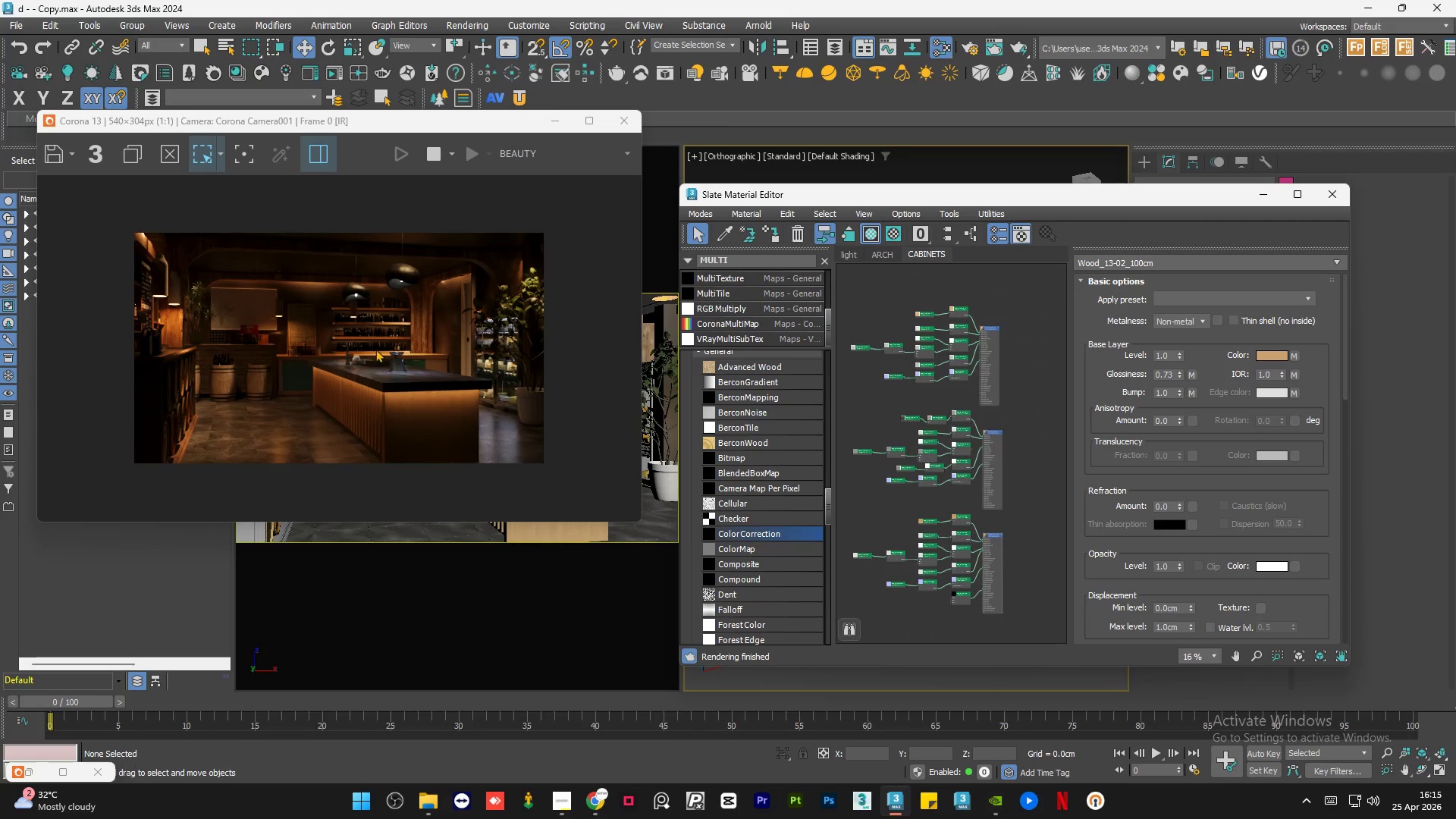 
scroll: coordinate [378, 343], scroll_direction: up, amount: 1.0
 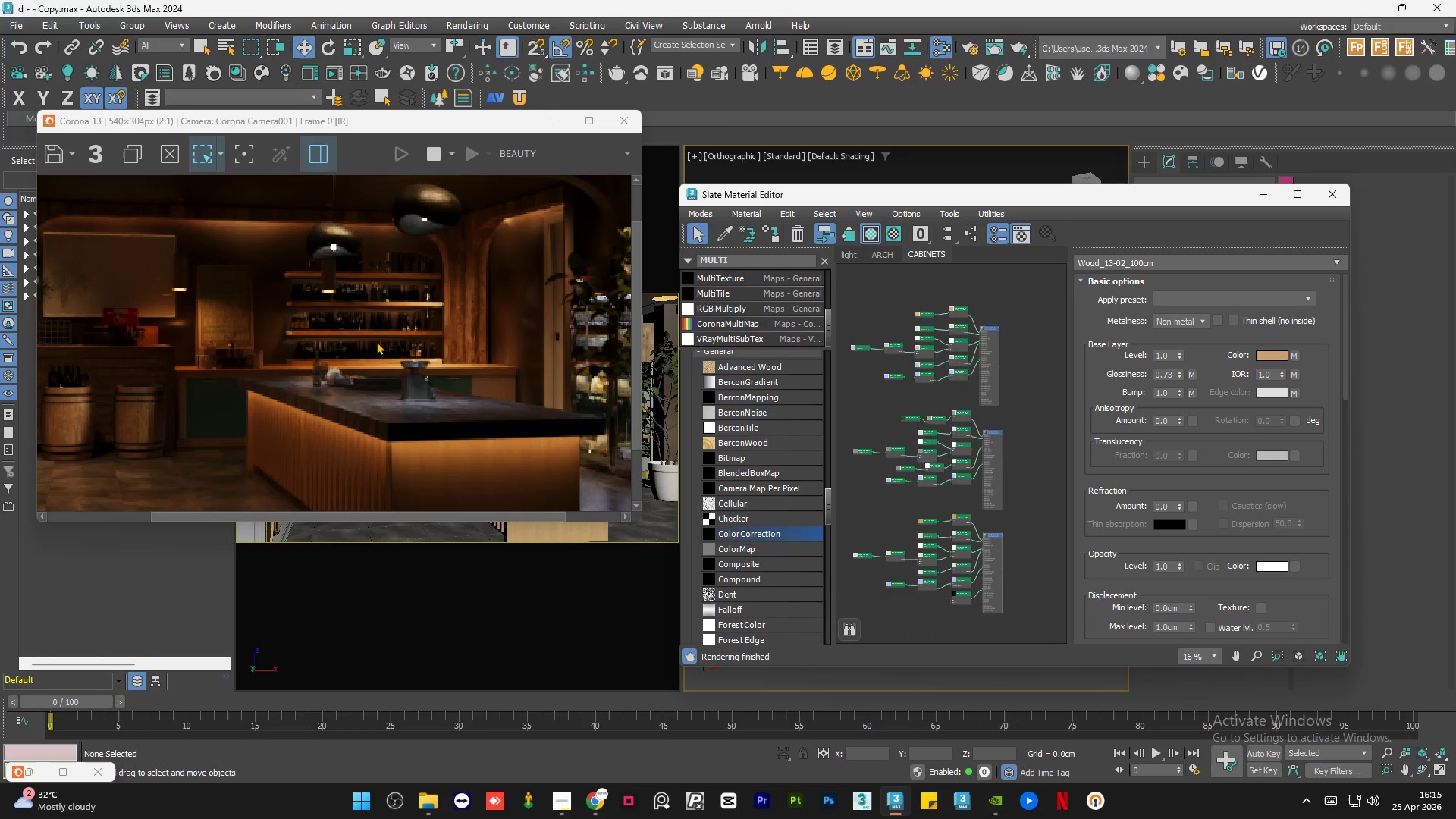 
scroll: coordinate [340, 348], scroll_direction: down, amount: 1.0
 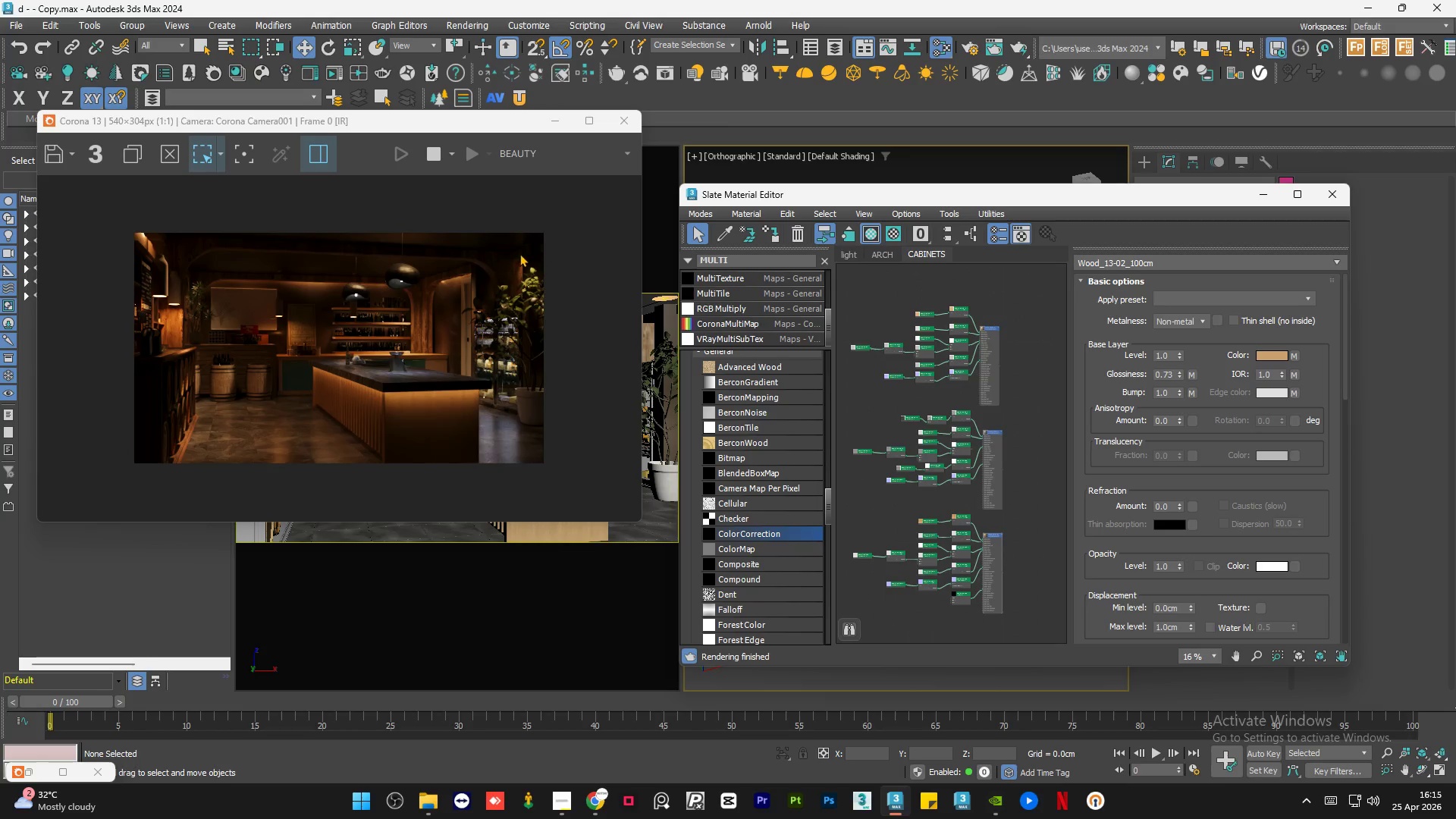 
scroll: coordinate [512, 256], scroll_direction: up, amount: 2.0
 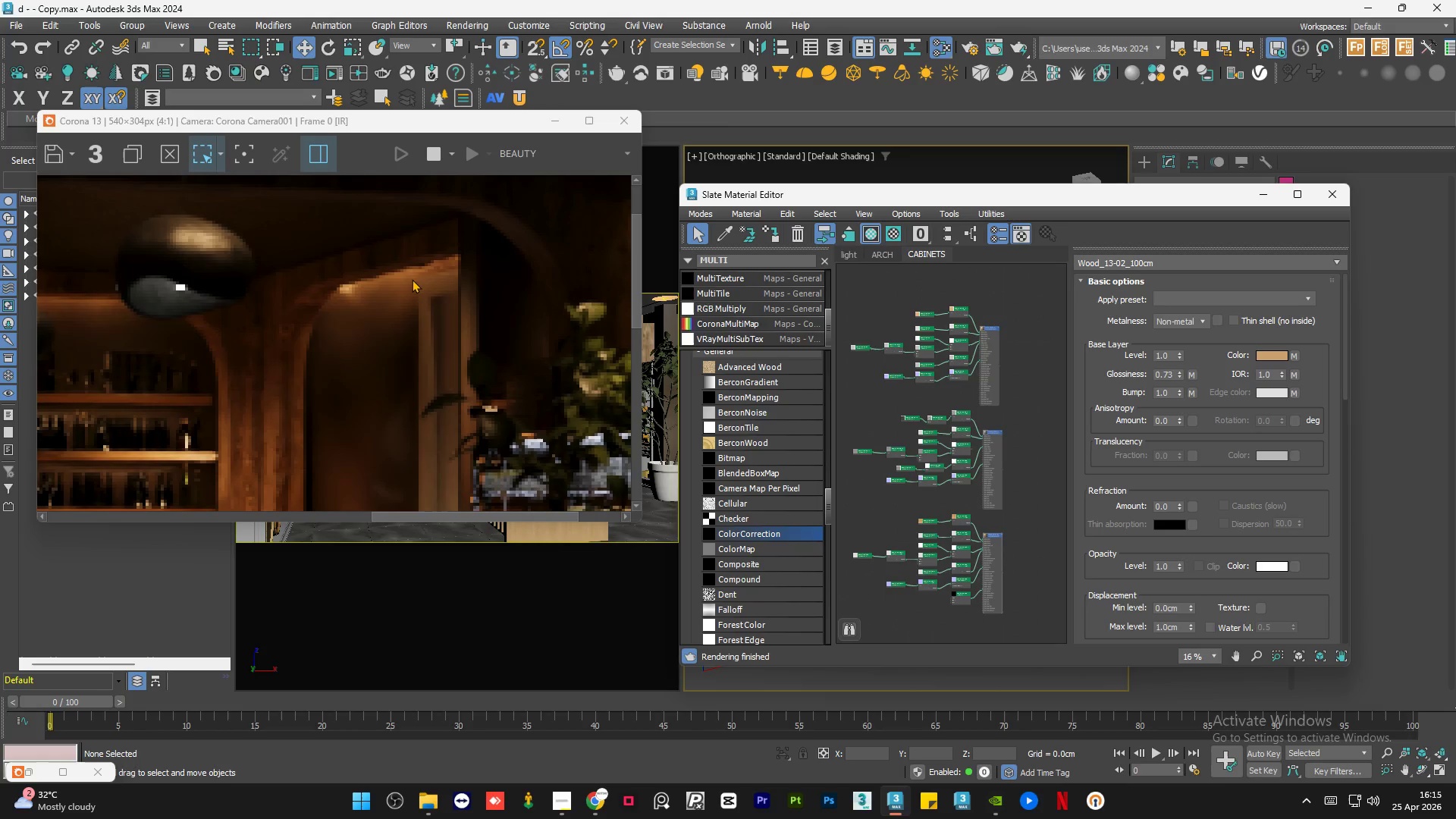 
scroll: coordinate [412, 279], scroll_direction: down, amount: 2.0
 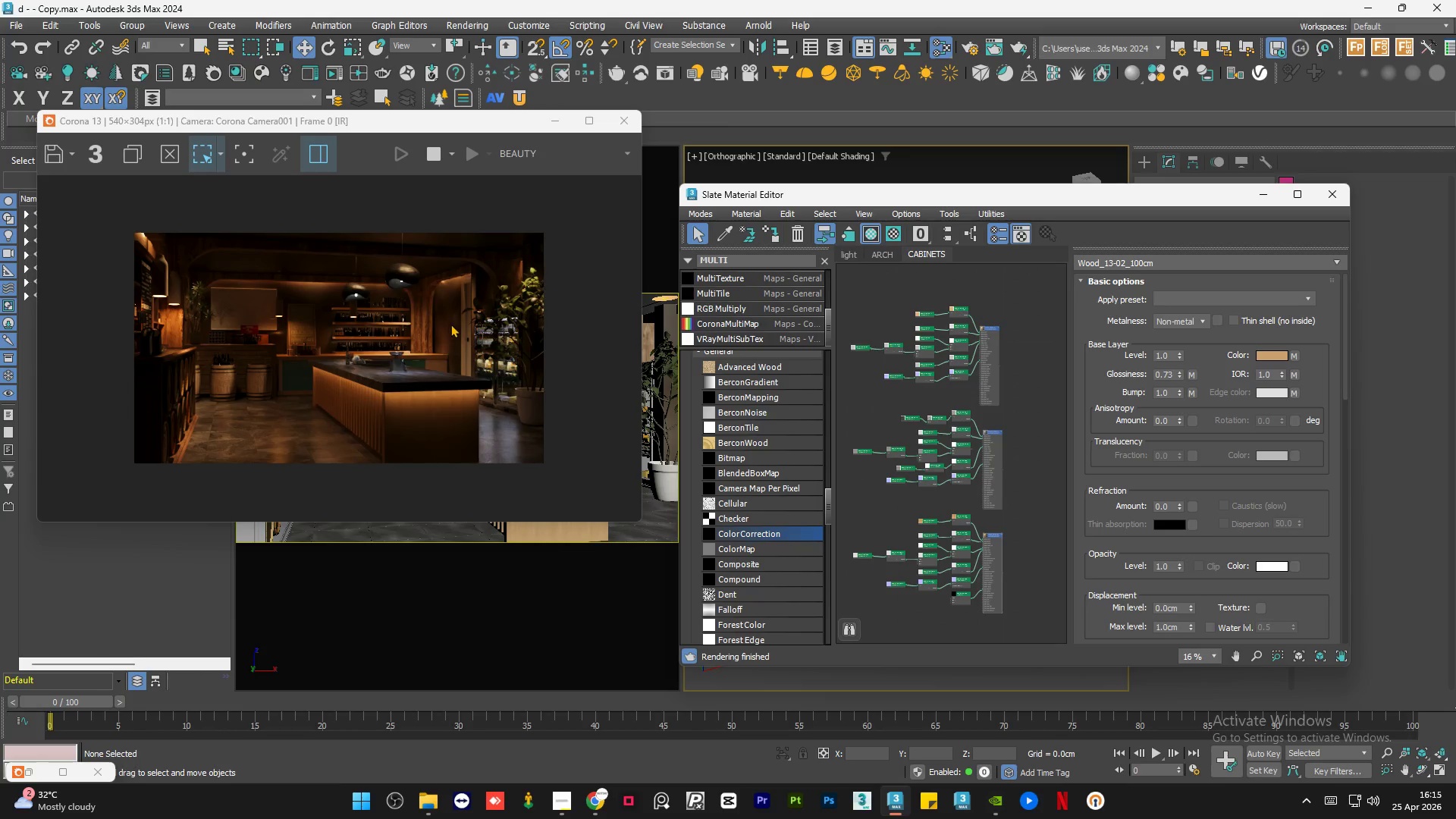 
scroll: coordinate [450, 324], scroll_direction: up, amount: 1.0
 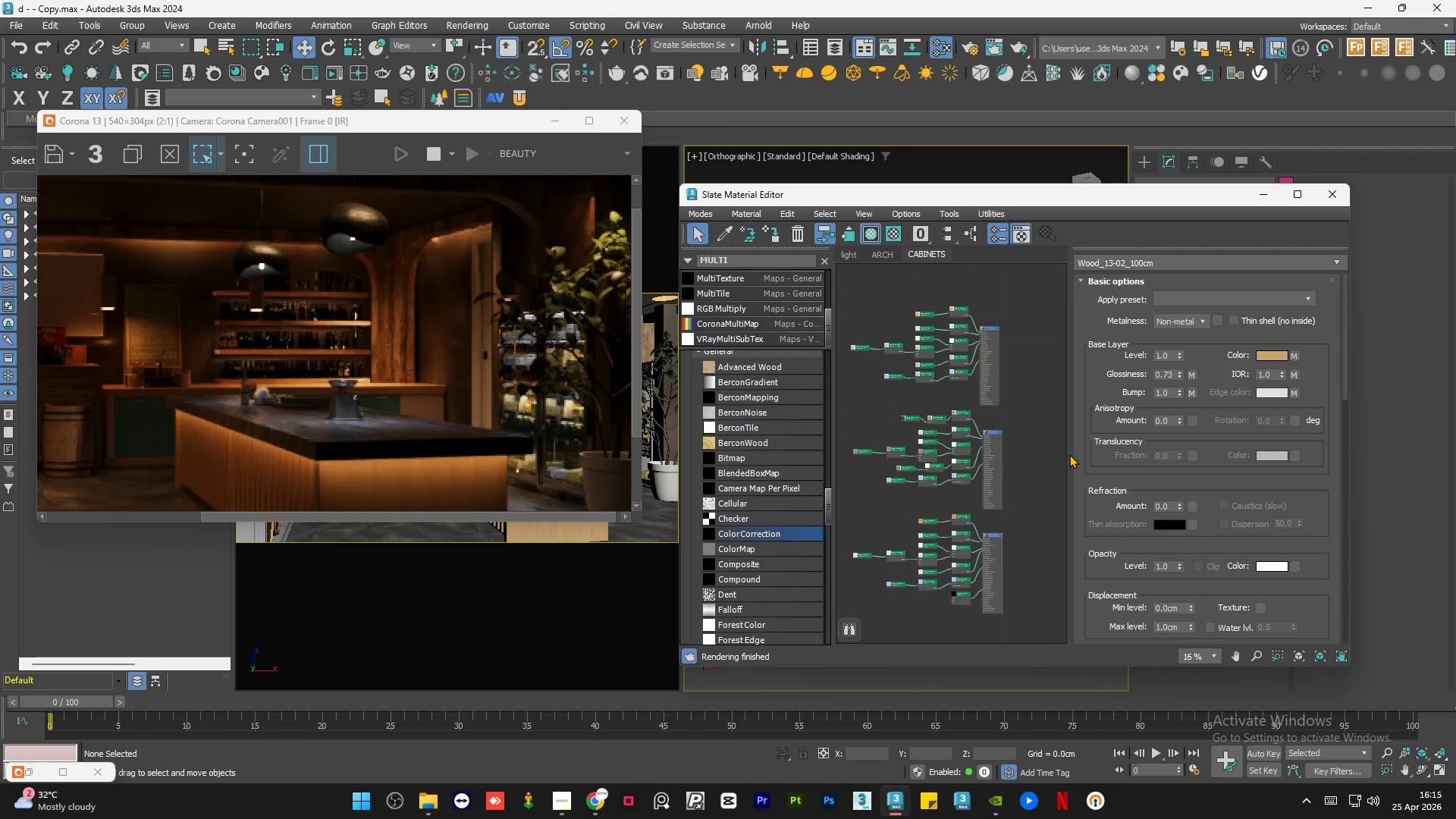 
double_click([1040, 469])
 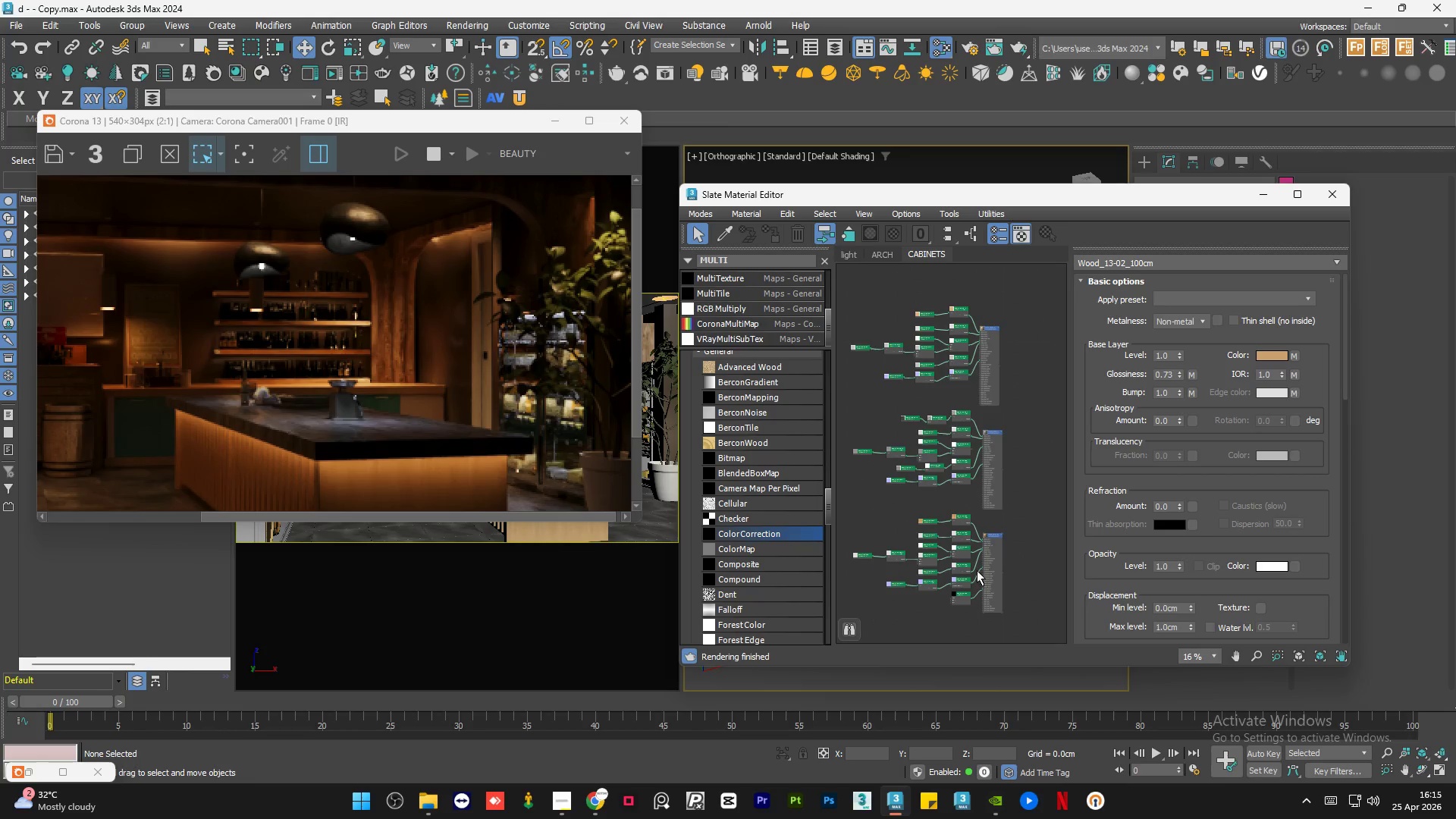 
left_click([956, 587])
 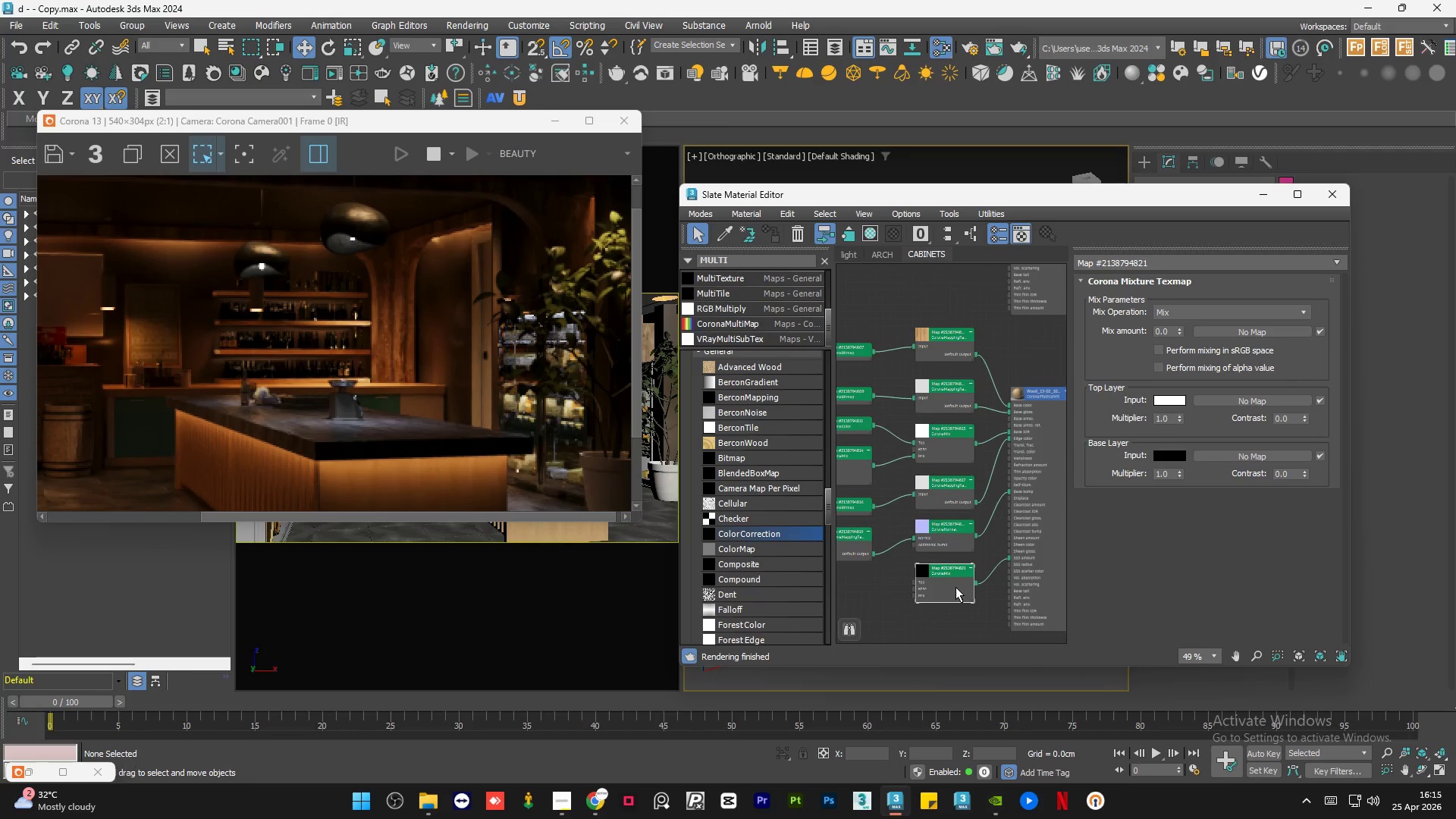 
scroll: coordinate [968, 604], scroll_direction: up, amount: 3.0
 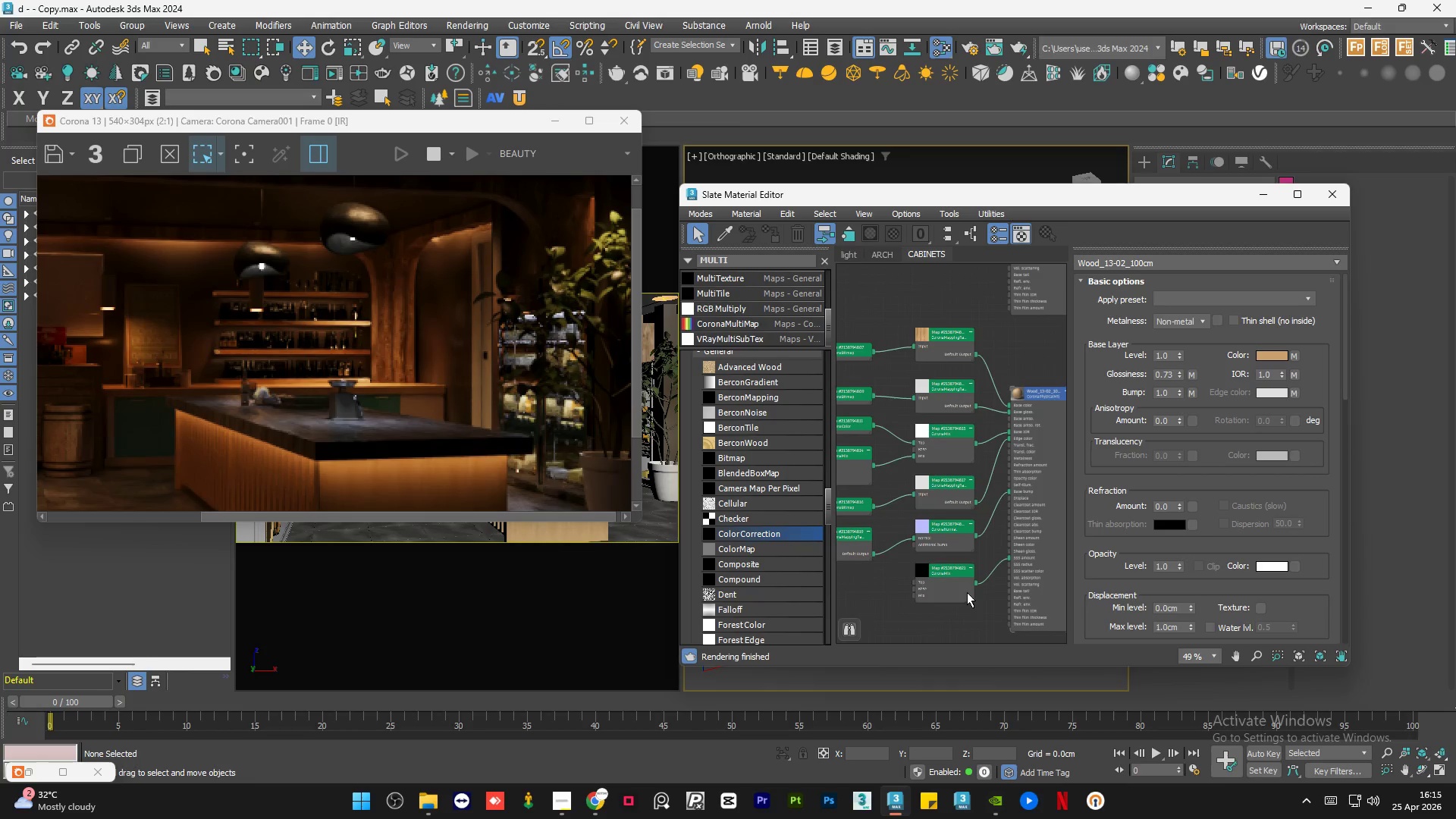 
key(Delete)
 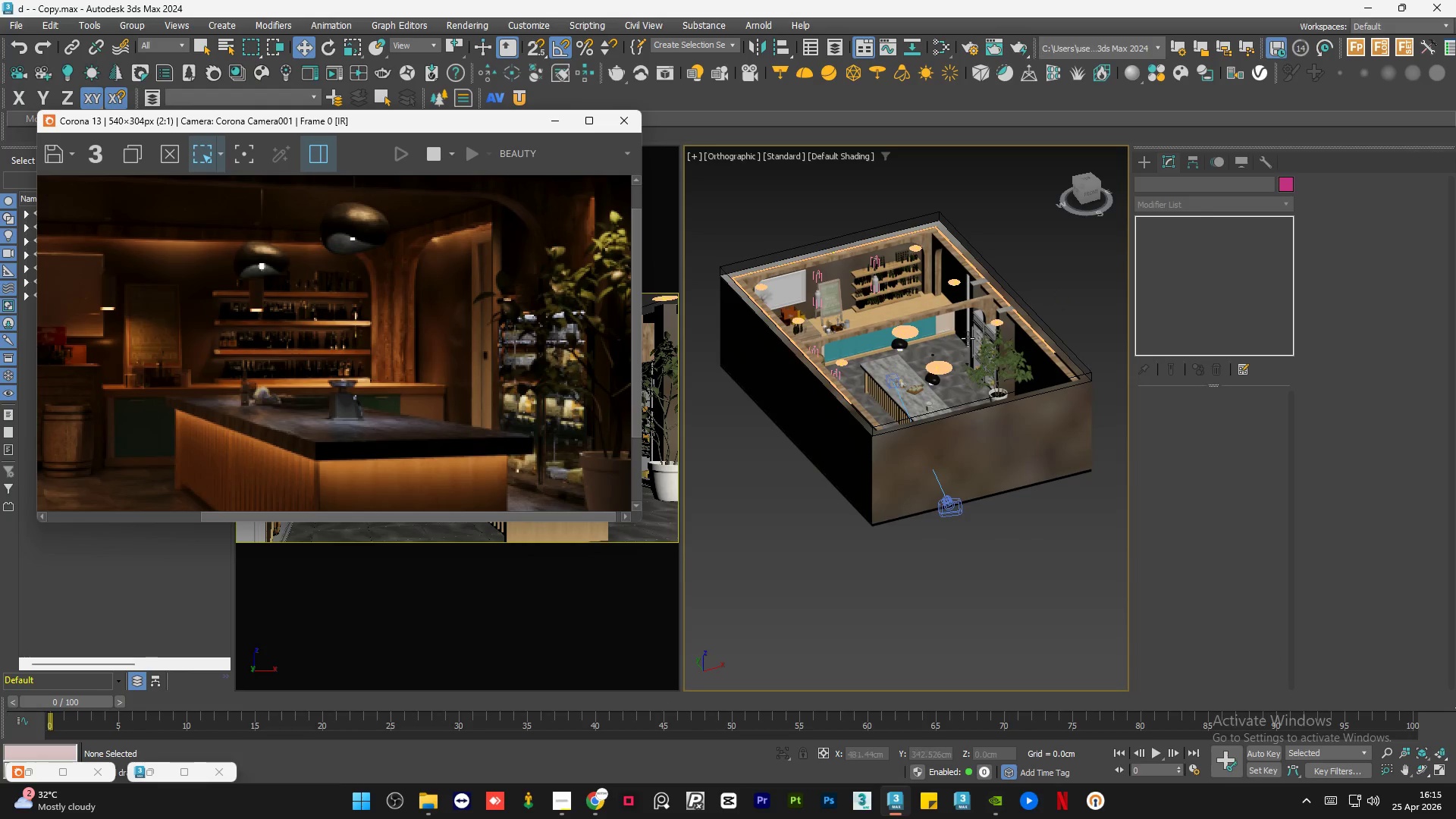 
left_click([963, 354])
 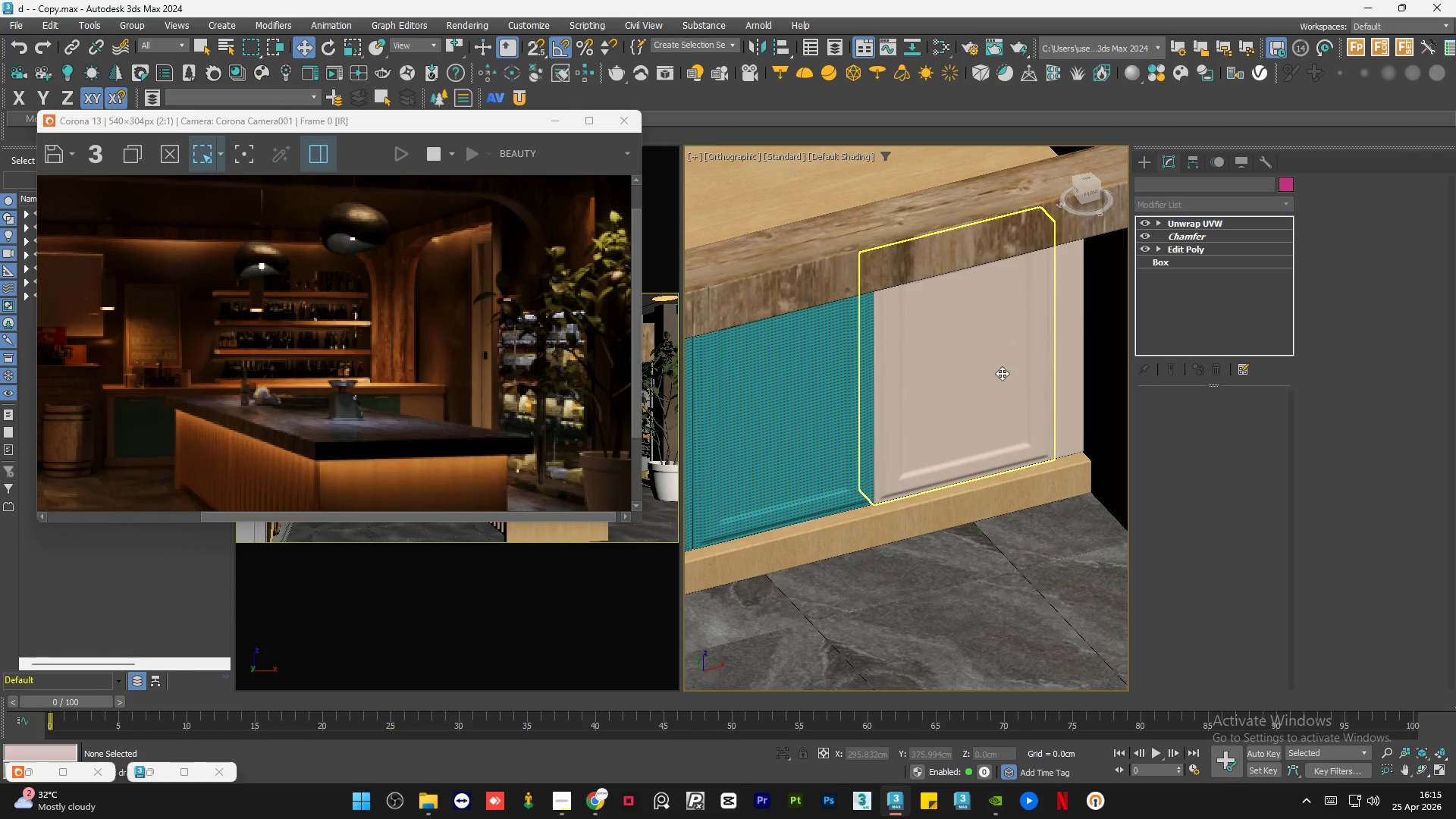 
scroll: coordinate [963, 354], scroll_direction: up, amount: 7.0
 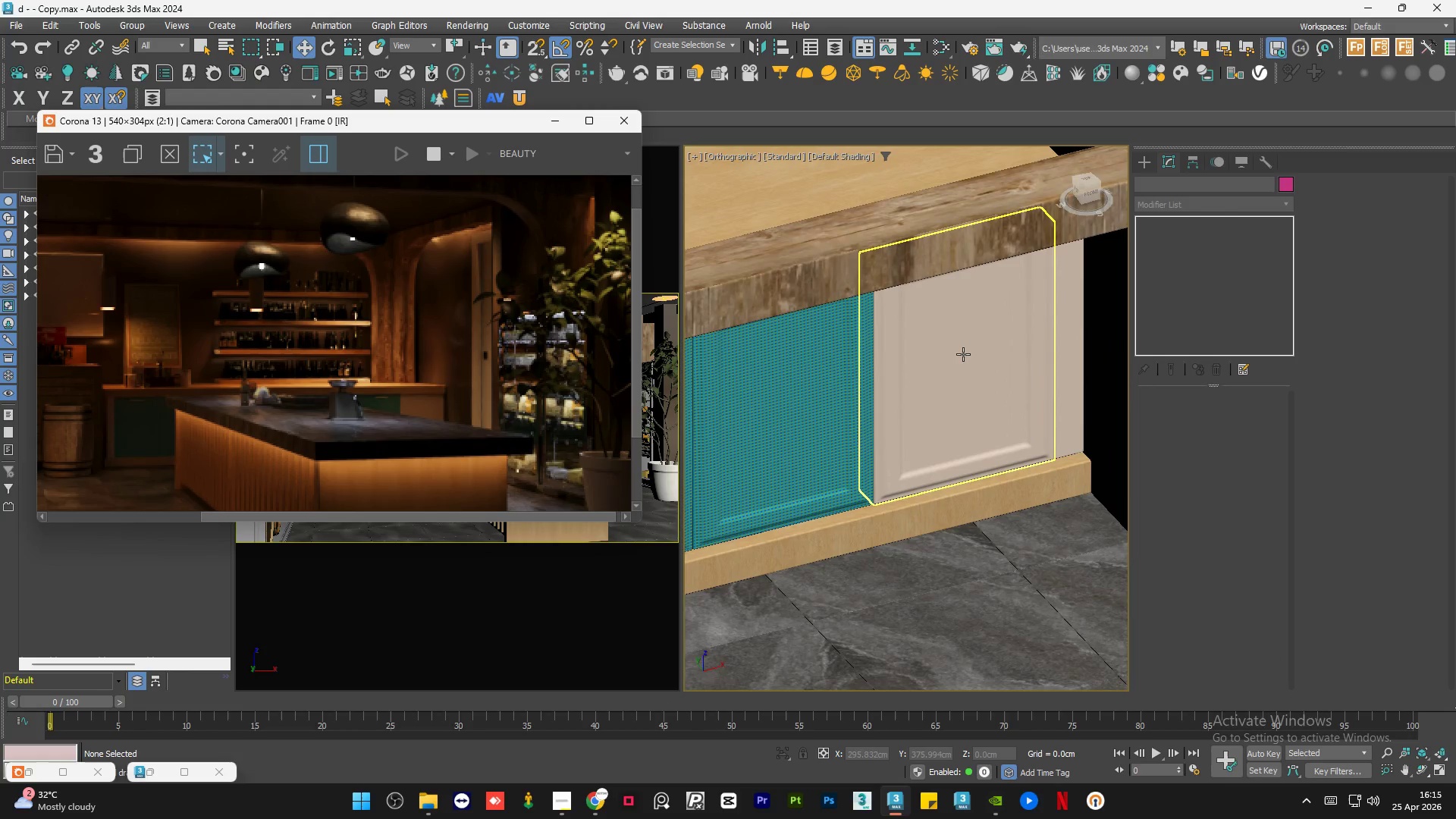 
hold_key(key=ControlLeft, duration=0.59)
left_click([1063, 388])
 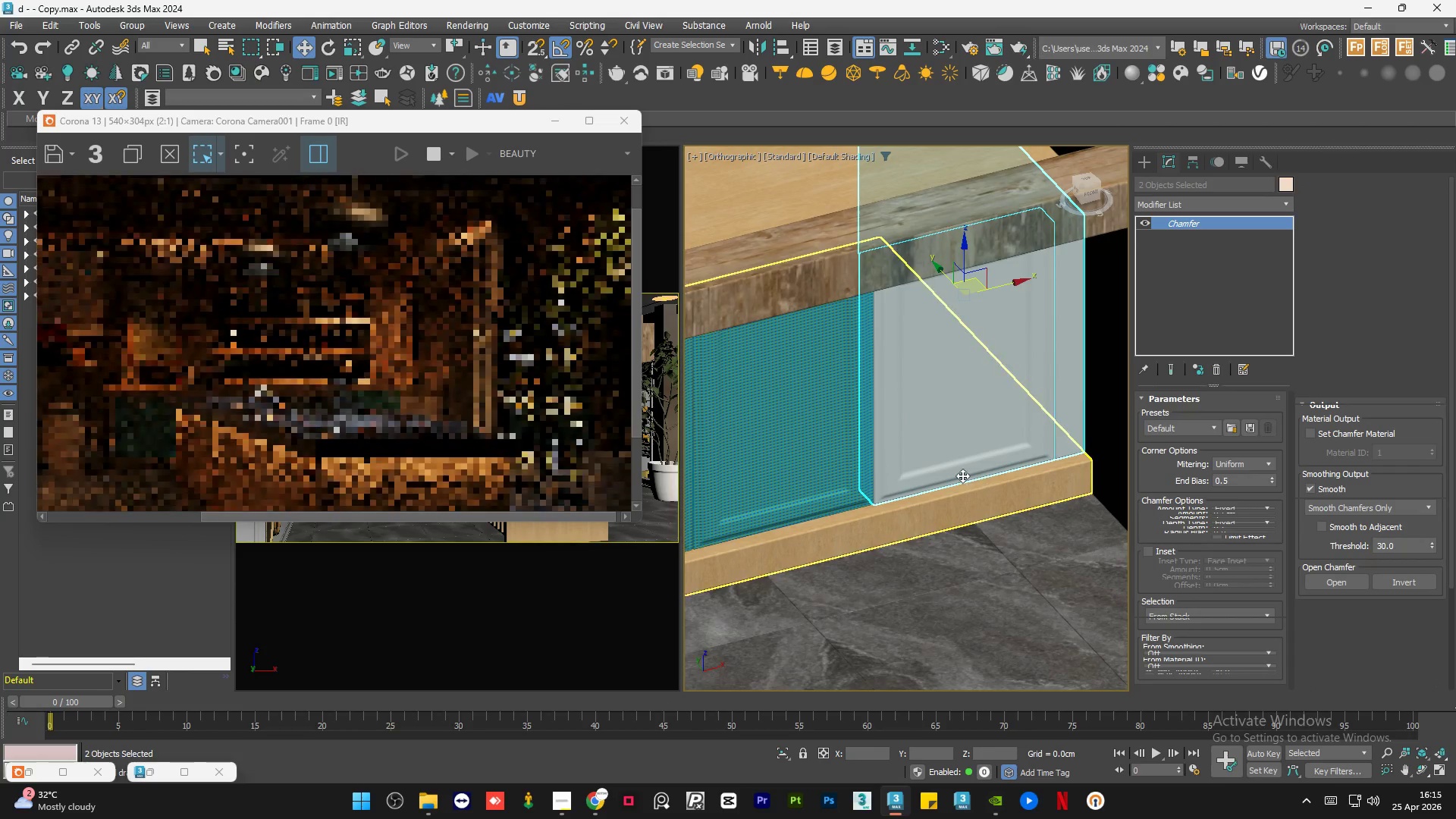 
hold_key(key=ControlLeft, duration=0.48)
left_click([814, 441])
 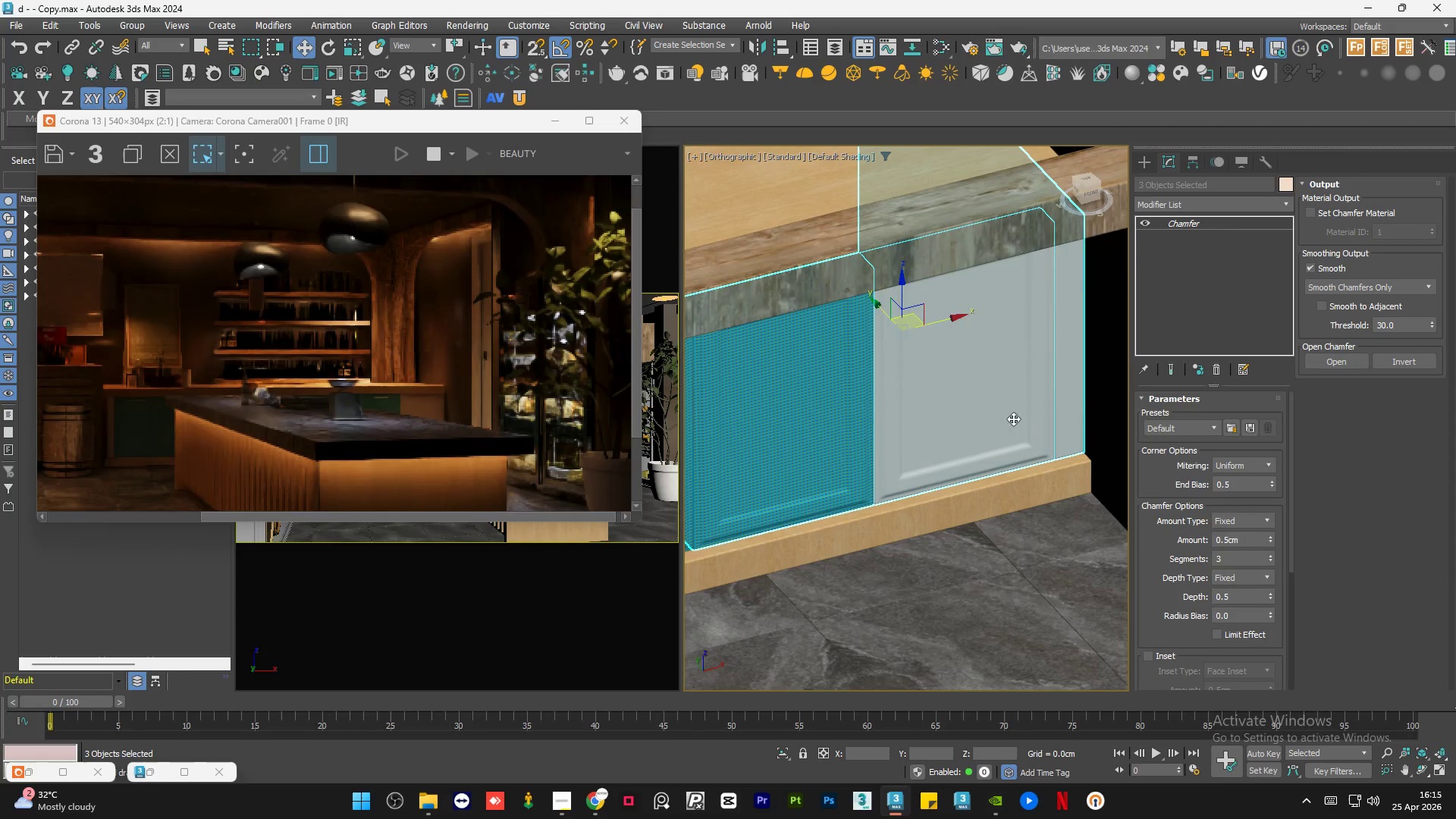 
hold_key(key=ControlLeft, duration=1.02)
 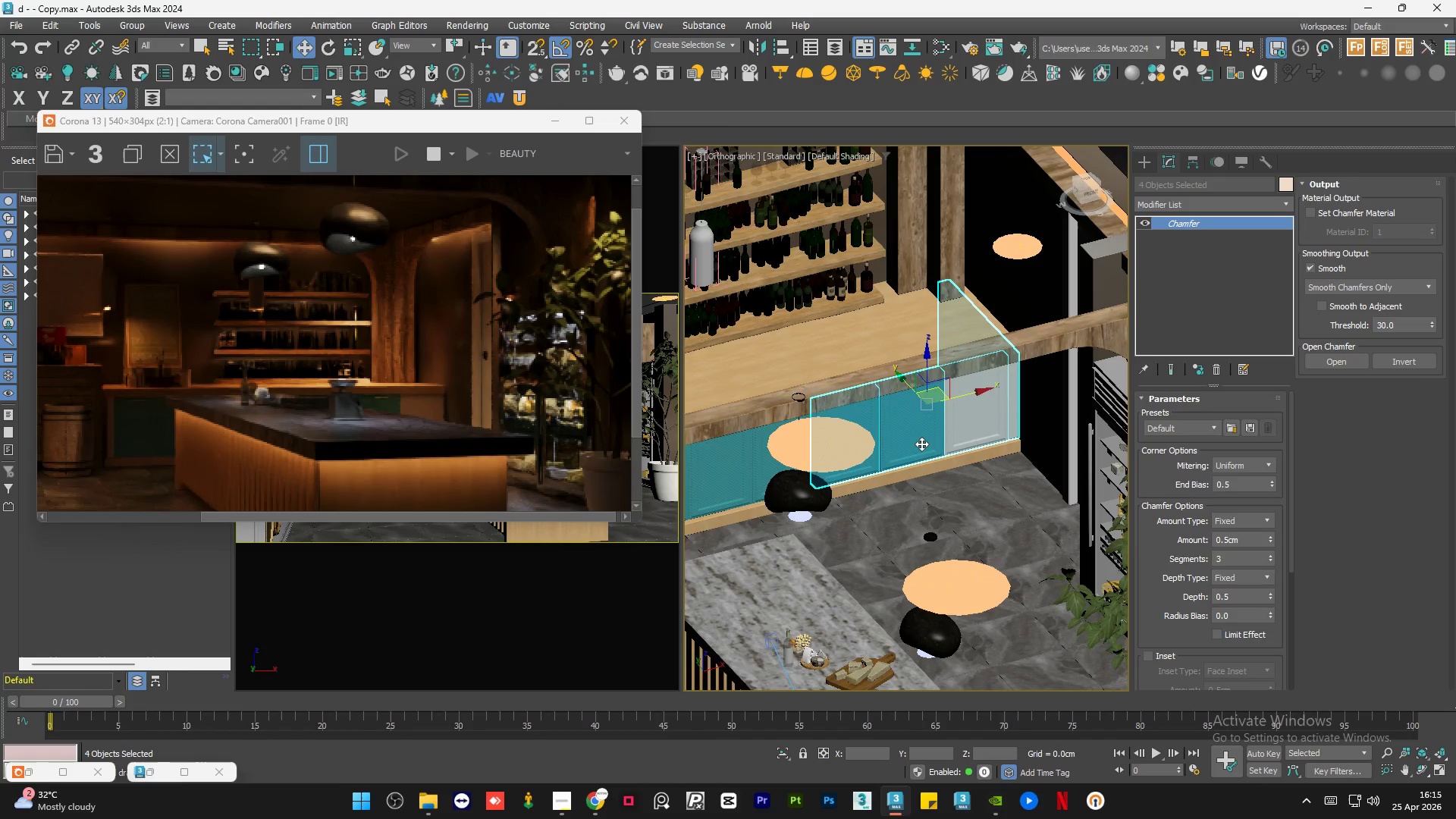 
scroll: coordinate [1015, 419], scroll_direction: down, amount: 2.0
 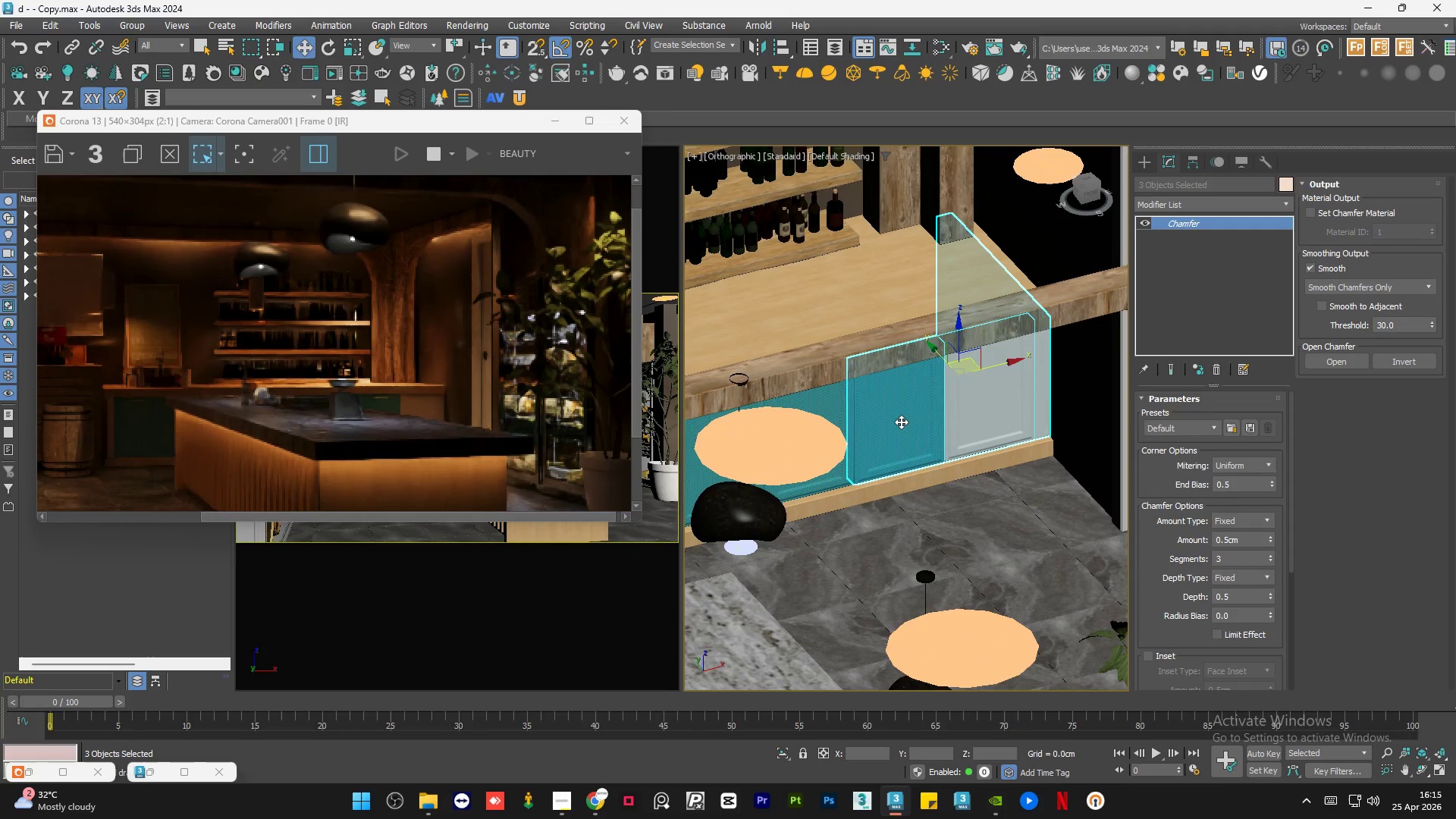 
left_click([835, 400])
 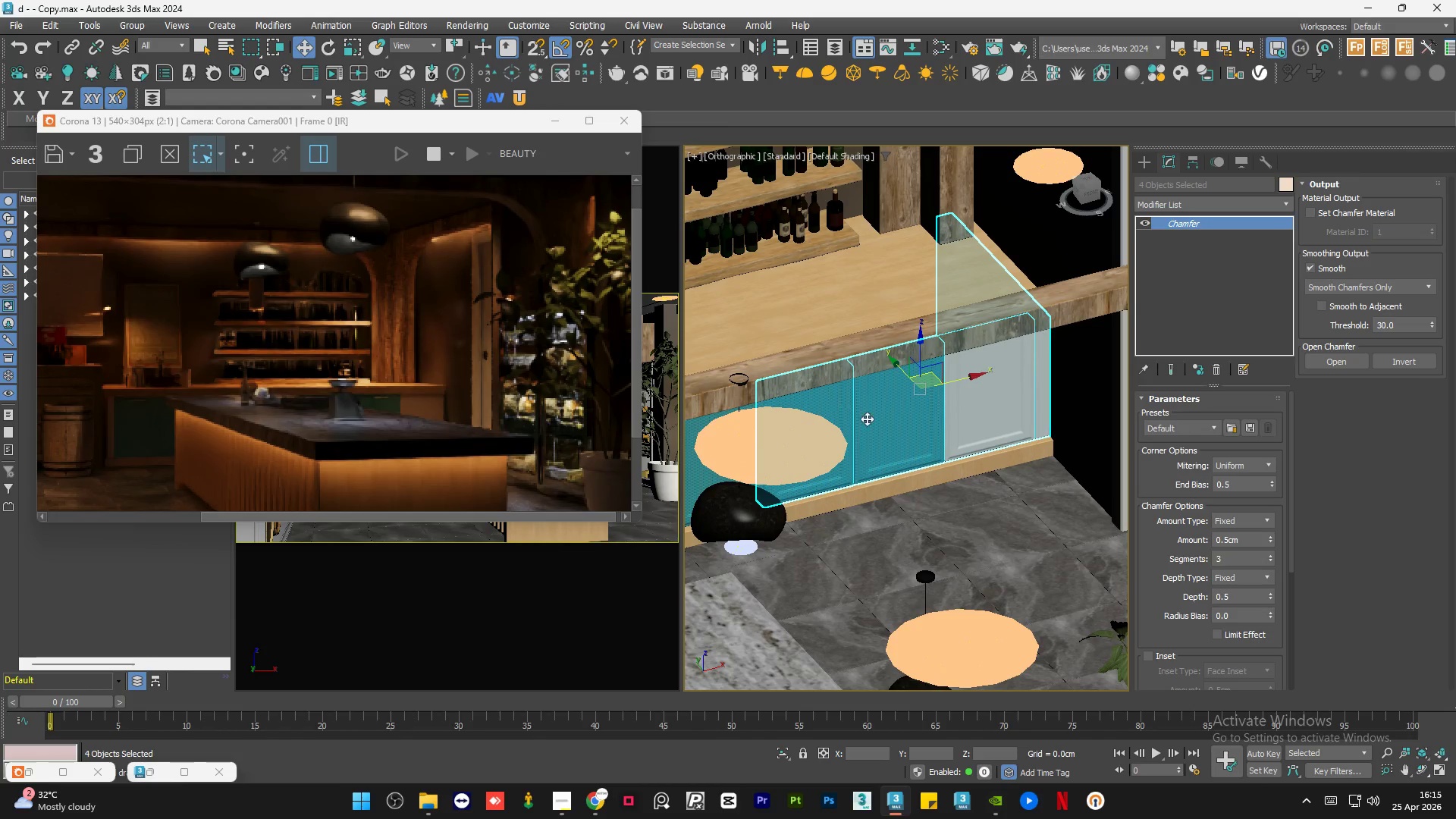 
scroll: coordinate [943, 441], scroll_direction: down, amount: 1.0
 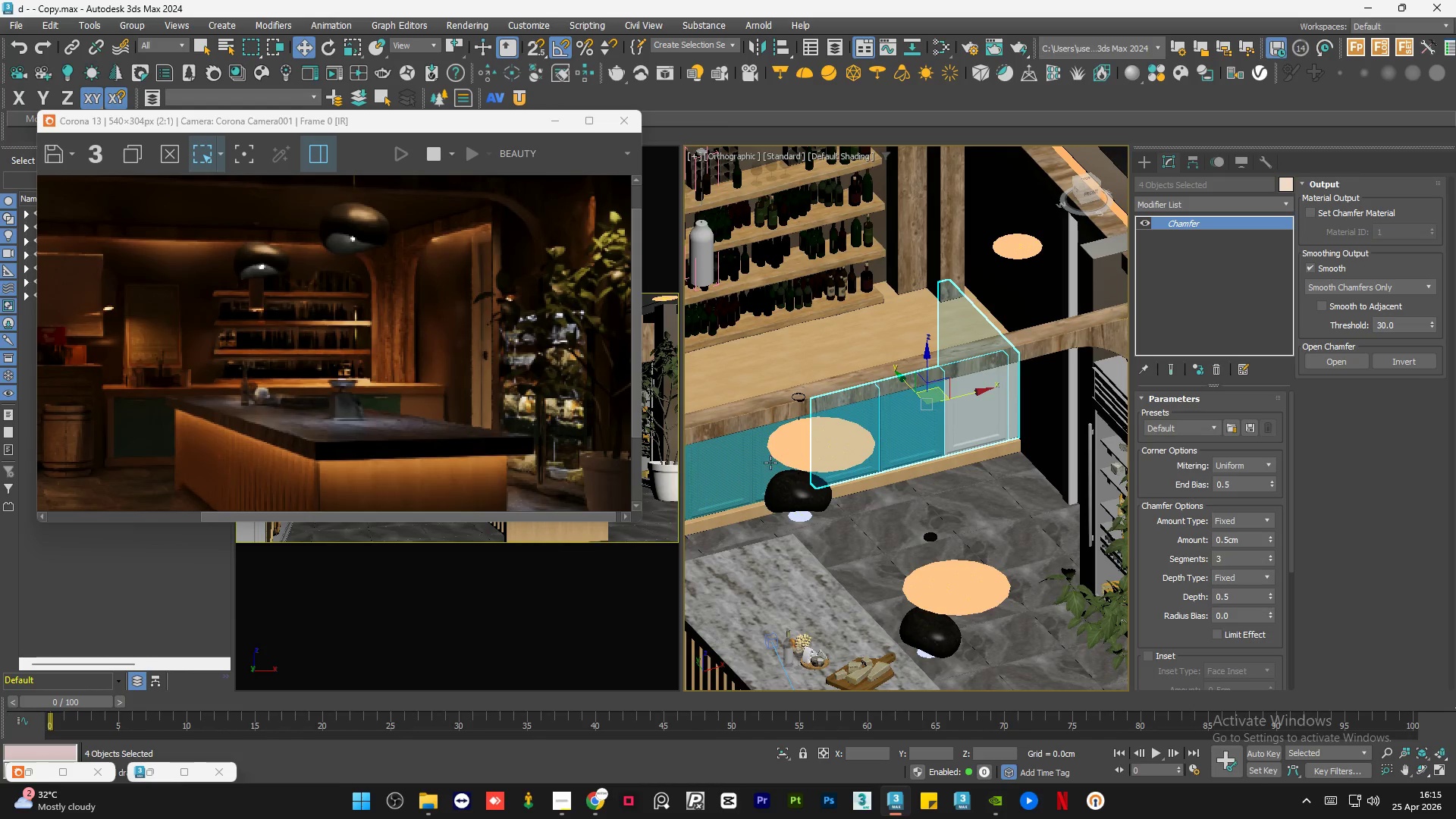 
hold_key(key=ControlLeft, duration=0.53)
left_click([767, 466])
 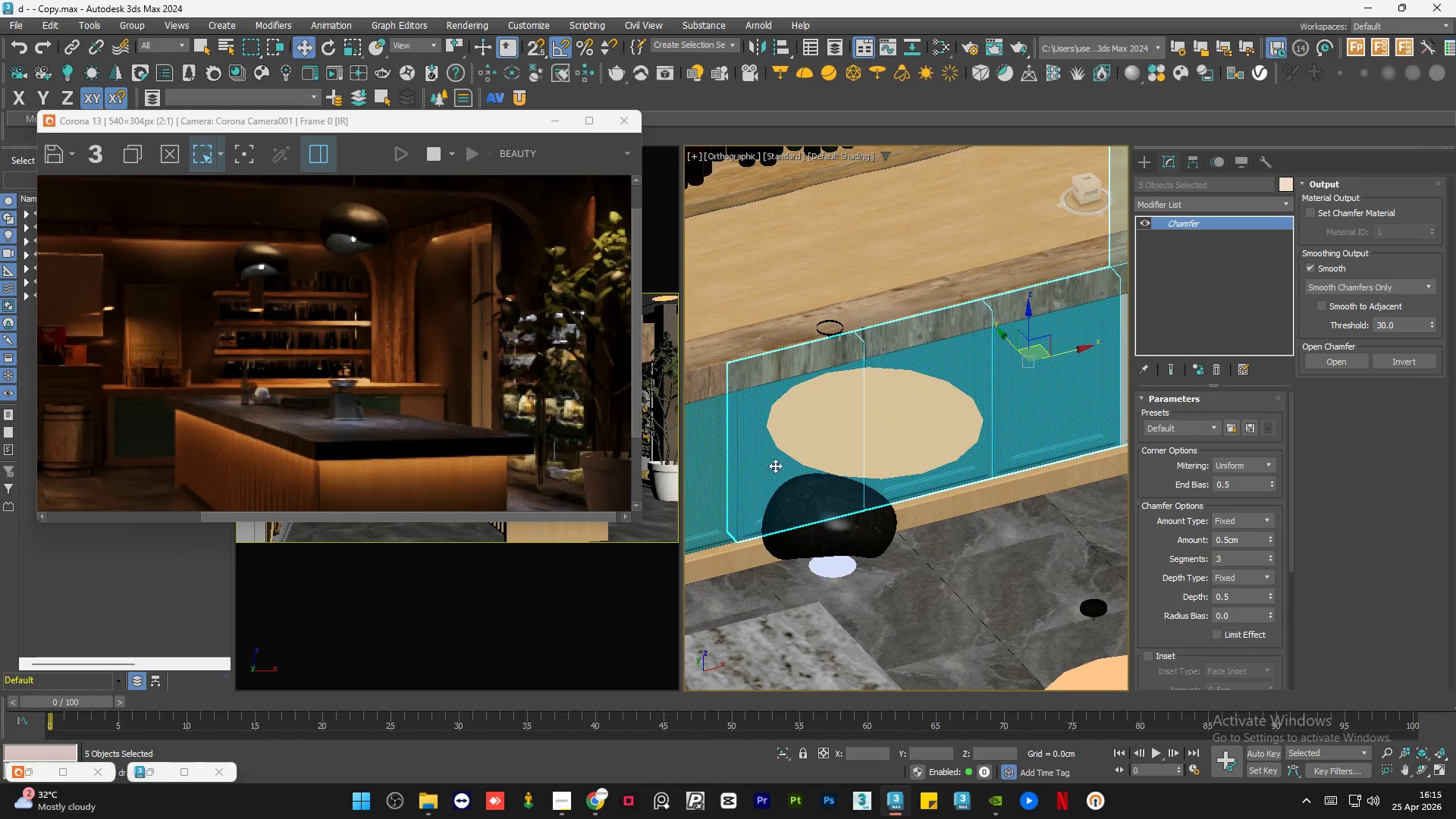 
scroll: coordinate [767, 466], scroll_direction: up, amount: 2.0
 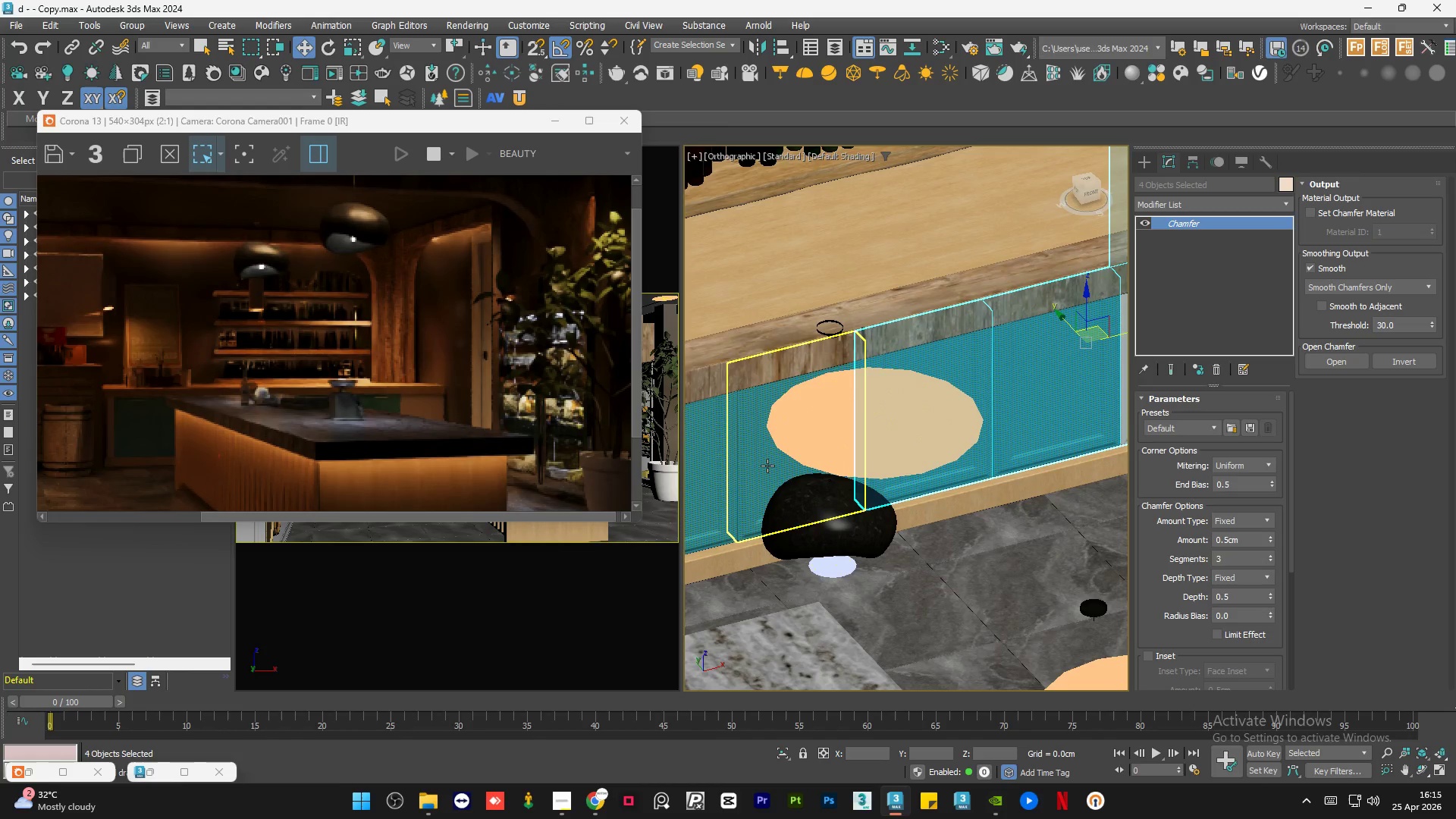 
hold_key(key=ControlLeft, duration=1.8)
 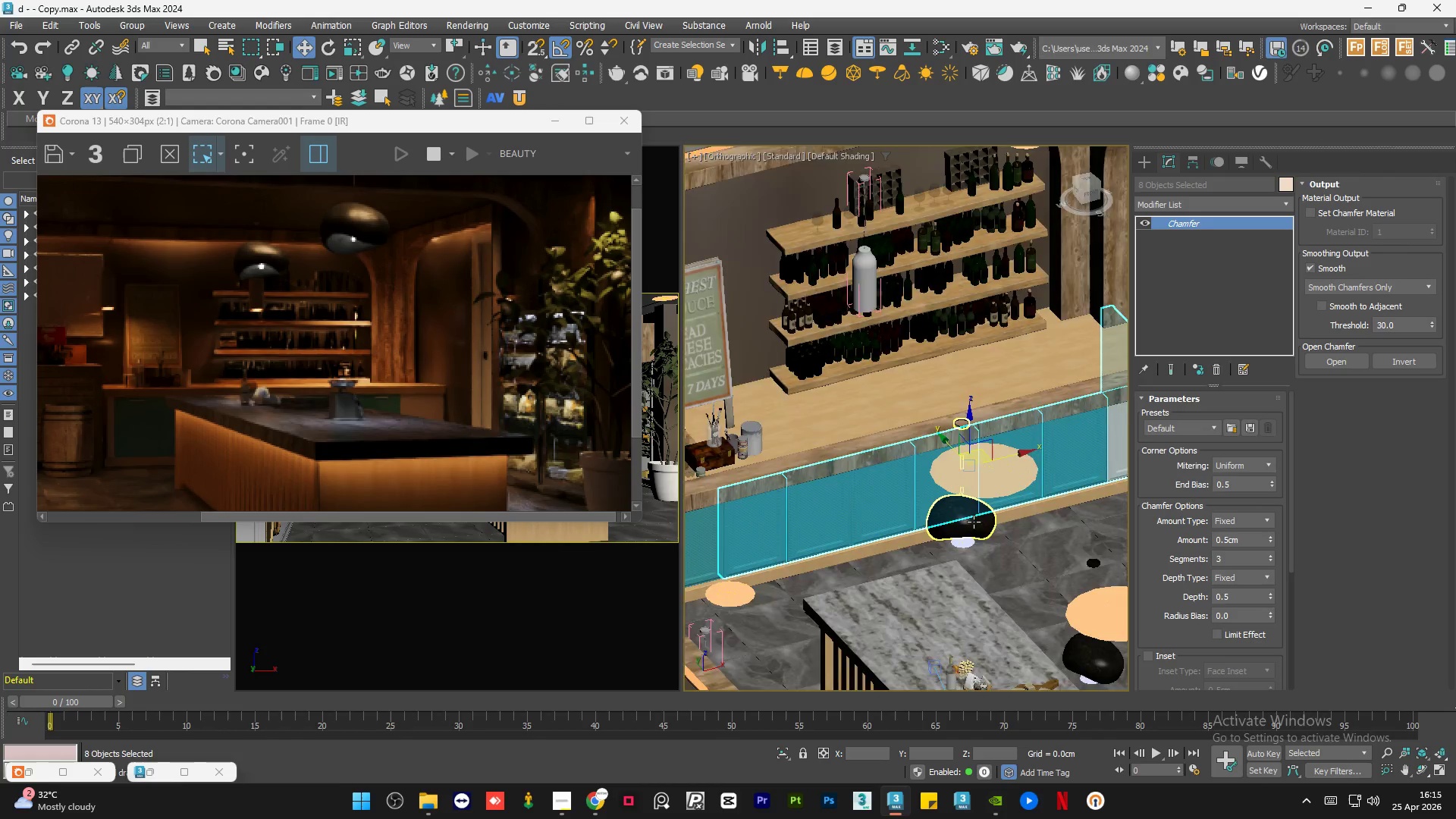 
scroll: coordinate [808, 493], scroll_direction: down, amount: 1.0
 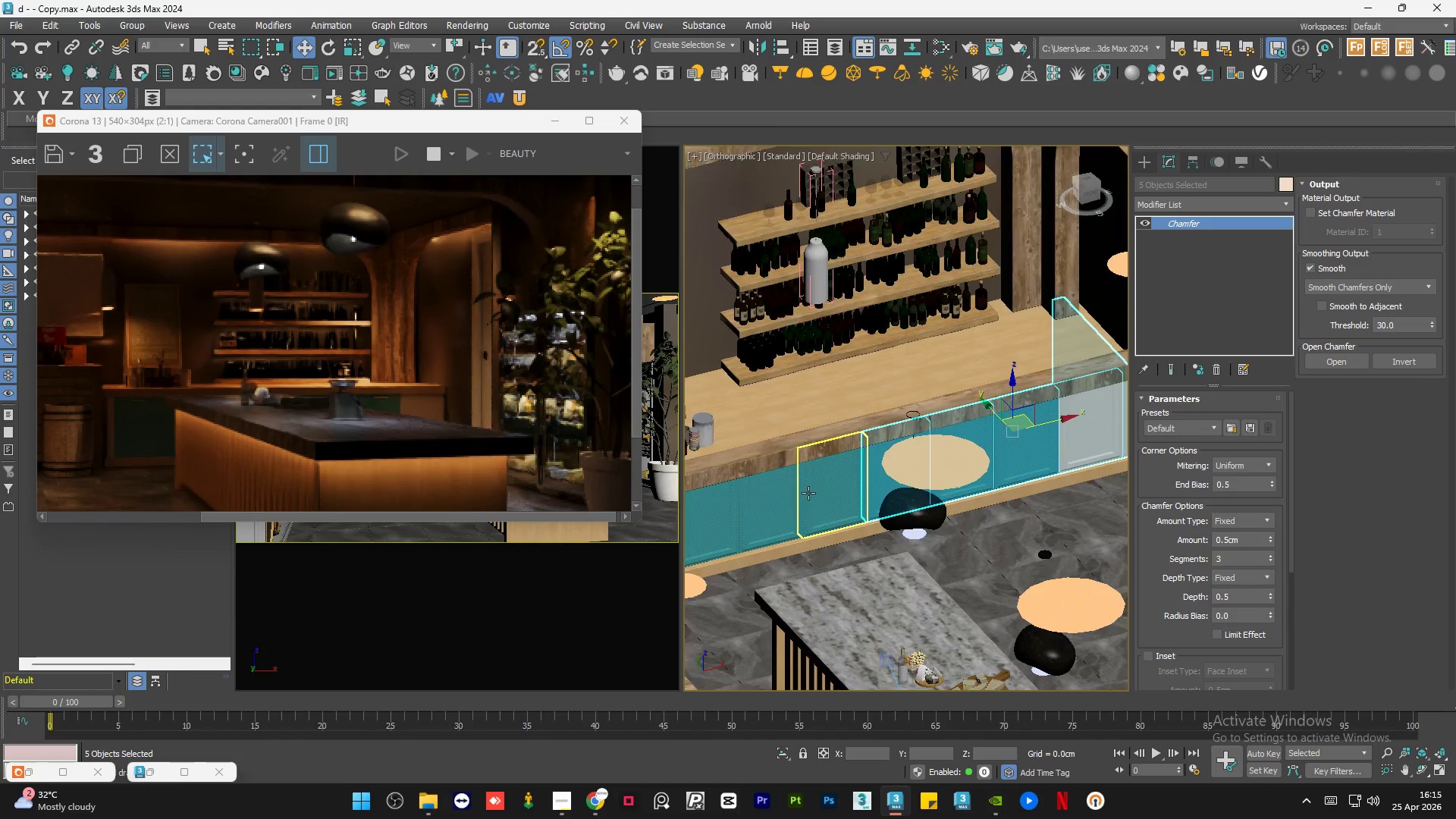 
double_click([729, 514])
 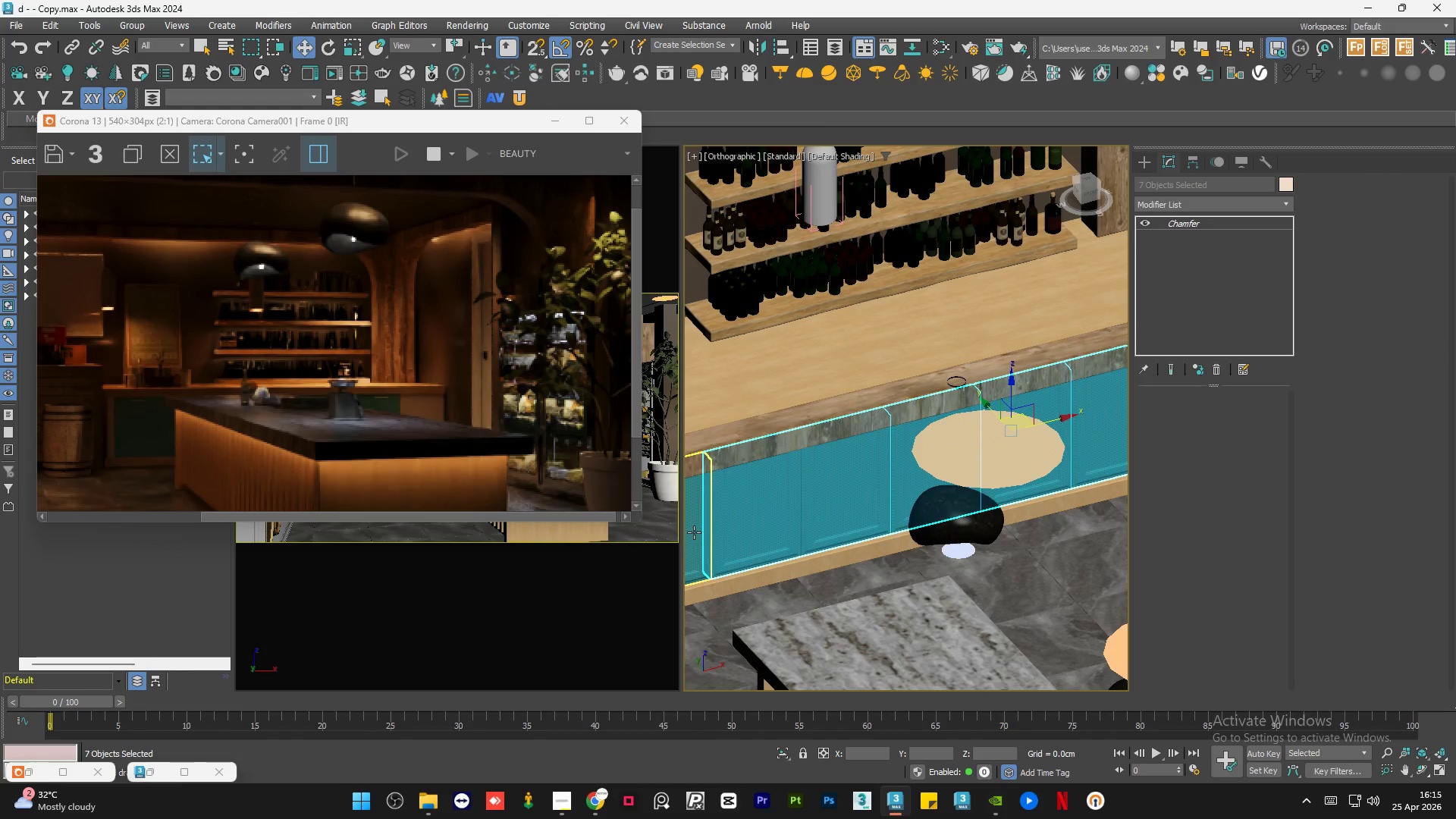 
left_click([694, 532])
 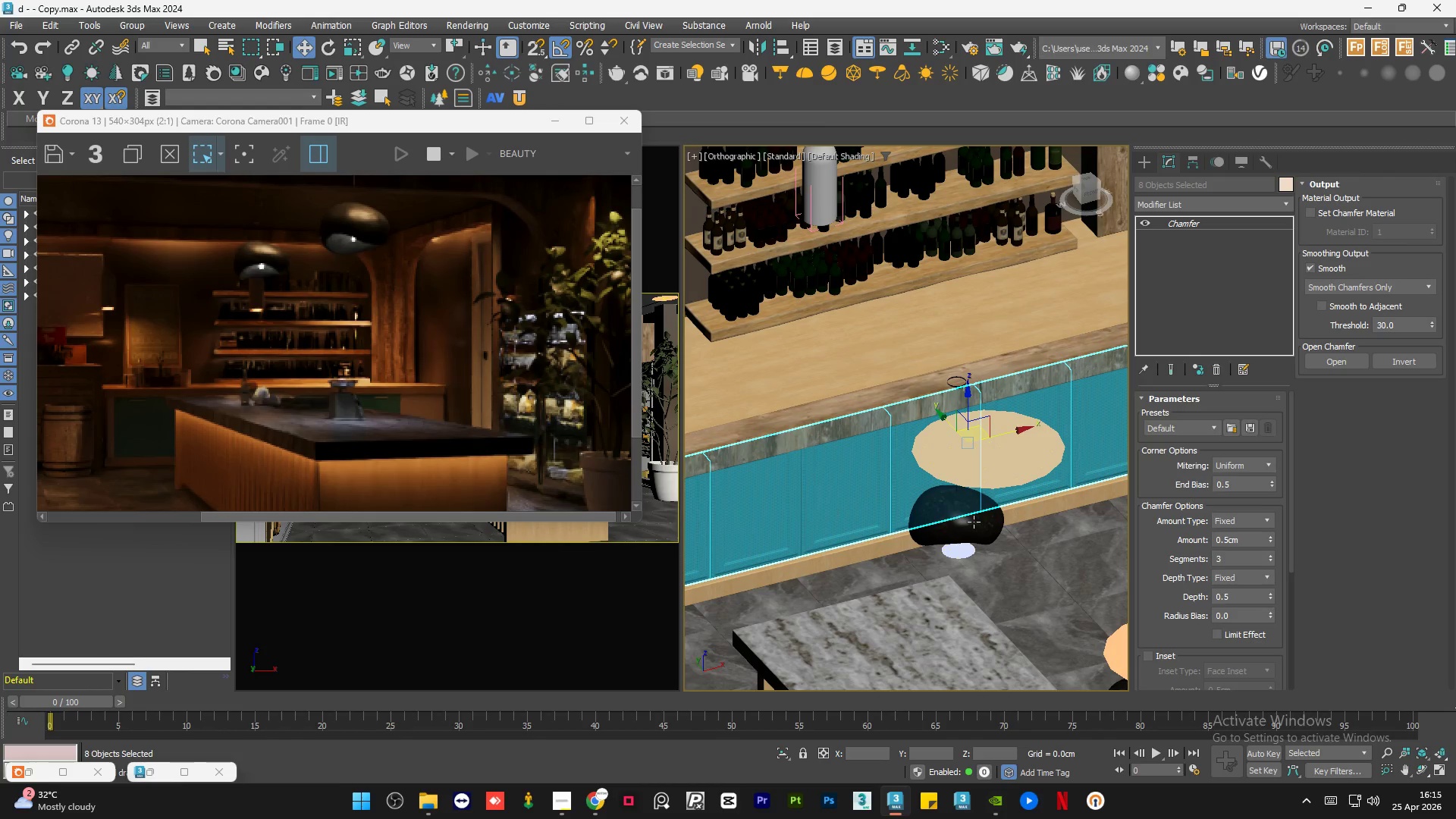 
scroll: coordinate [974, 522], scroll_direction: down, amount: 2.0
 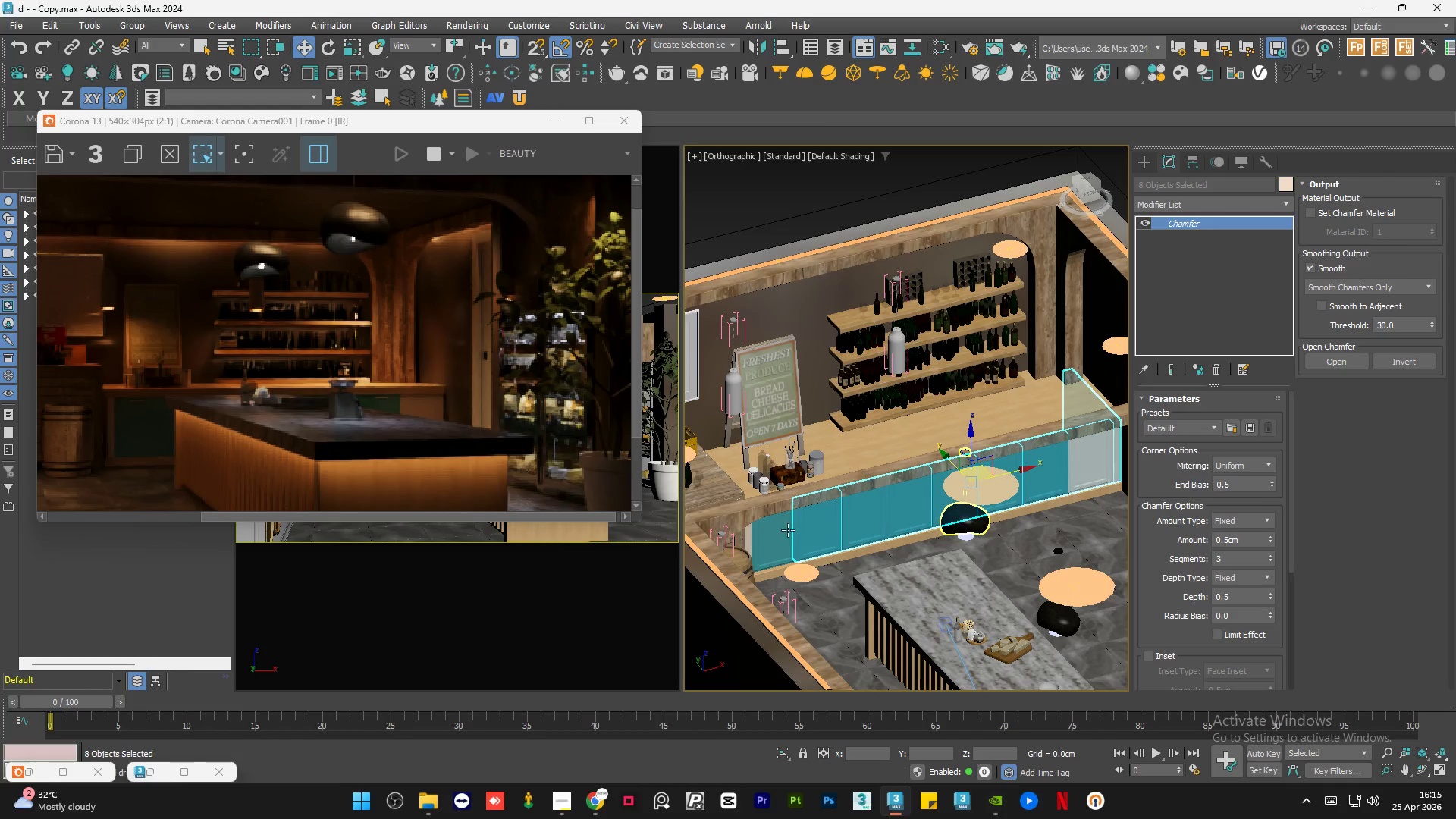 
hold_key(key=ControlLeft, duration=0.61)
left_click([770, 541])
 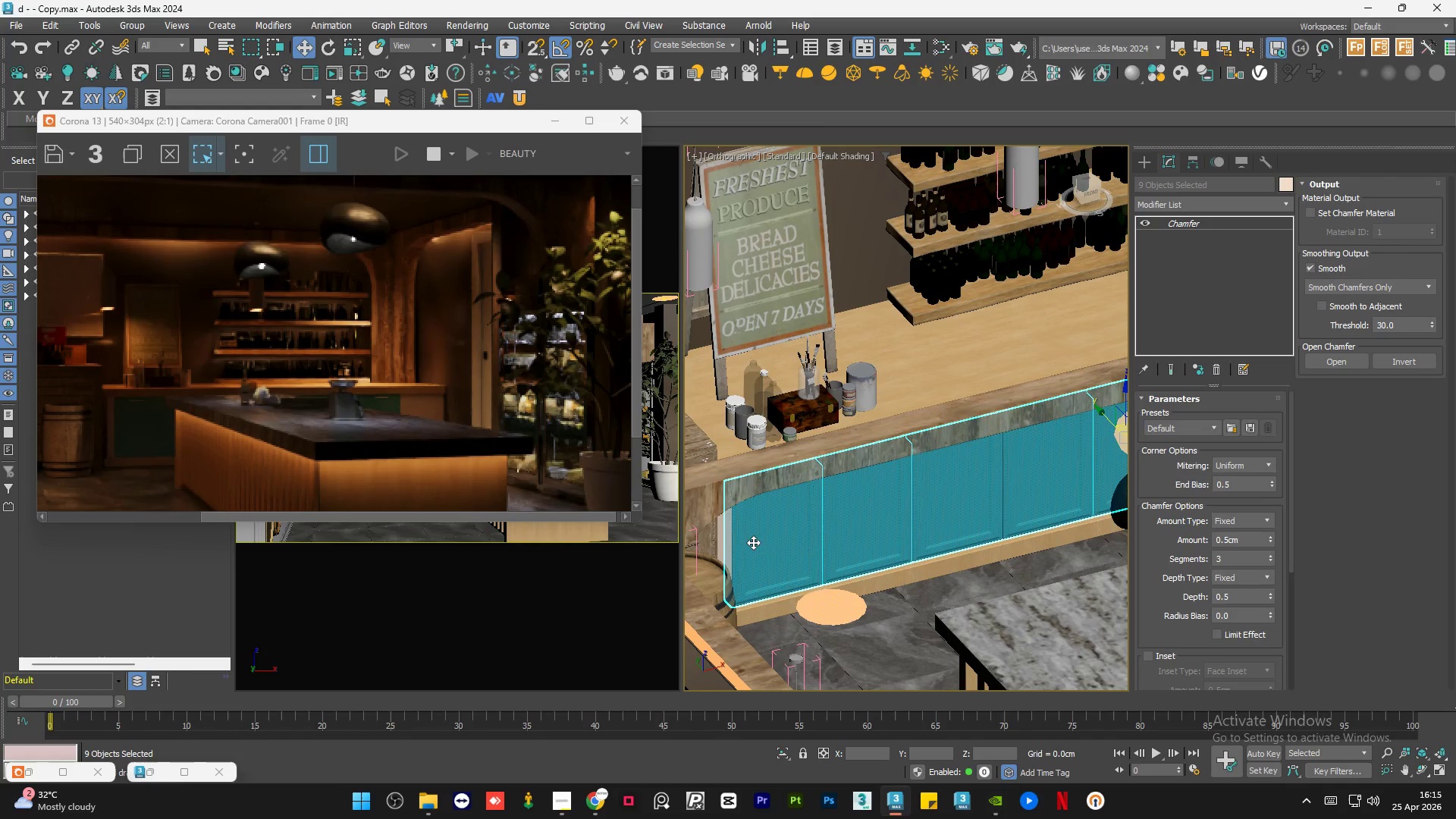 
scroll: coordinate [770, 539], scroll_direction: up, amount: 2.0
 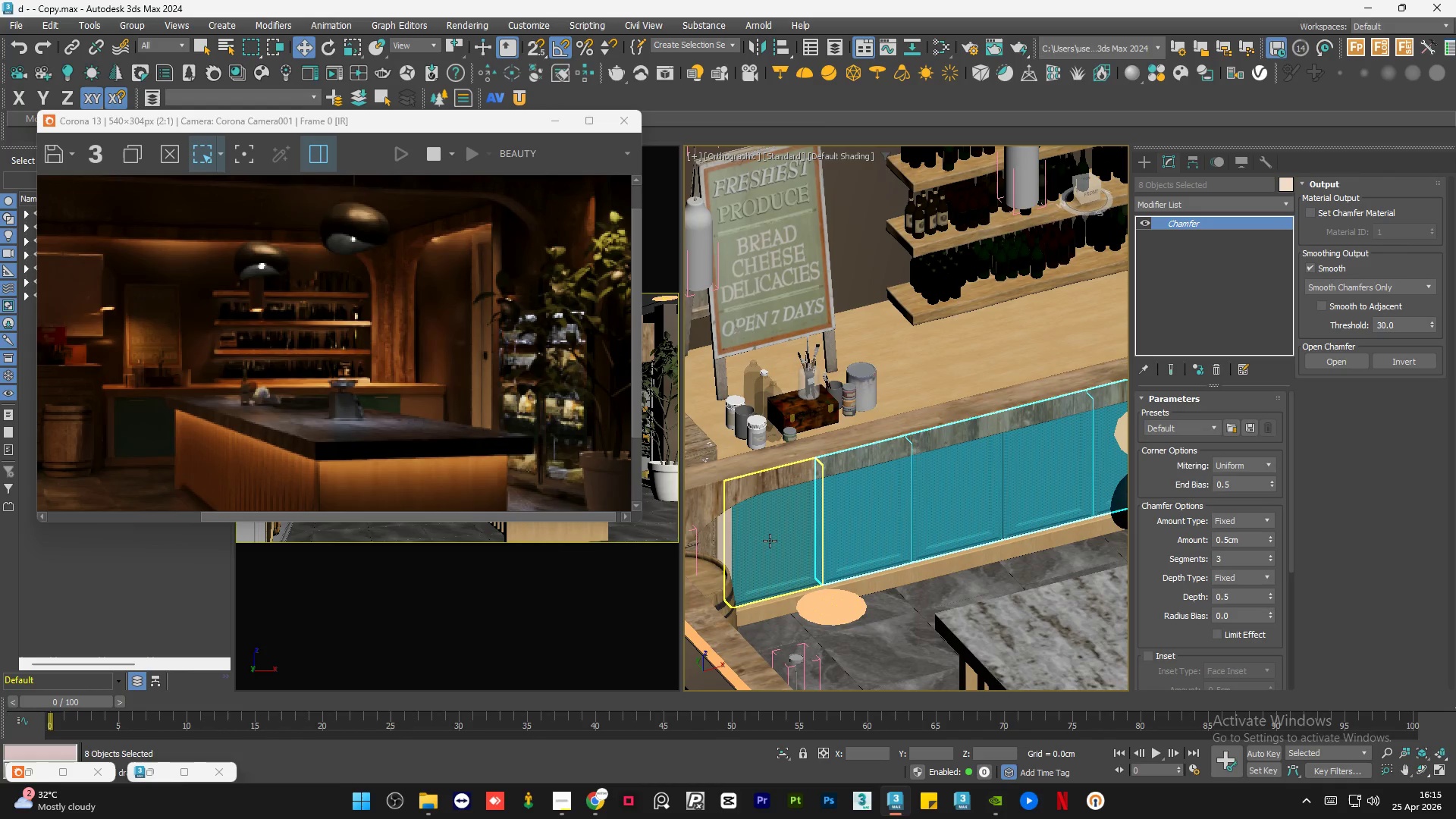 
hold_key(key=ControlLeft, duration=0.61)
left_click([728, 542])
 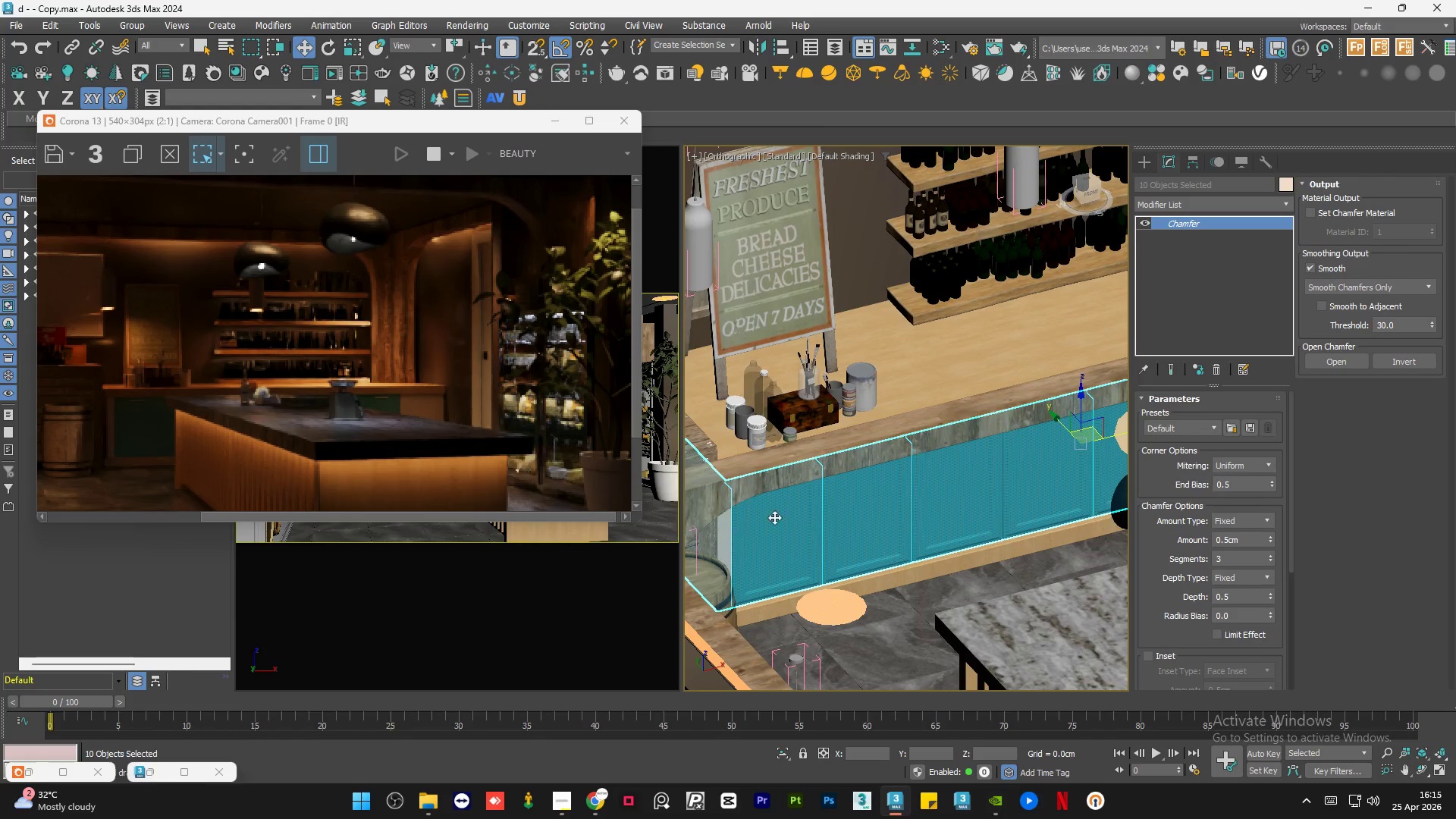 
hold_key(key=AltLeft, duration=0.7)
 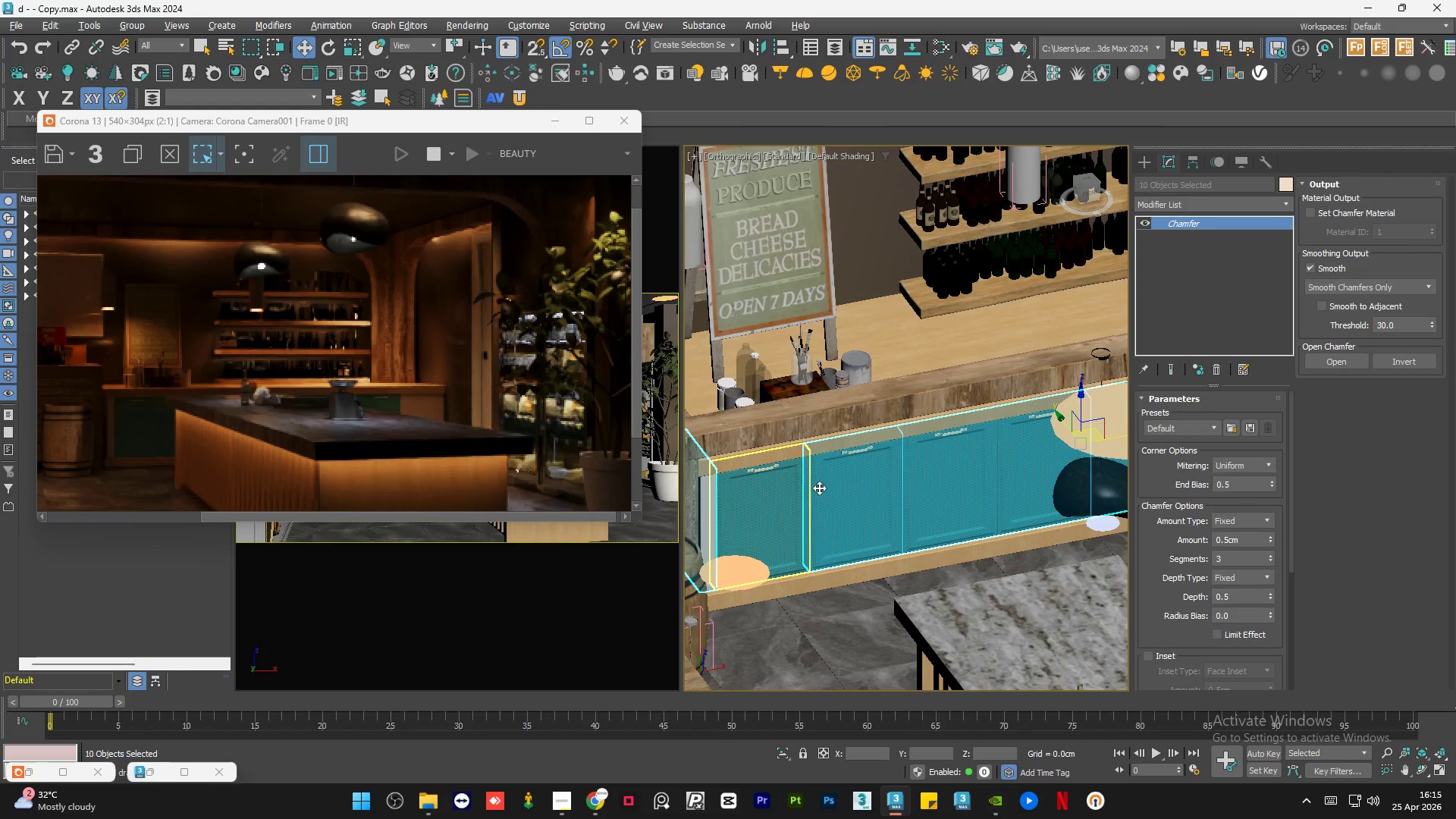 
scroll: coordinate [820, 488], scroll_direction: down, amount: 1.0
 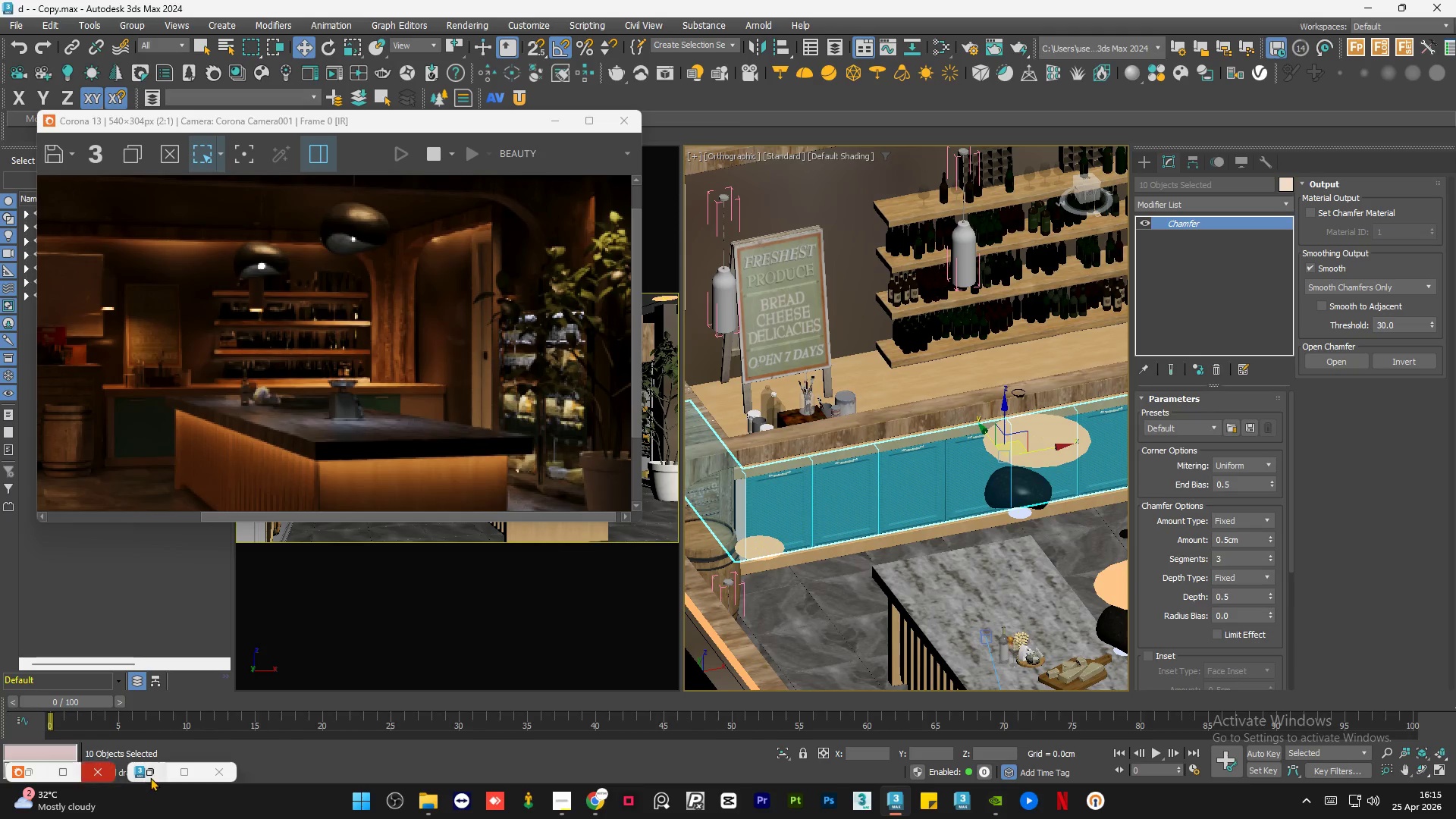 
left_click([156, 776])
 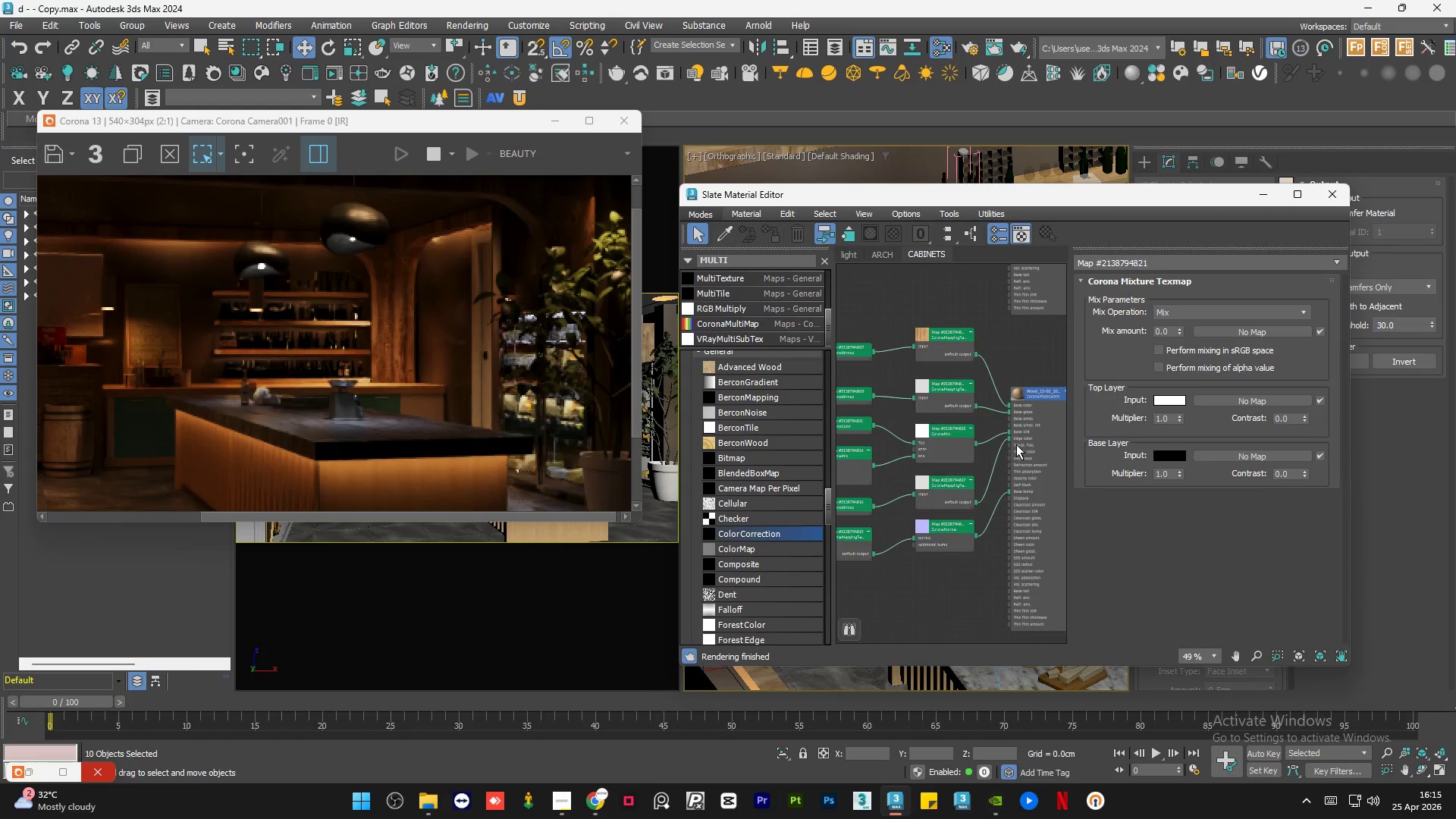 
scroll: coordinate [936, 447], scroll_direction: down, amount: 2.0
 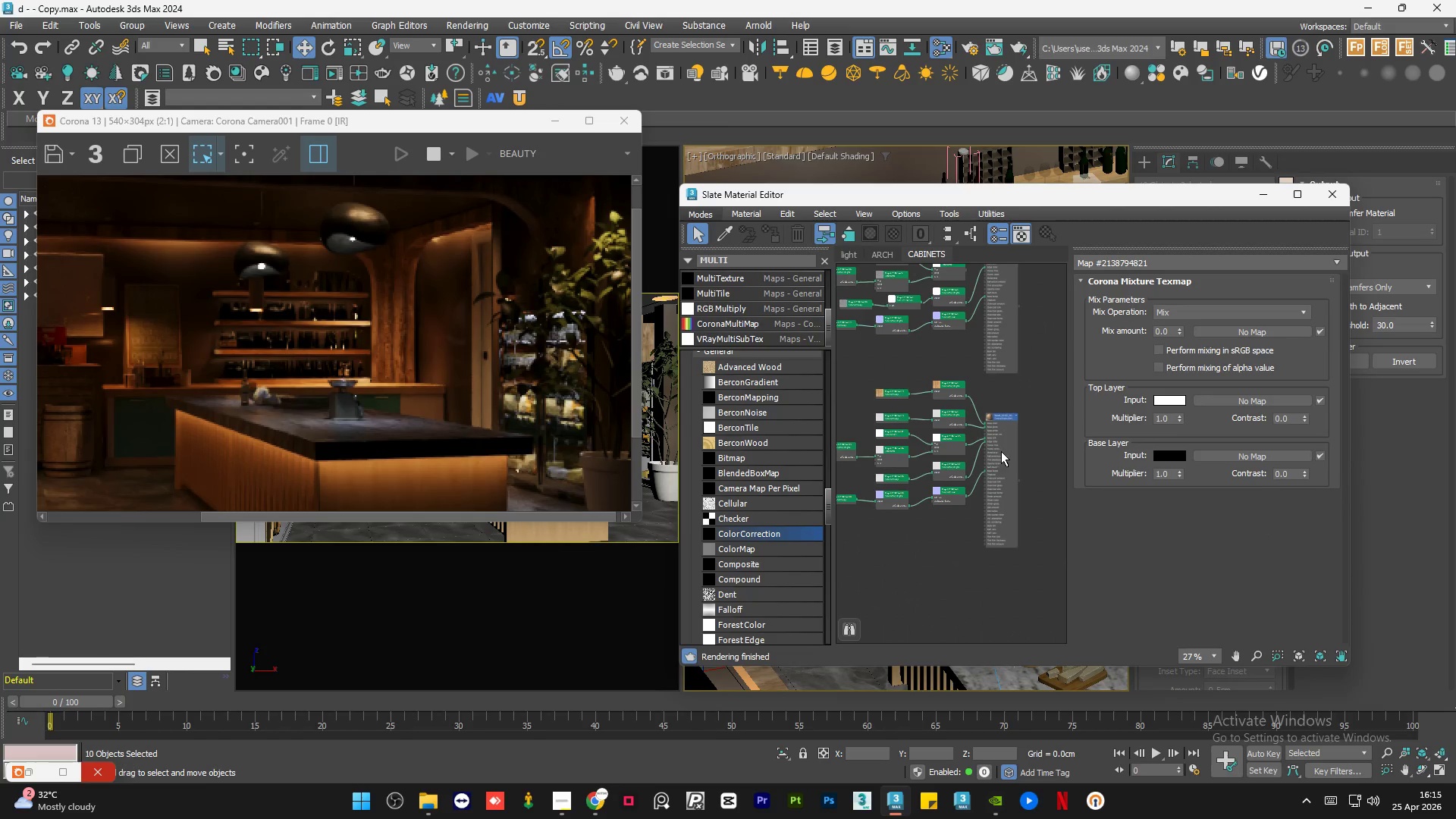 
double_click([1001, 451])
 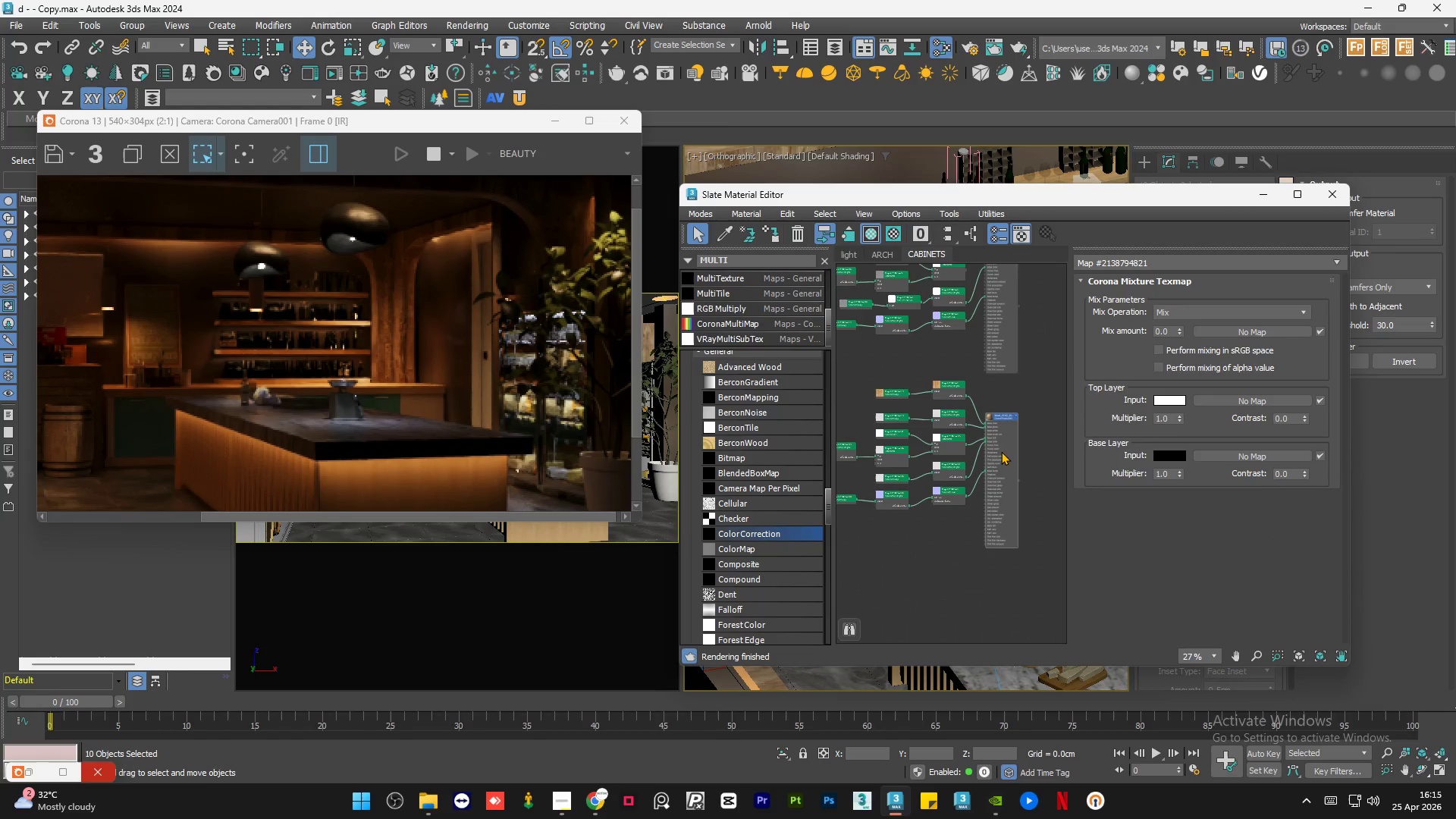 
key(A)
 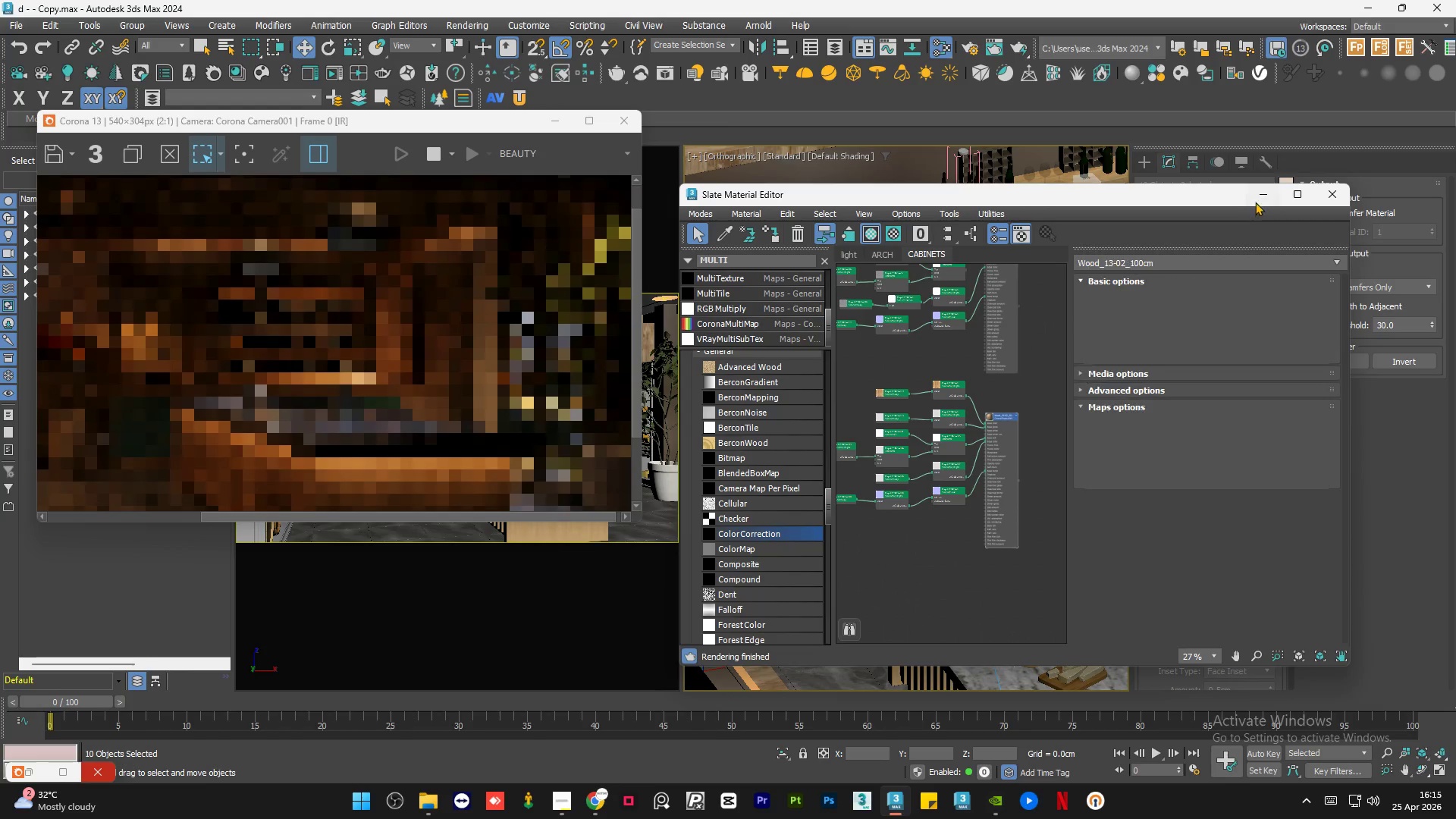 
left_click([1262, 199])
 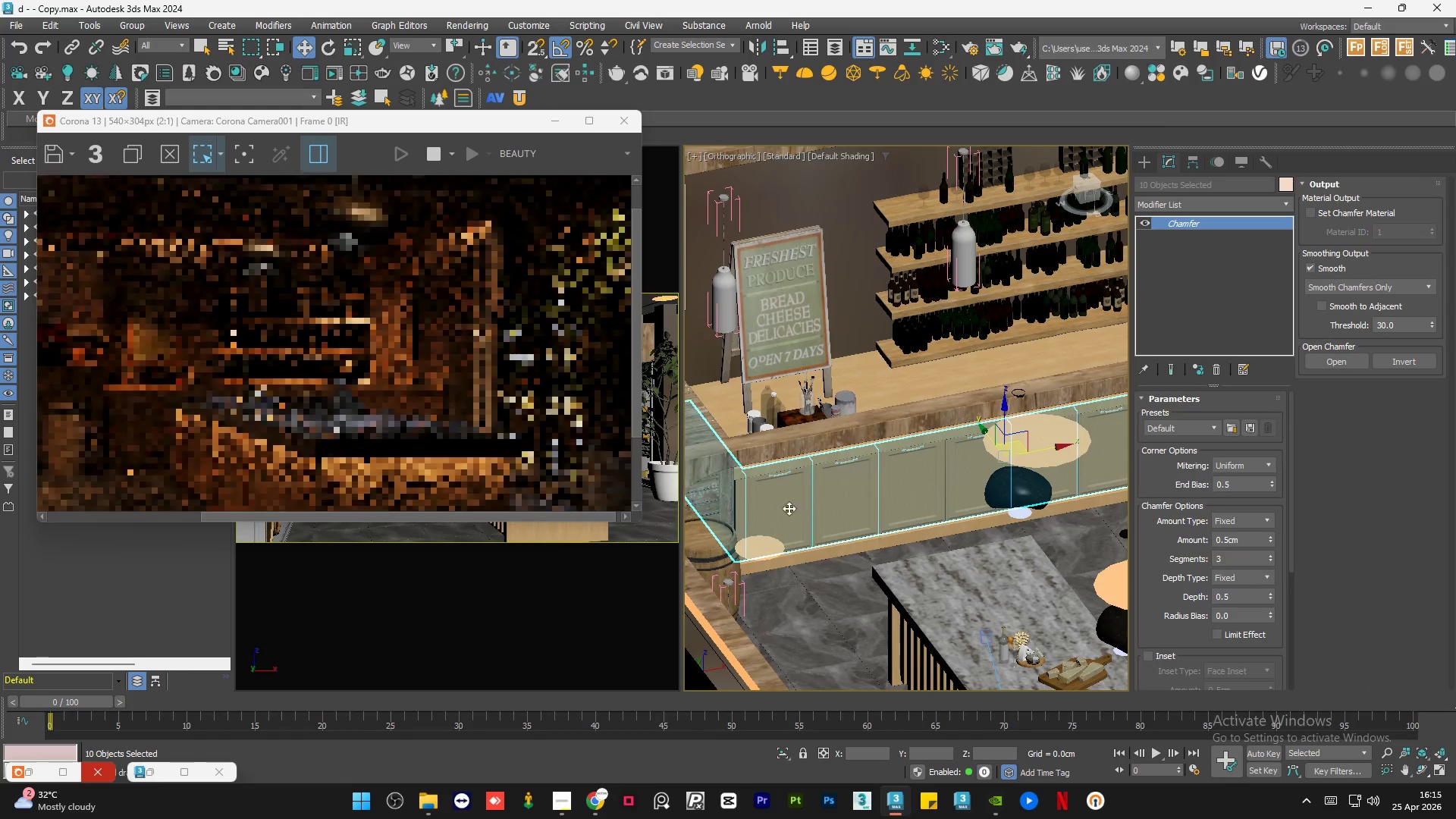 
scroll: coordinate [742, 502], scroll_direction: up, amount: 8.0
 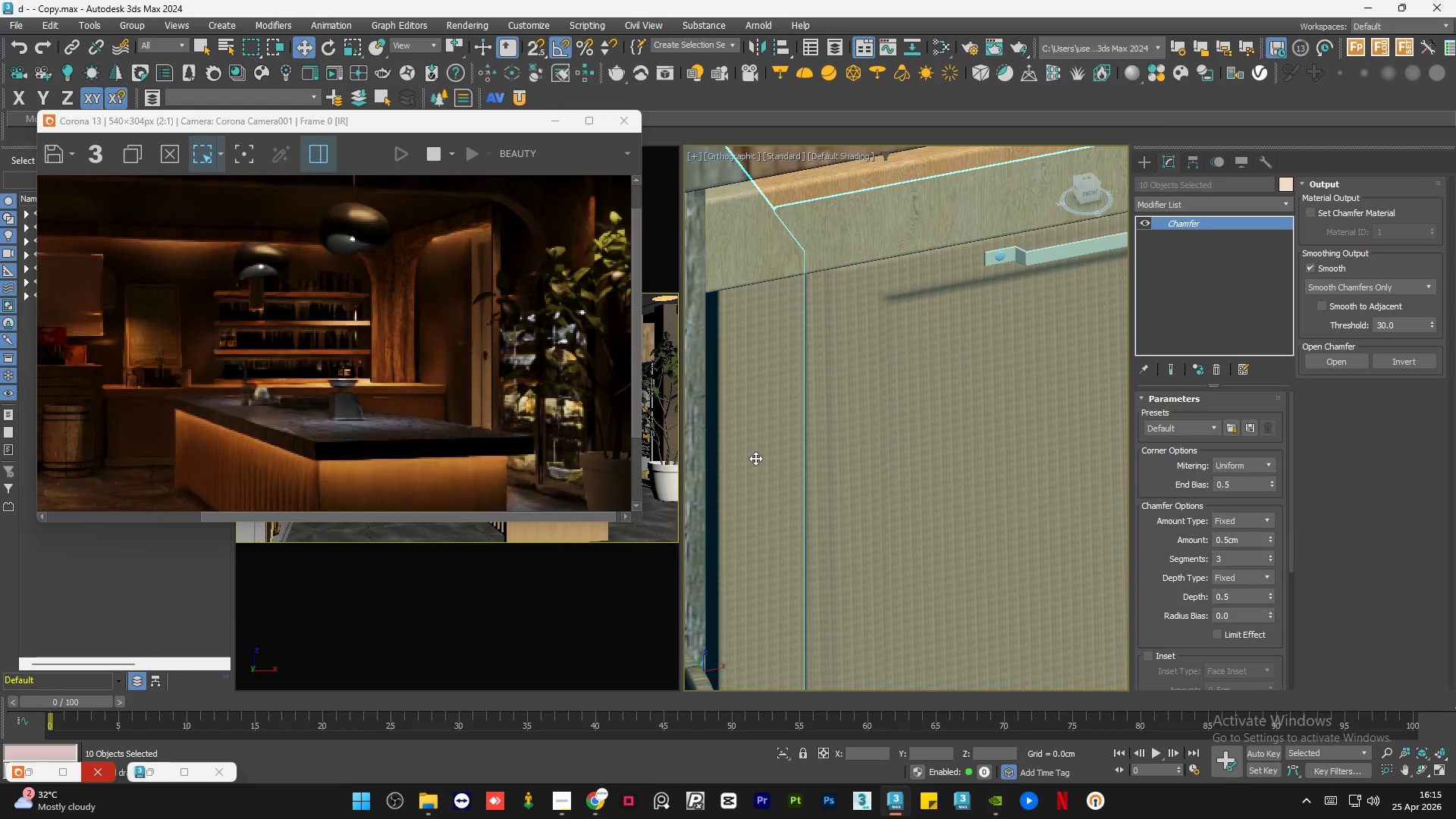 
left_click([755, 458])
 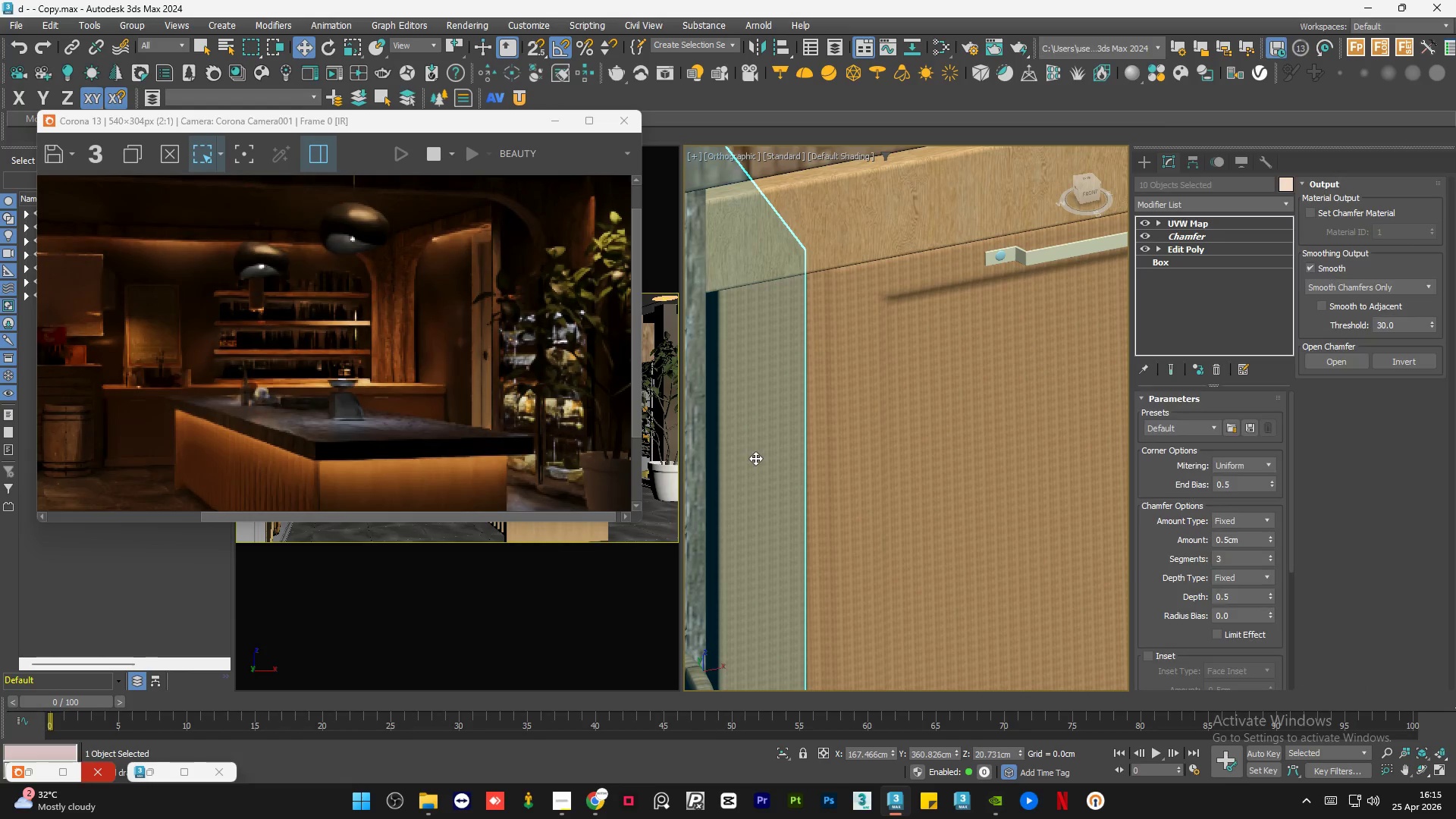 
scroll: coordinate [865, 334], scroll_direction: down, amount: 8.0
 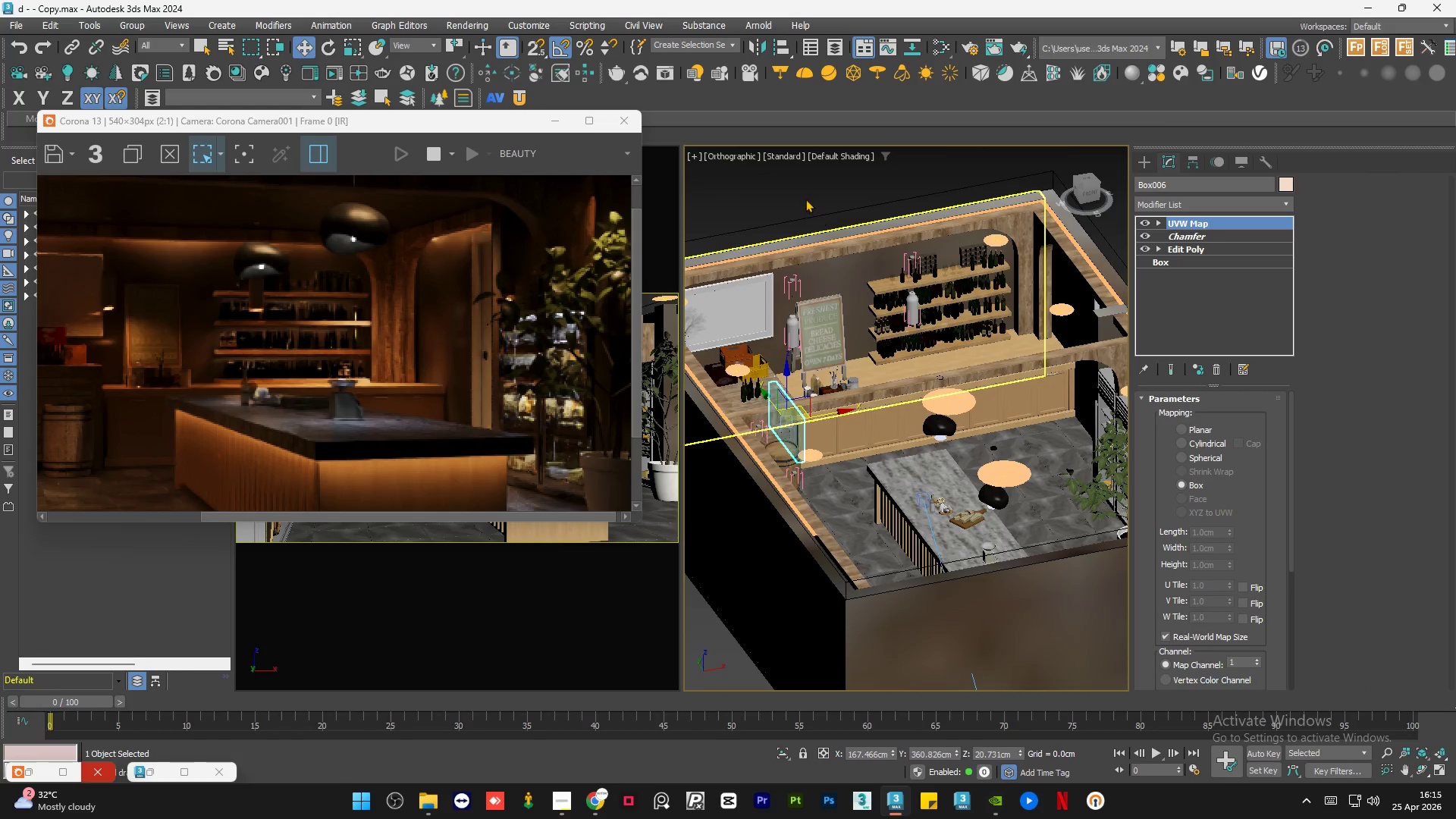 
left_click([805, 199])
 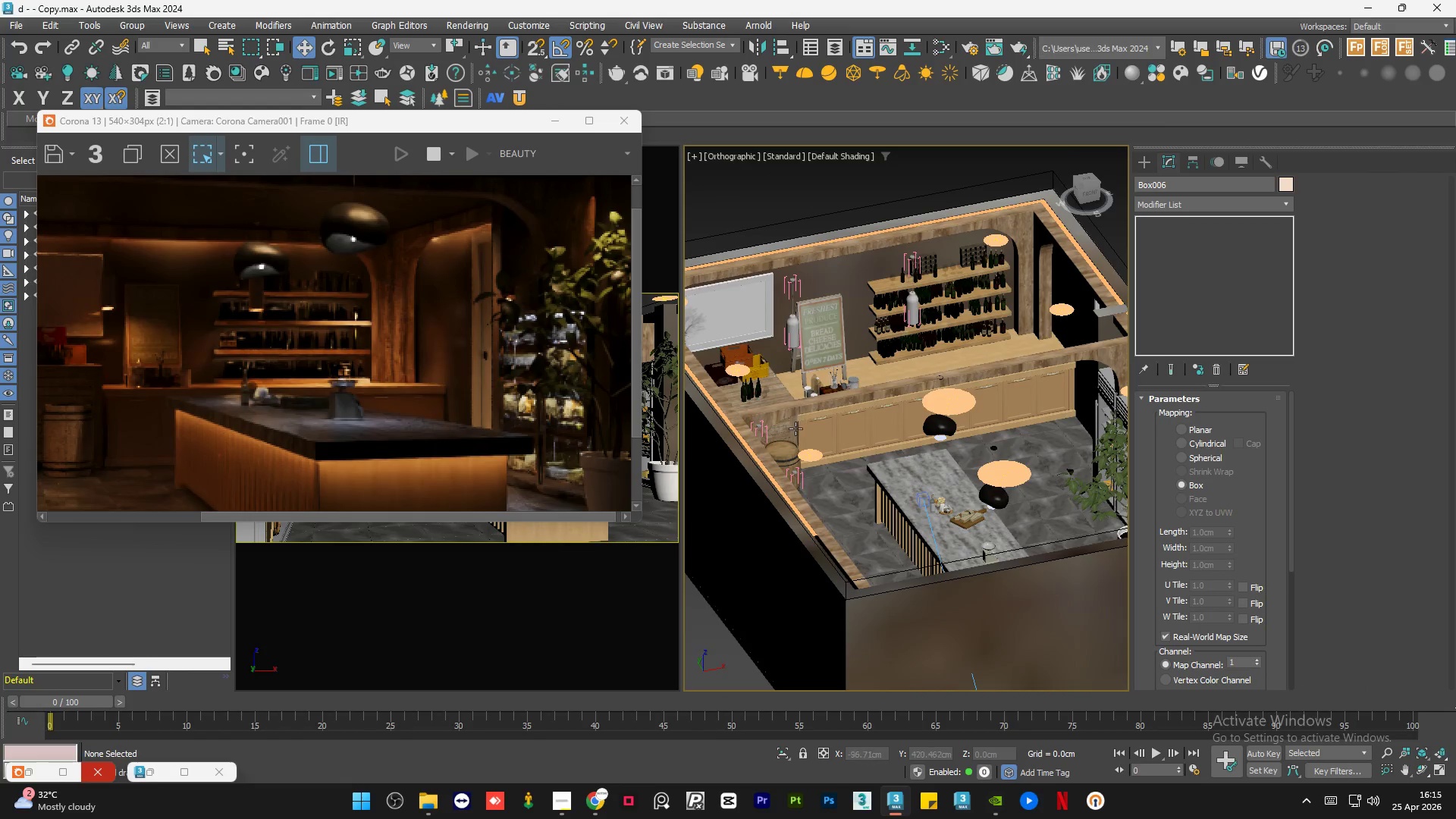 
scroll: coordinate [823, 424], scroll_direction: up, amount: 9.0
 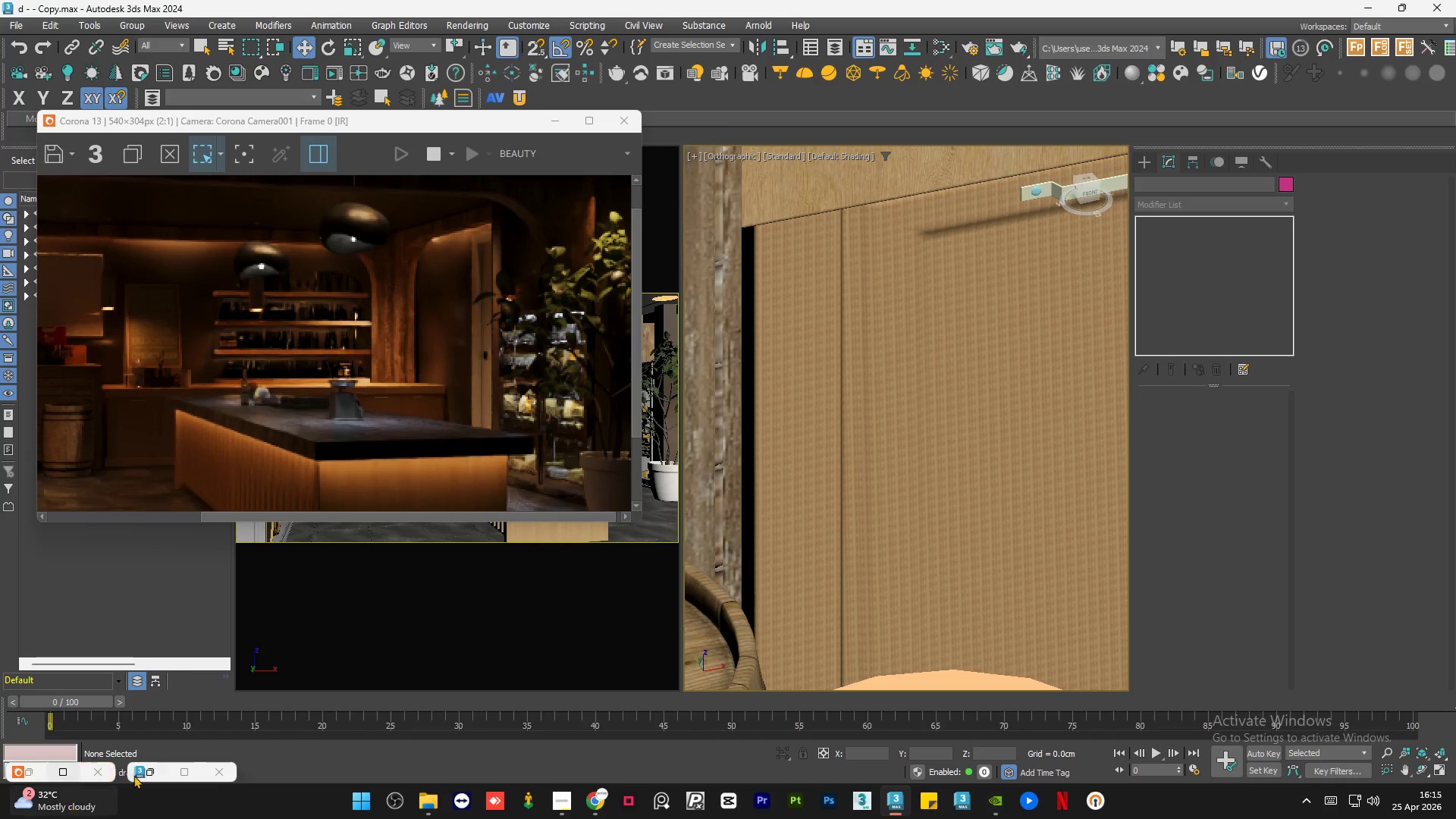 
left_click([159, 772])
 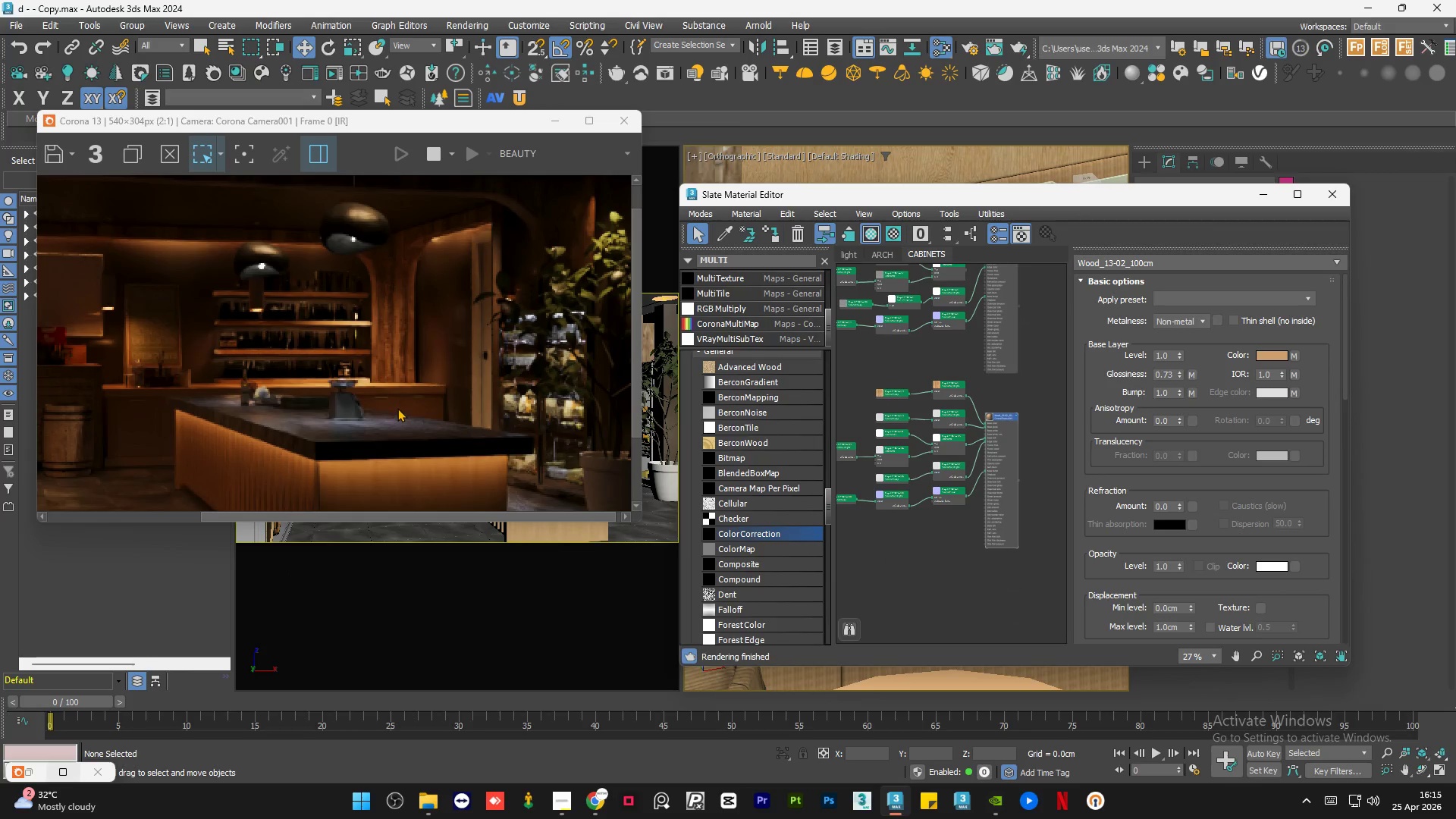 
scroll: coordinate [397, 408], scroll_direction: down, amount: 1.0
 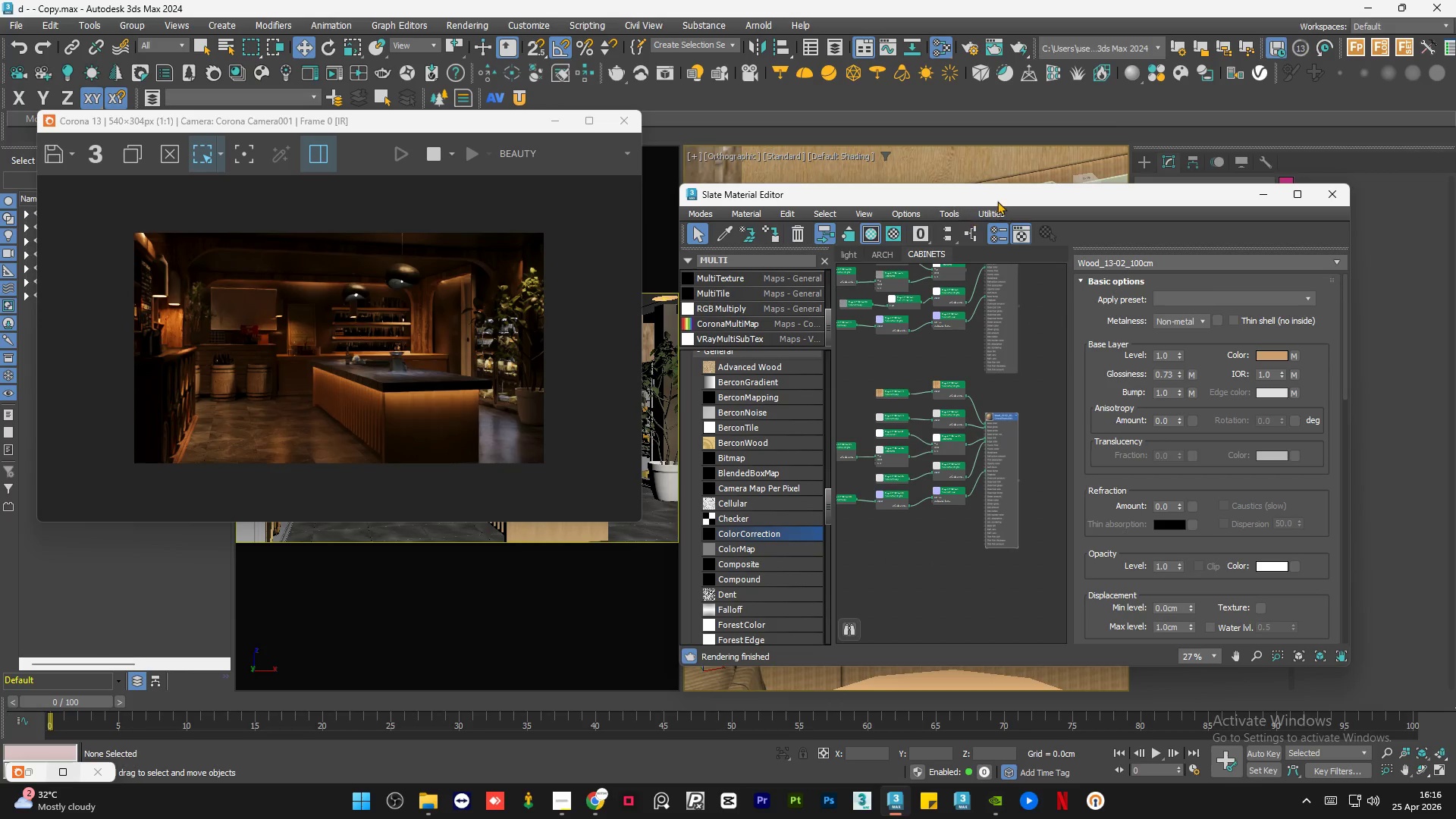 
left_click_drag(start_coordinate=[997, 201], to_coordinate=[405, 182])
 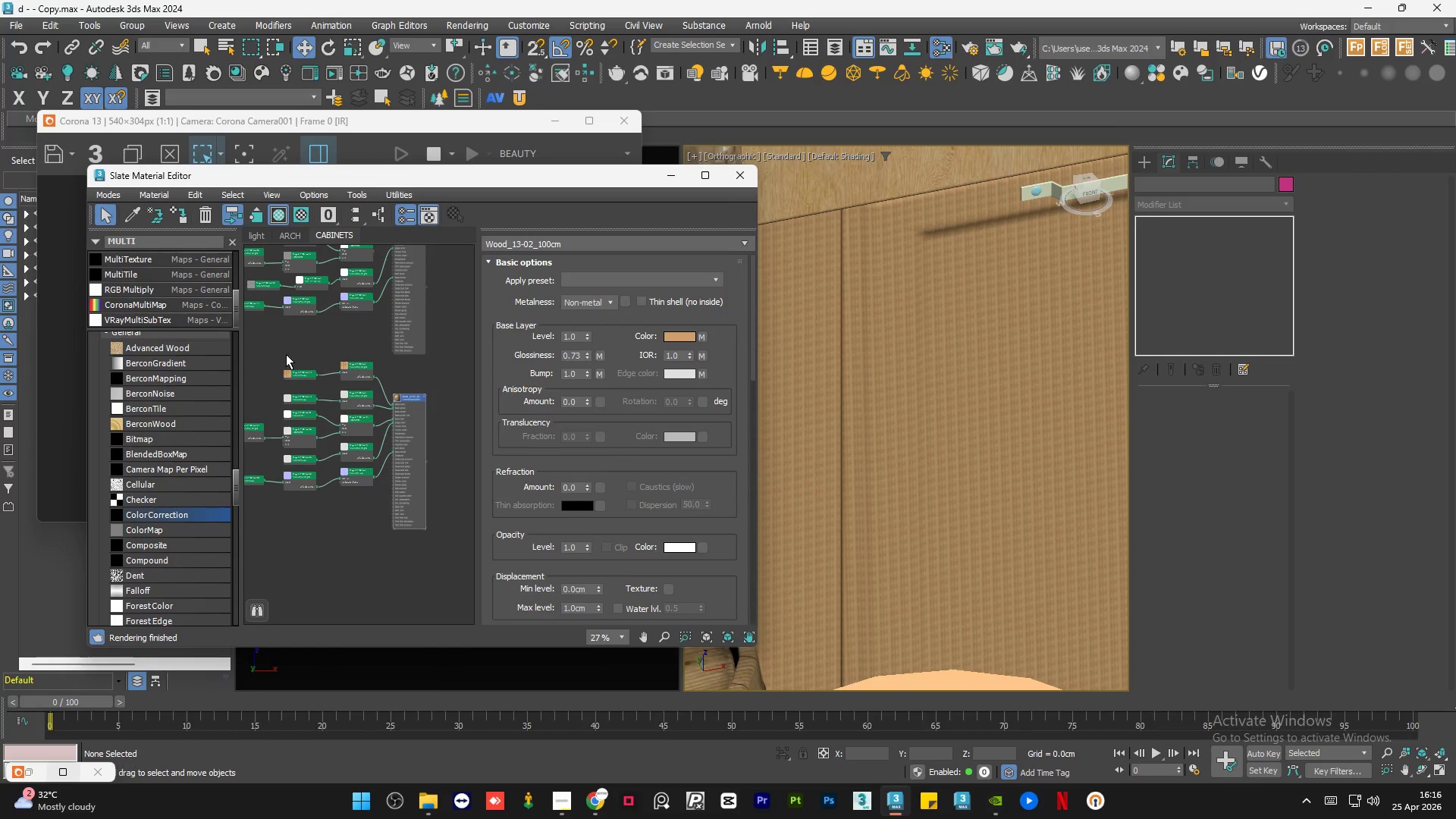 
double_click([303, 384])
 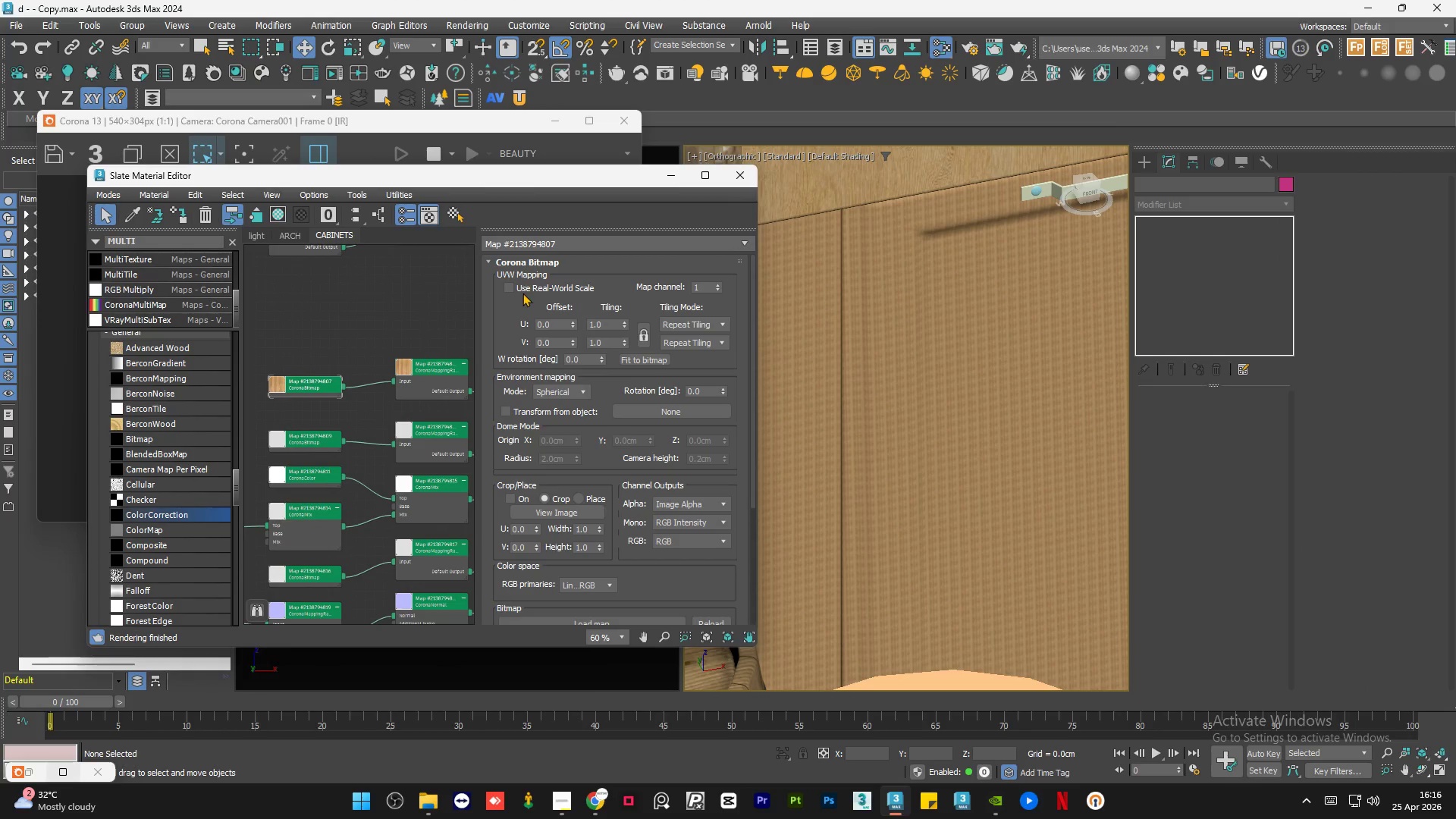 
scroll: coordinate [295, 365], scroll_direction: up, amount: 3.0
 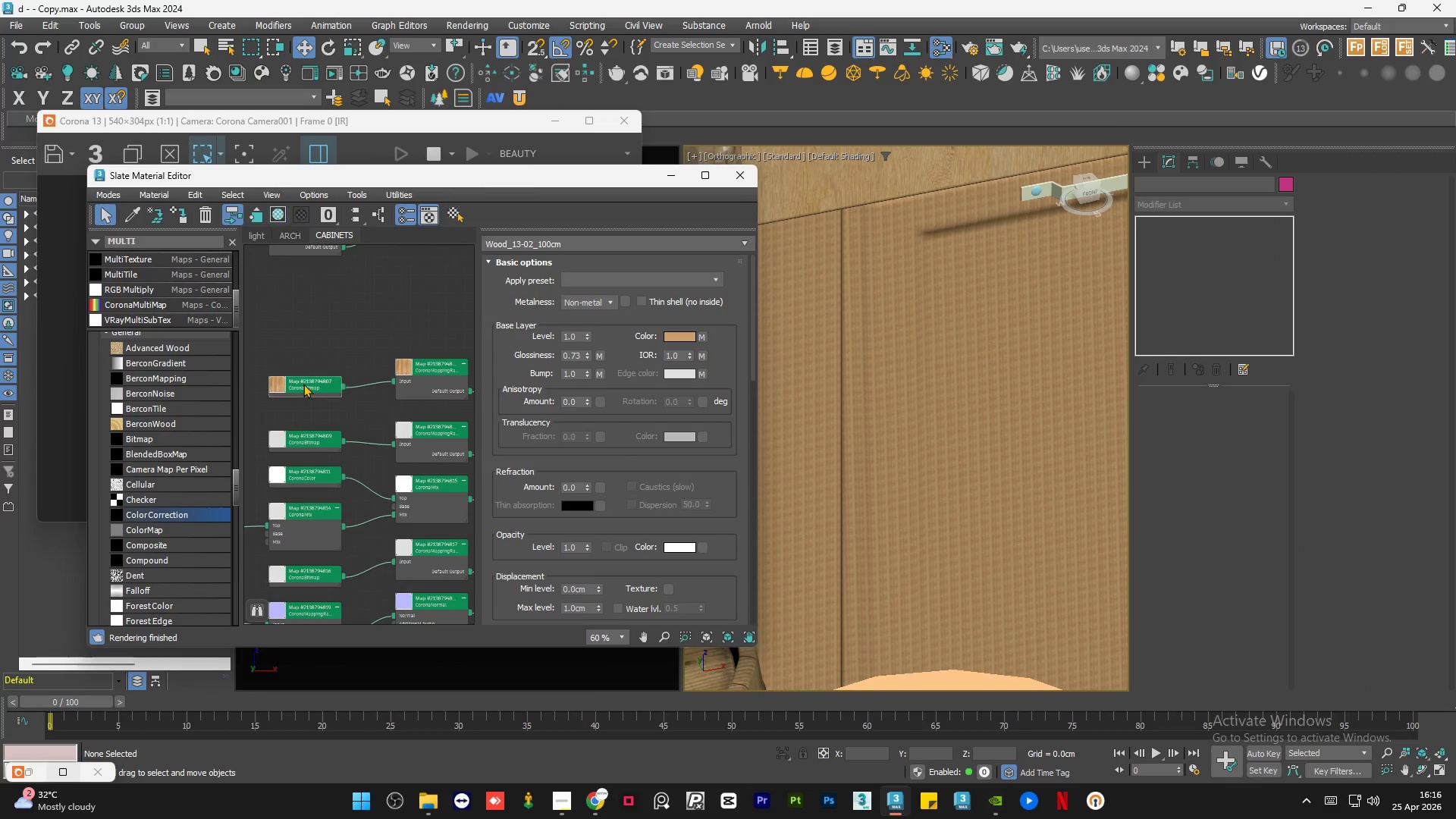 
left_click([524, 288])
 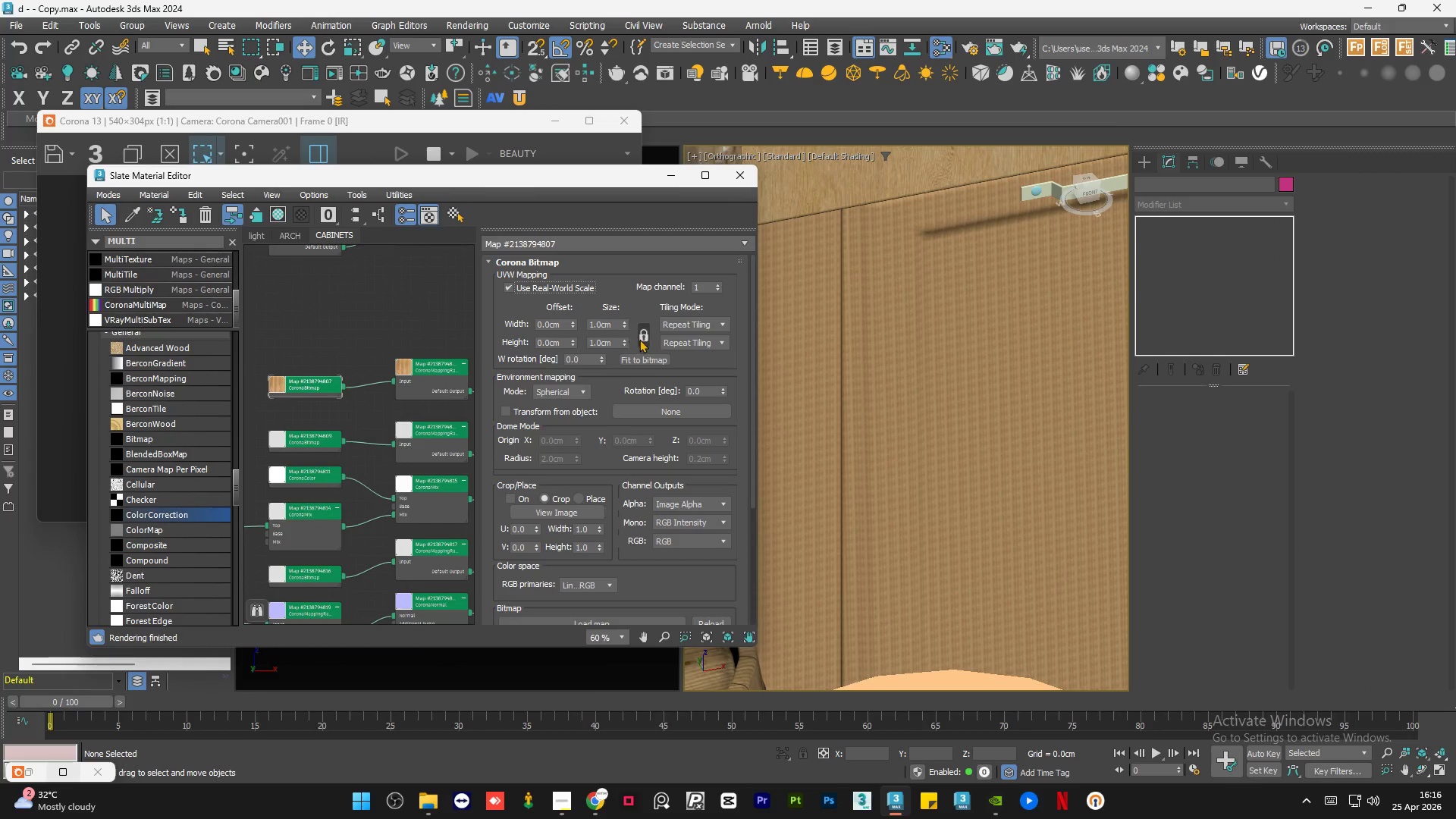 
left_click([644, 340])
 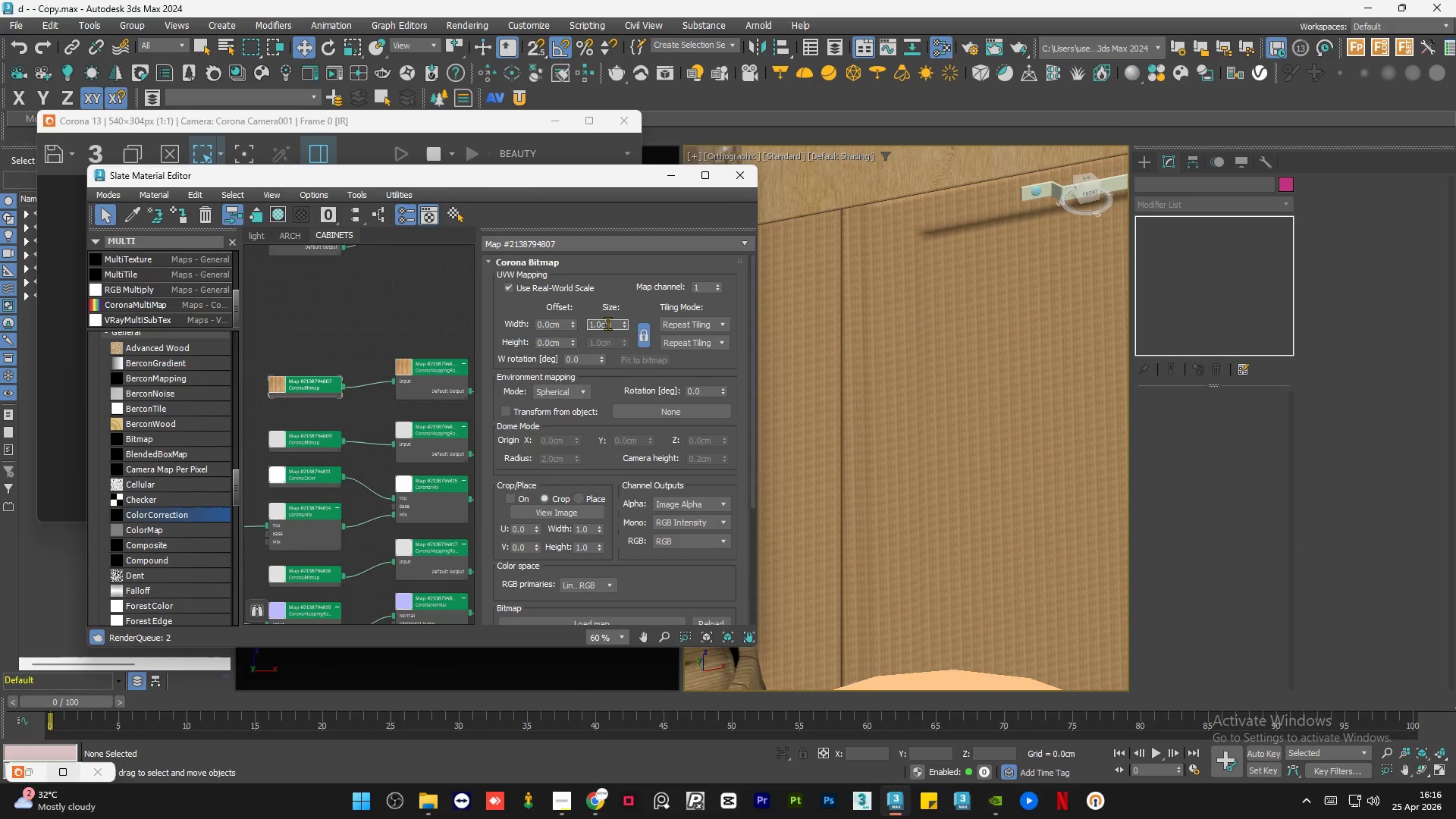 
double_click([607, 323])
 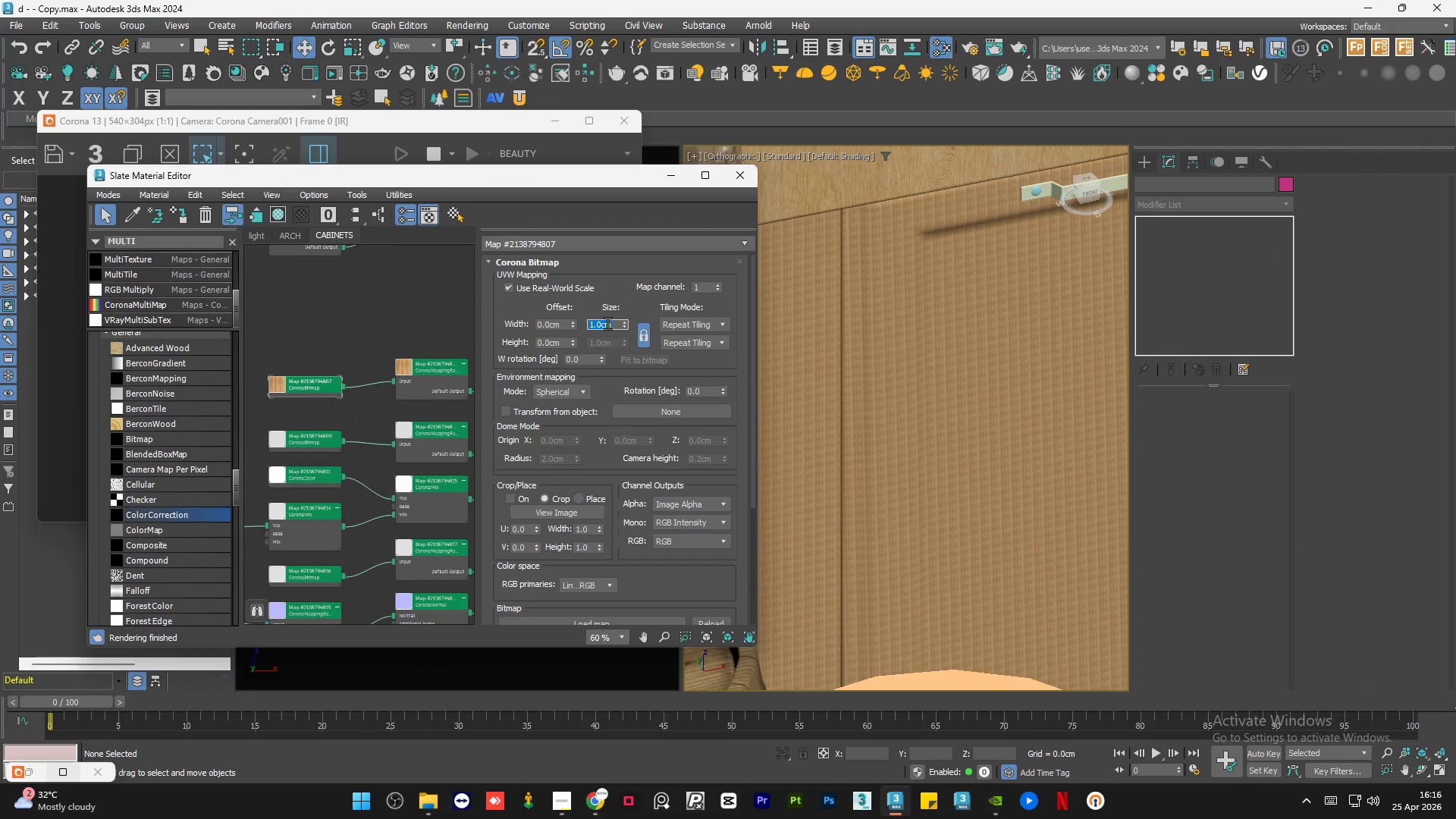 
key(Numpad5)
 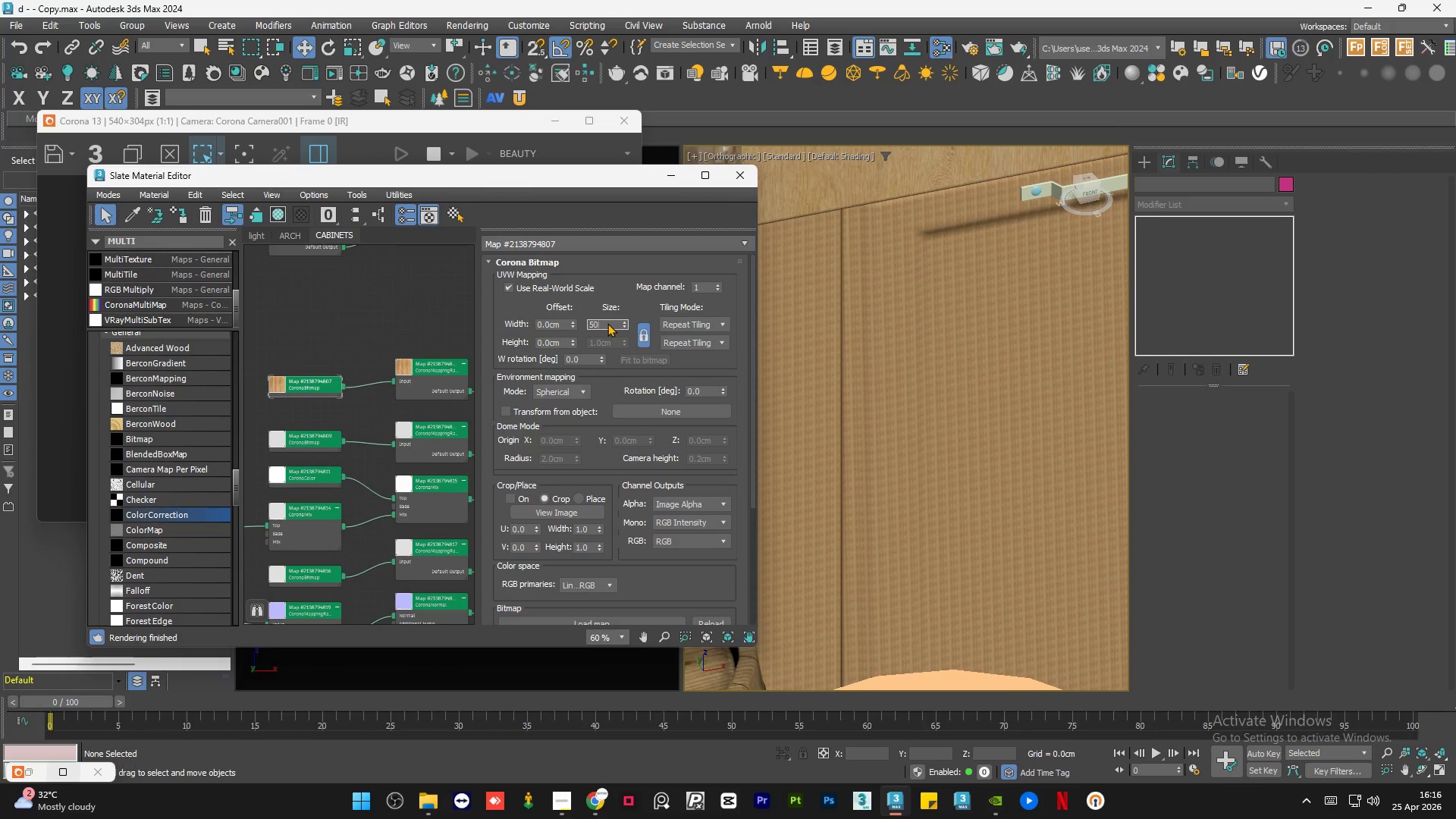 
key(Numpad0)
 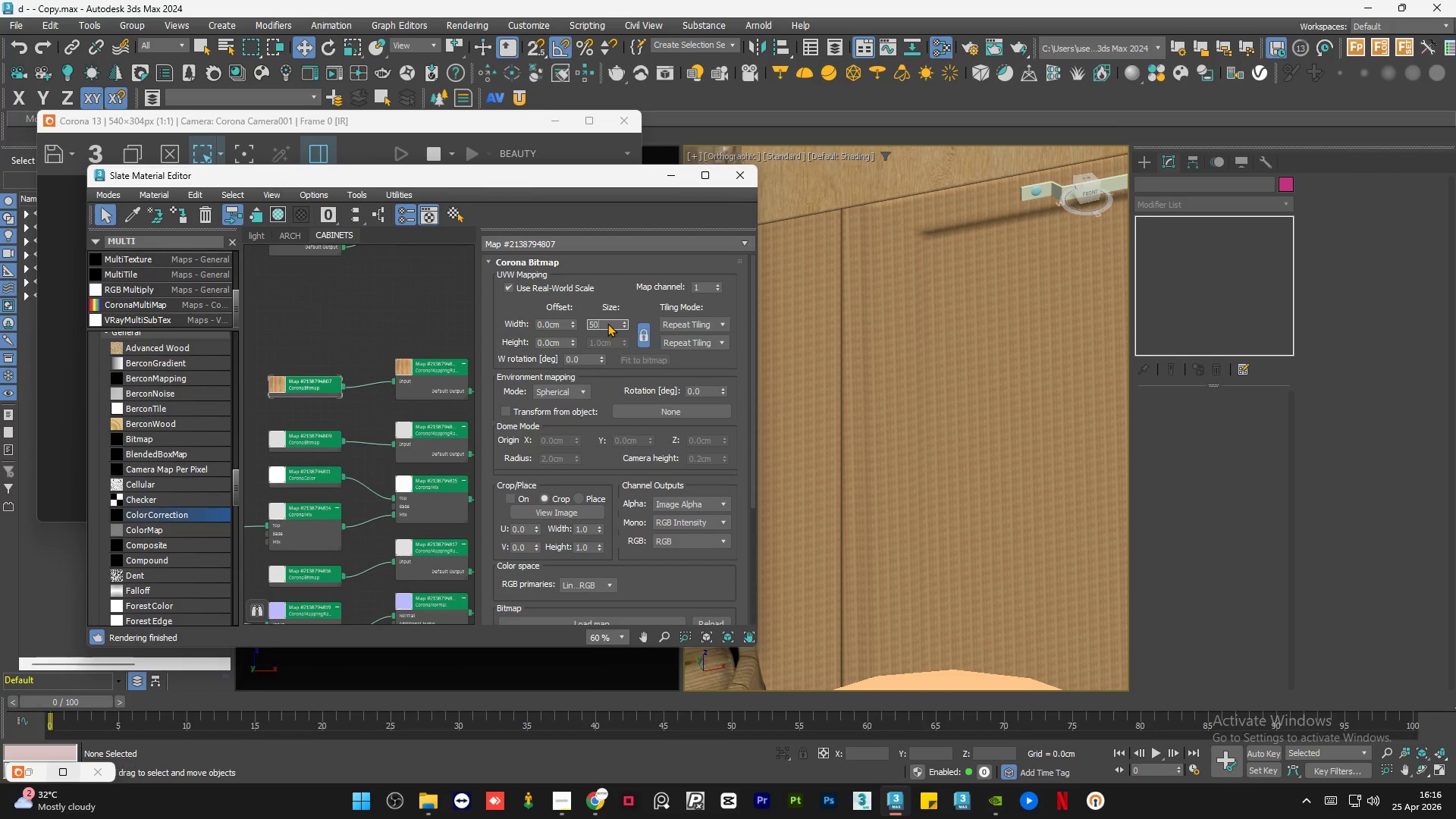 
key(NumpadEnter)
 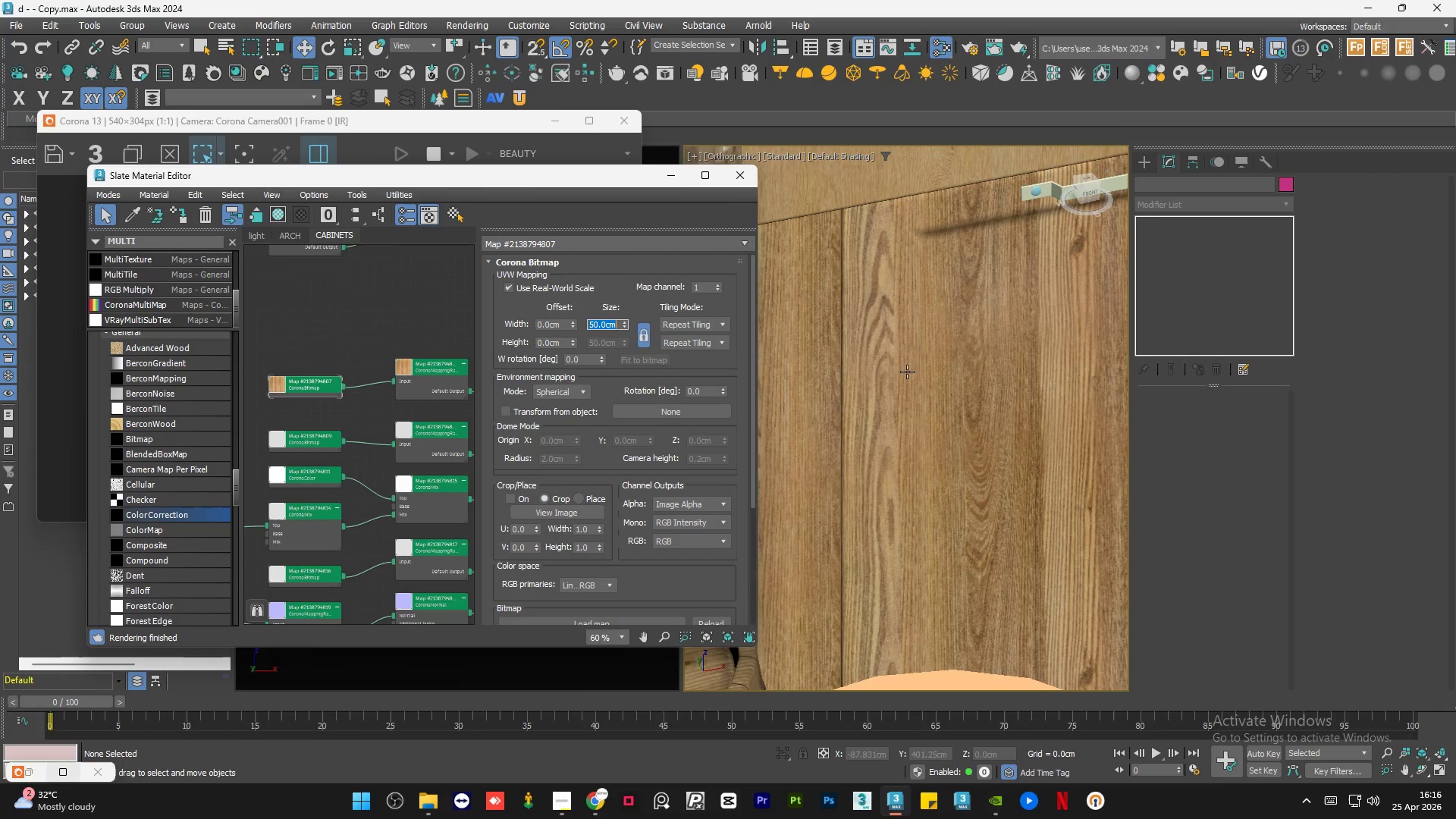 
scroll: coordinate [344, 388], scroll_direction: down, amount: 8.0
 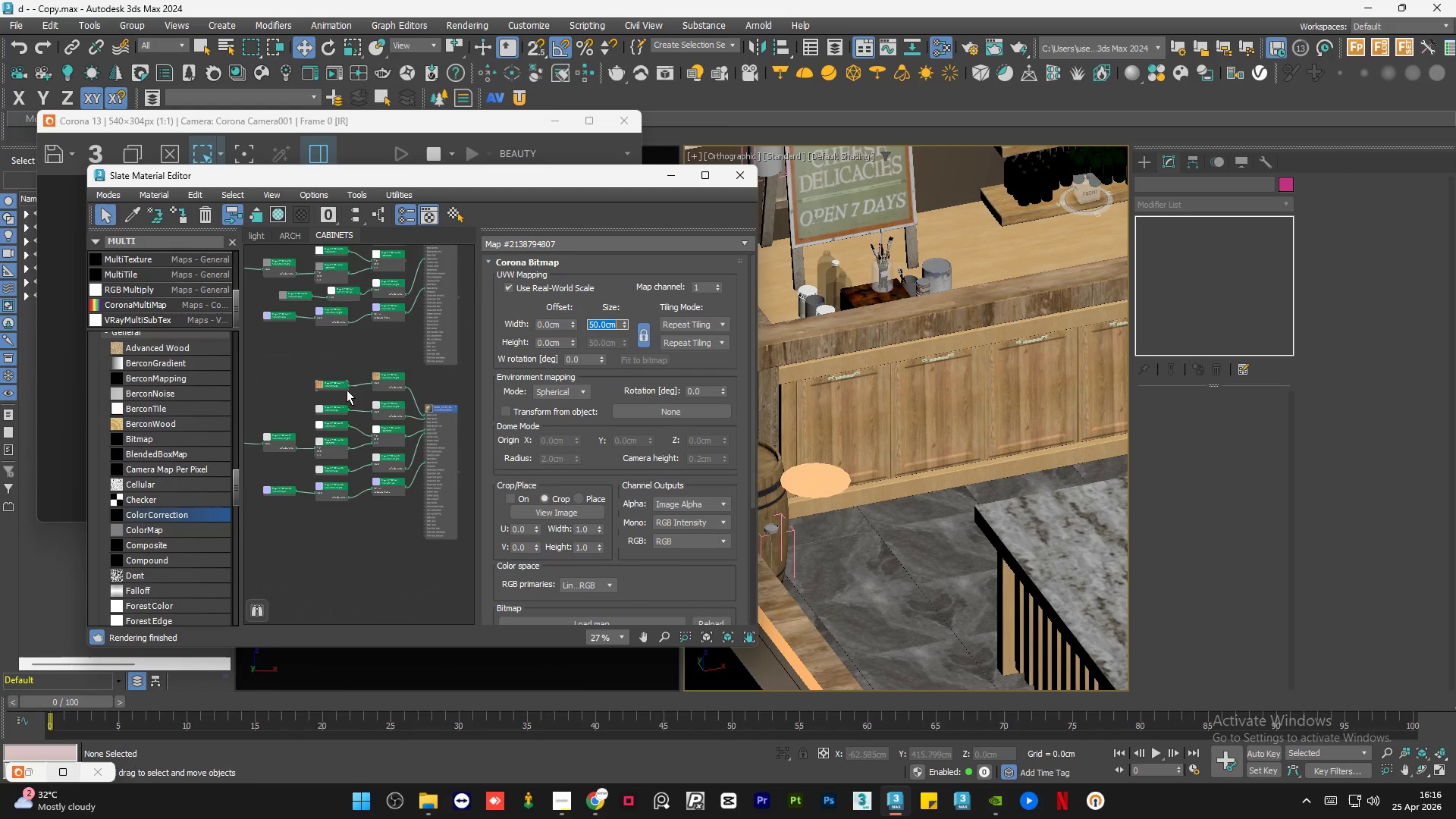 
left_click([328, 422])
 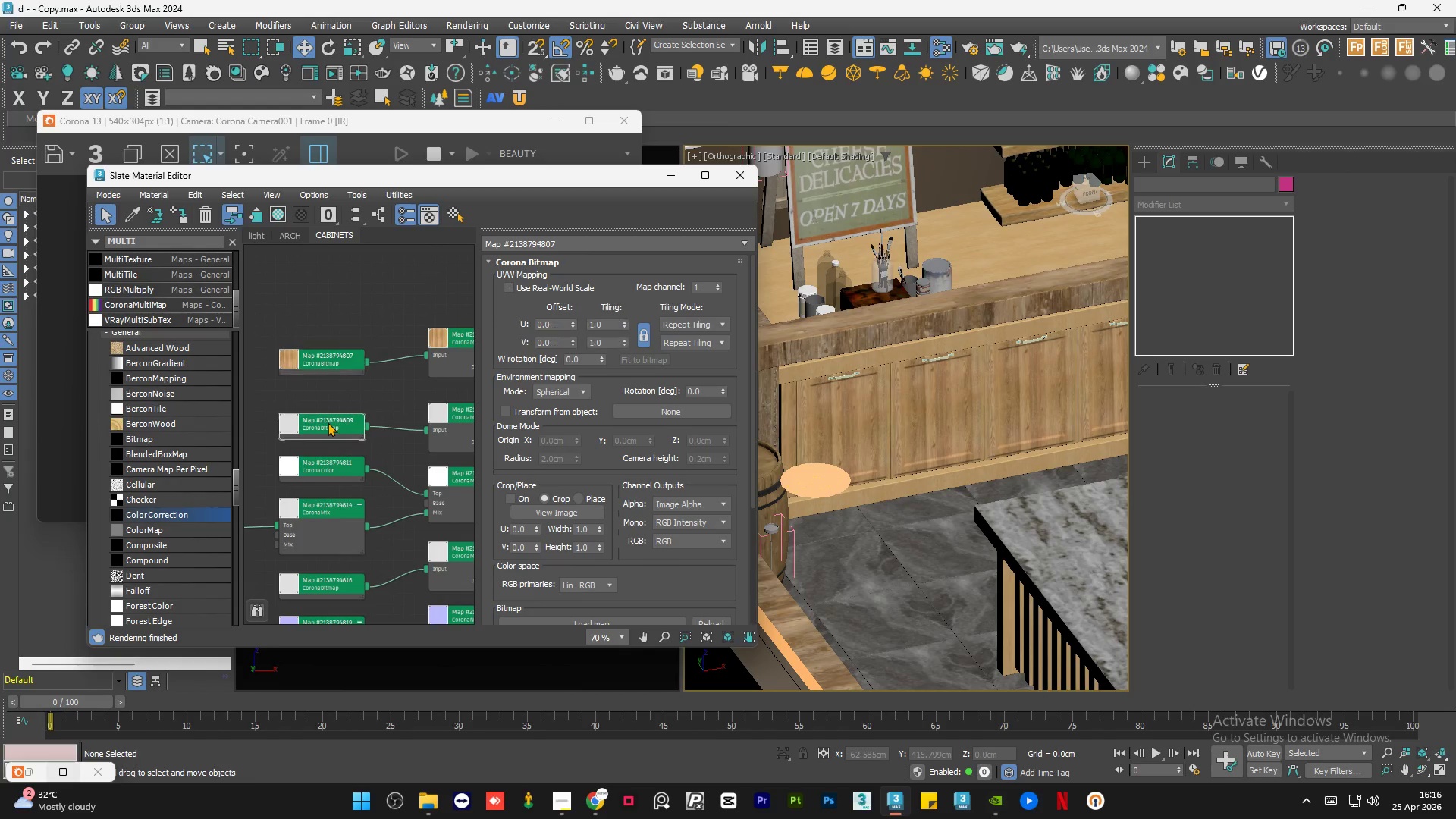 
scroll: coordinate [336, 407], scroll_direction: up, amount: 4.0
 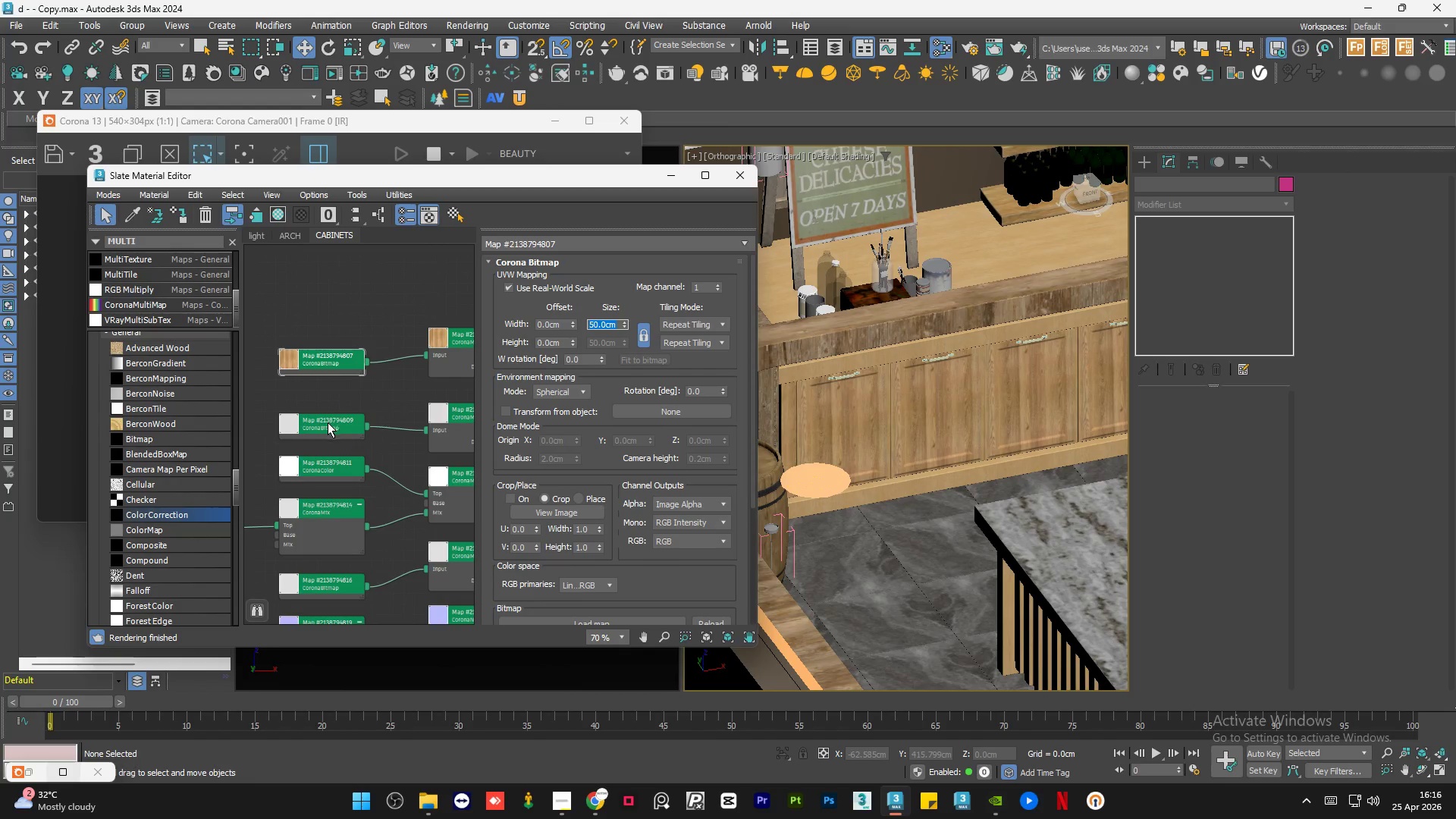 
double_click([328, 422])
 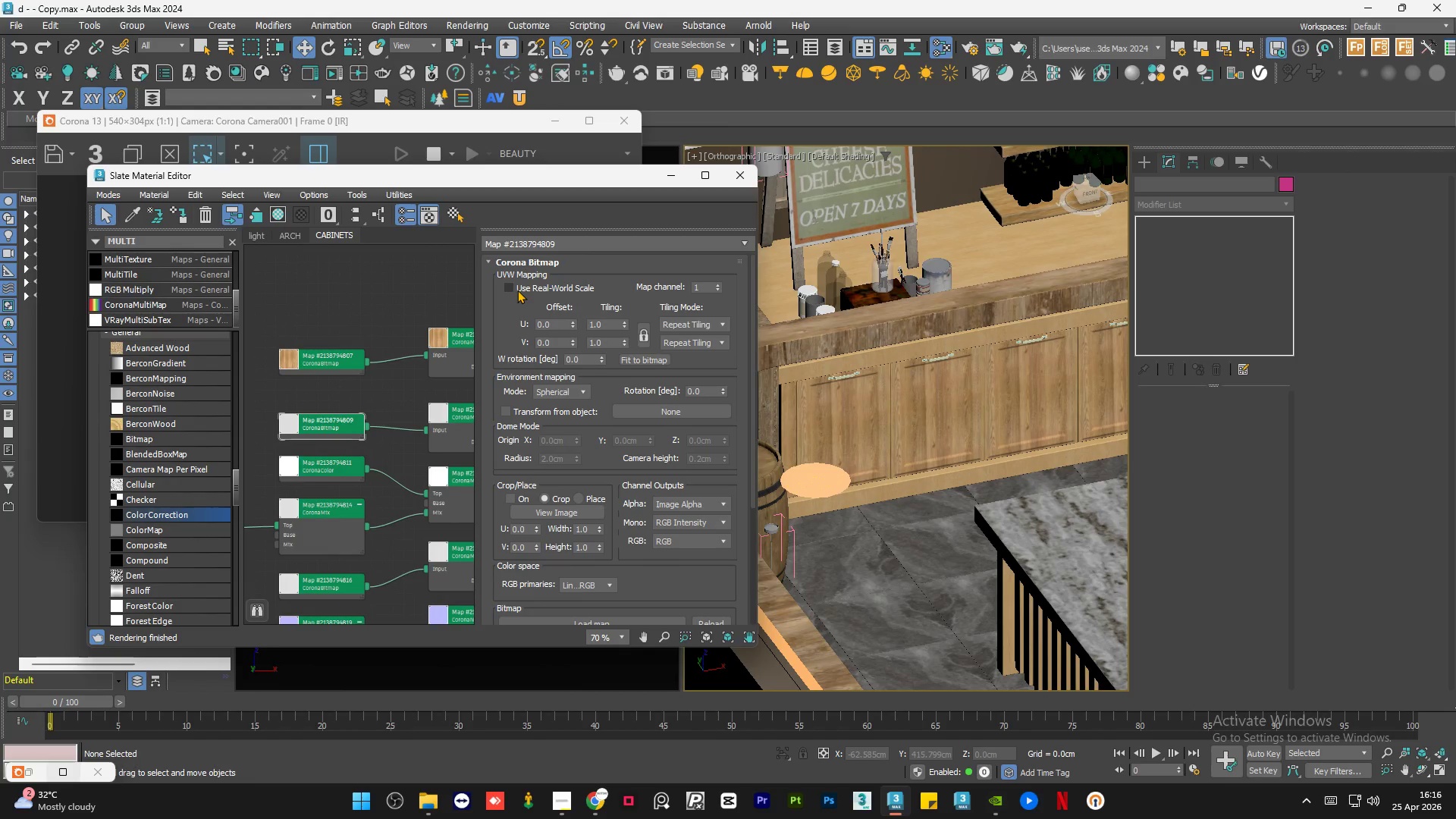 
left_click([517, 289])
 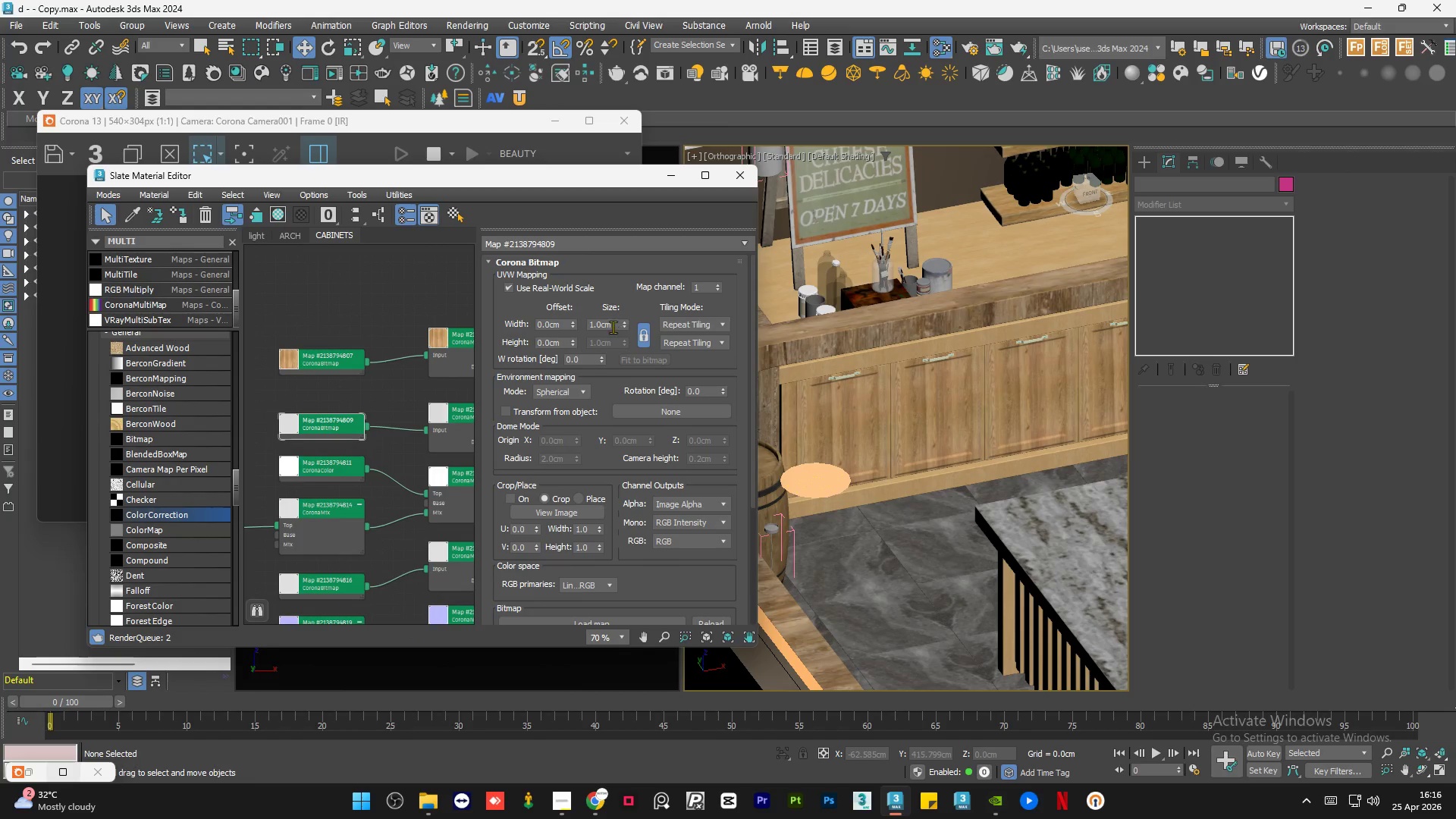 
double_click([612, 326])
 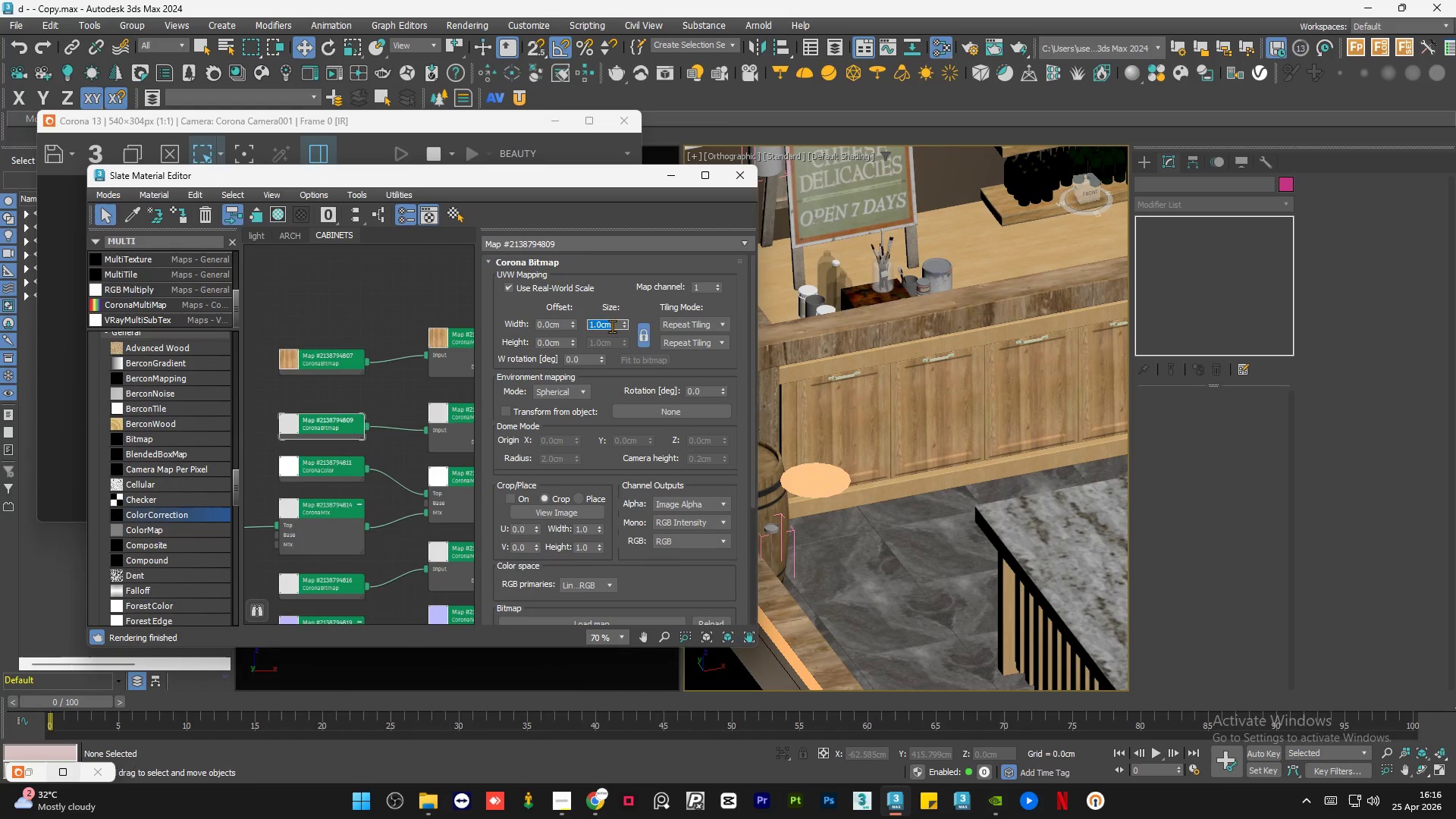 
key(Numpad5)
 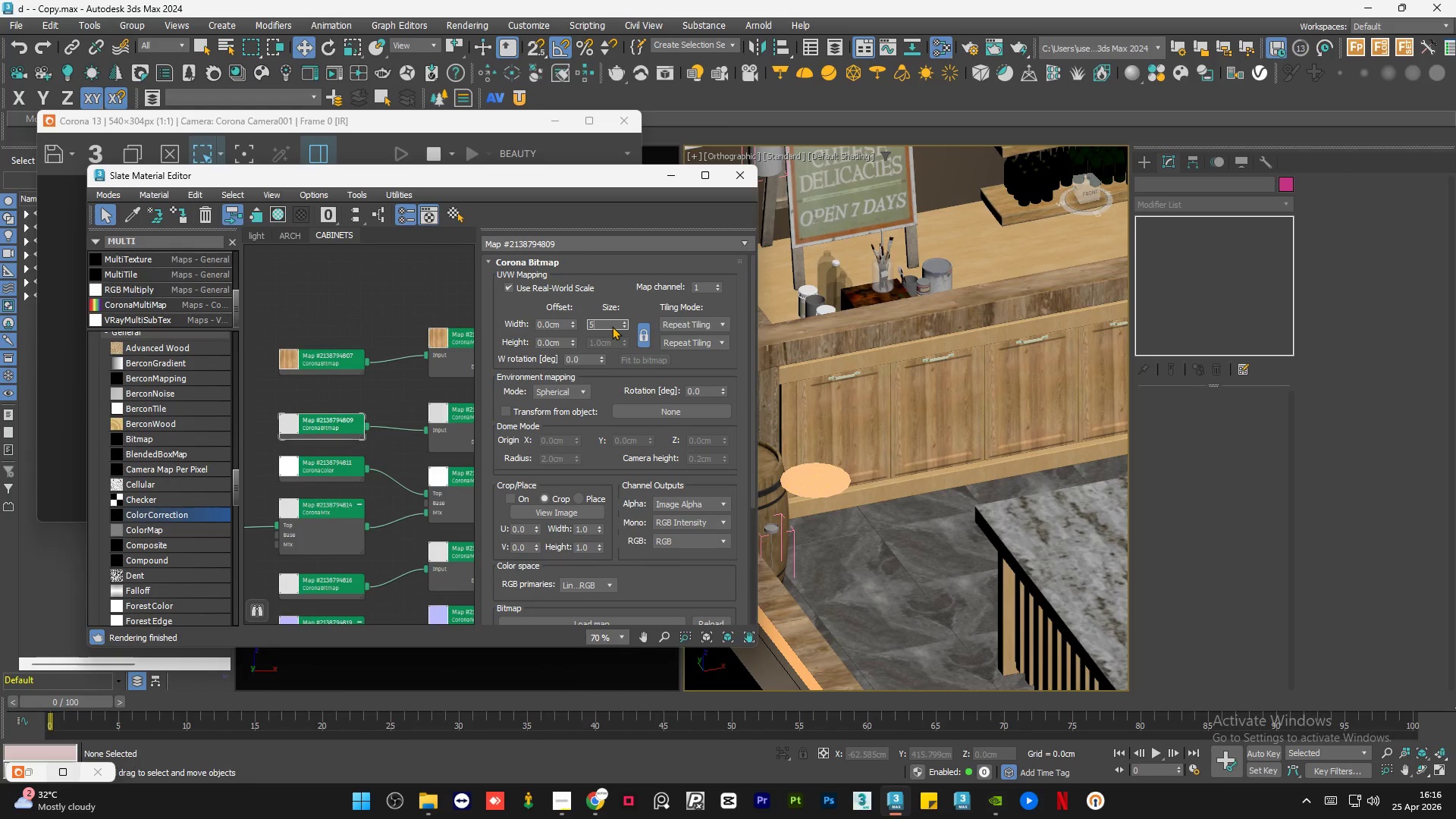 
key(Numpad0)
 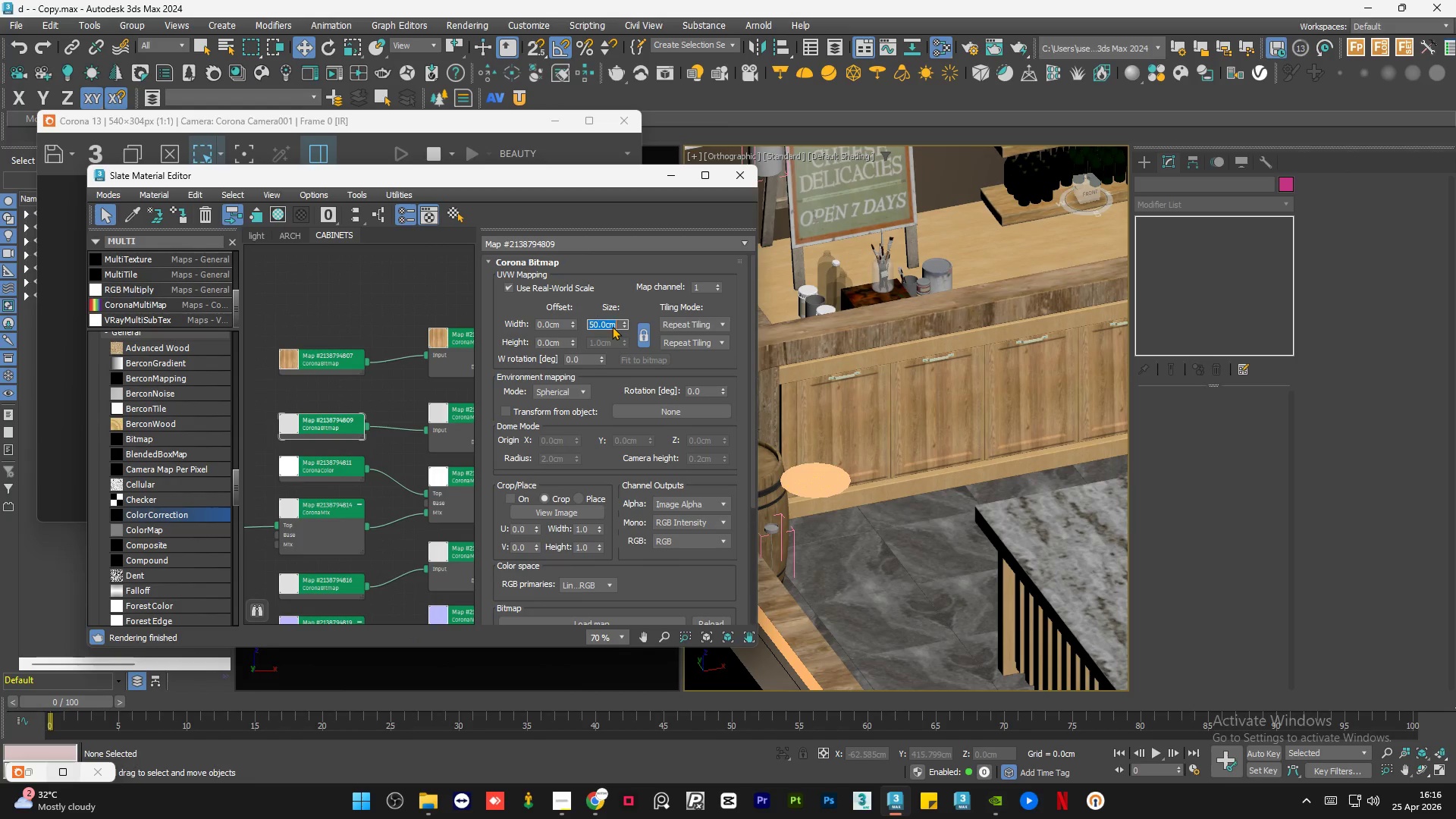 
key(NumpadEnter)
 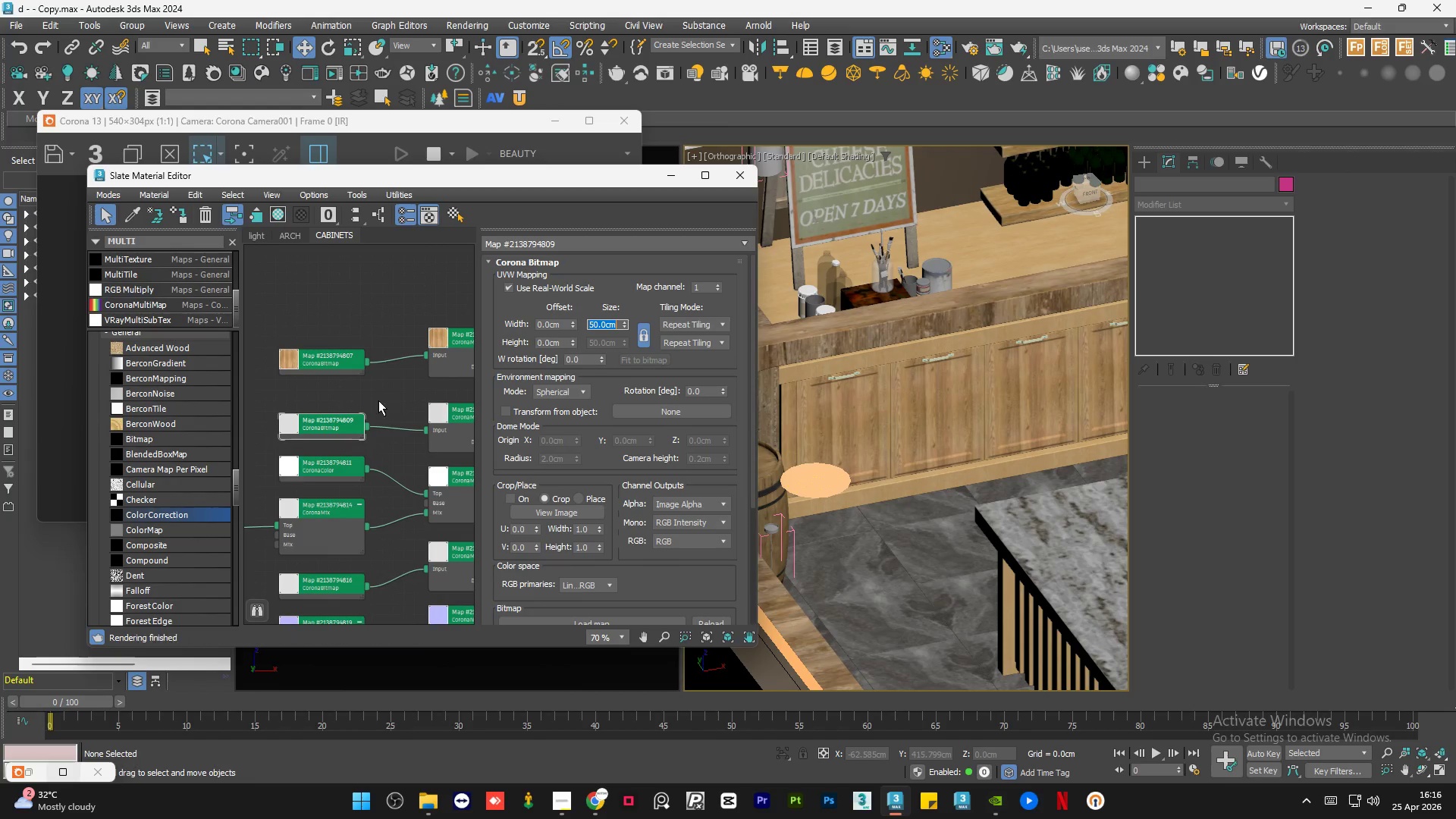 
double_click([378, 400])
 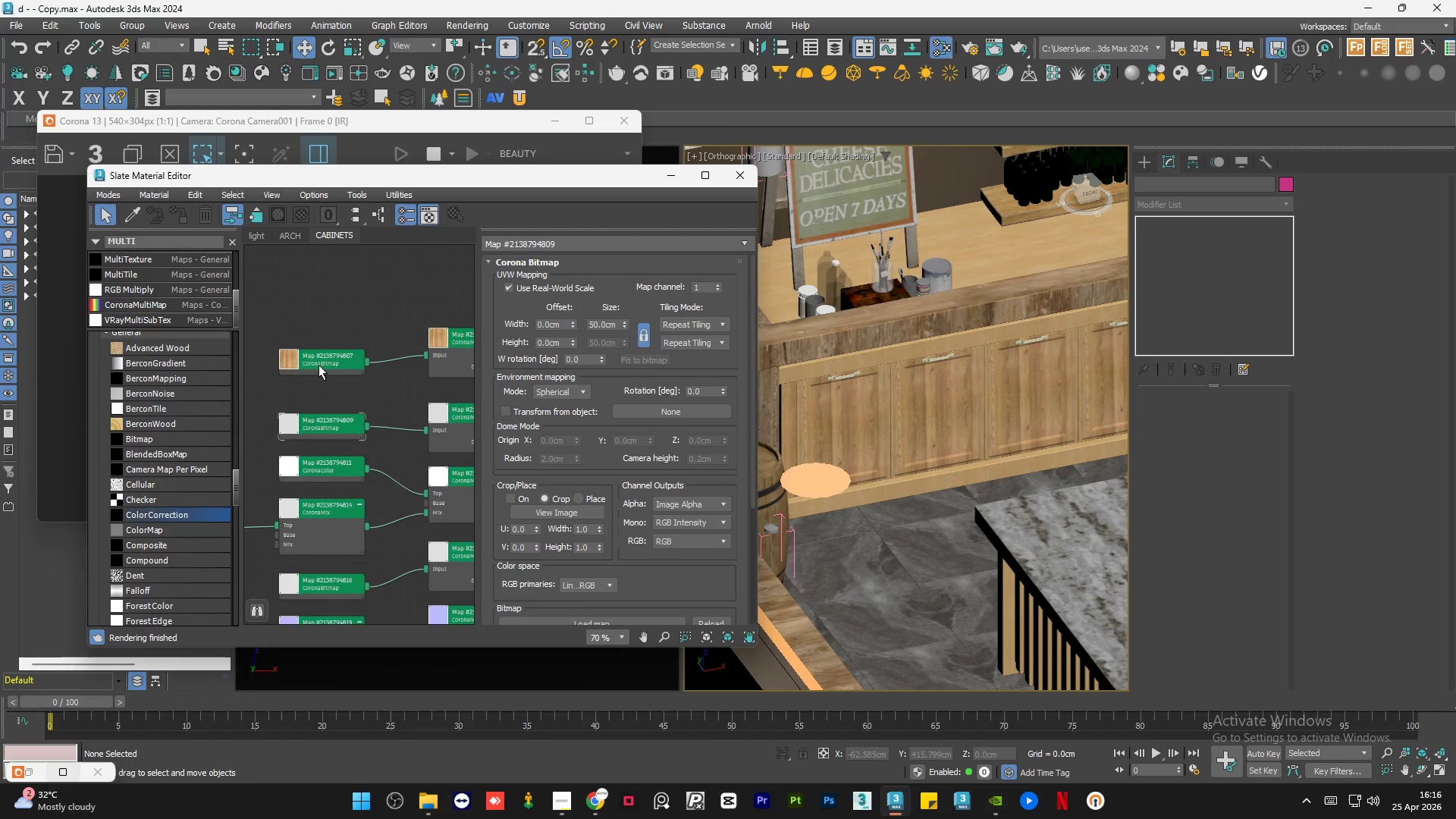 
triple_click([318, 365])
 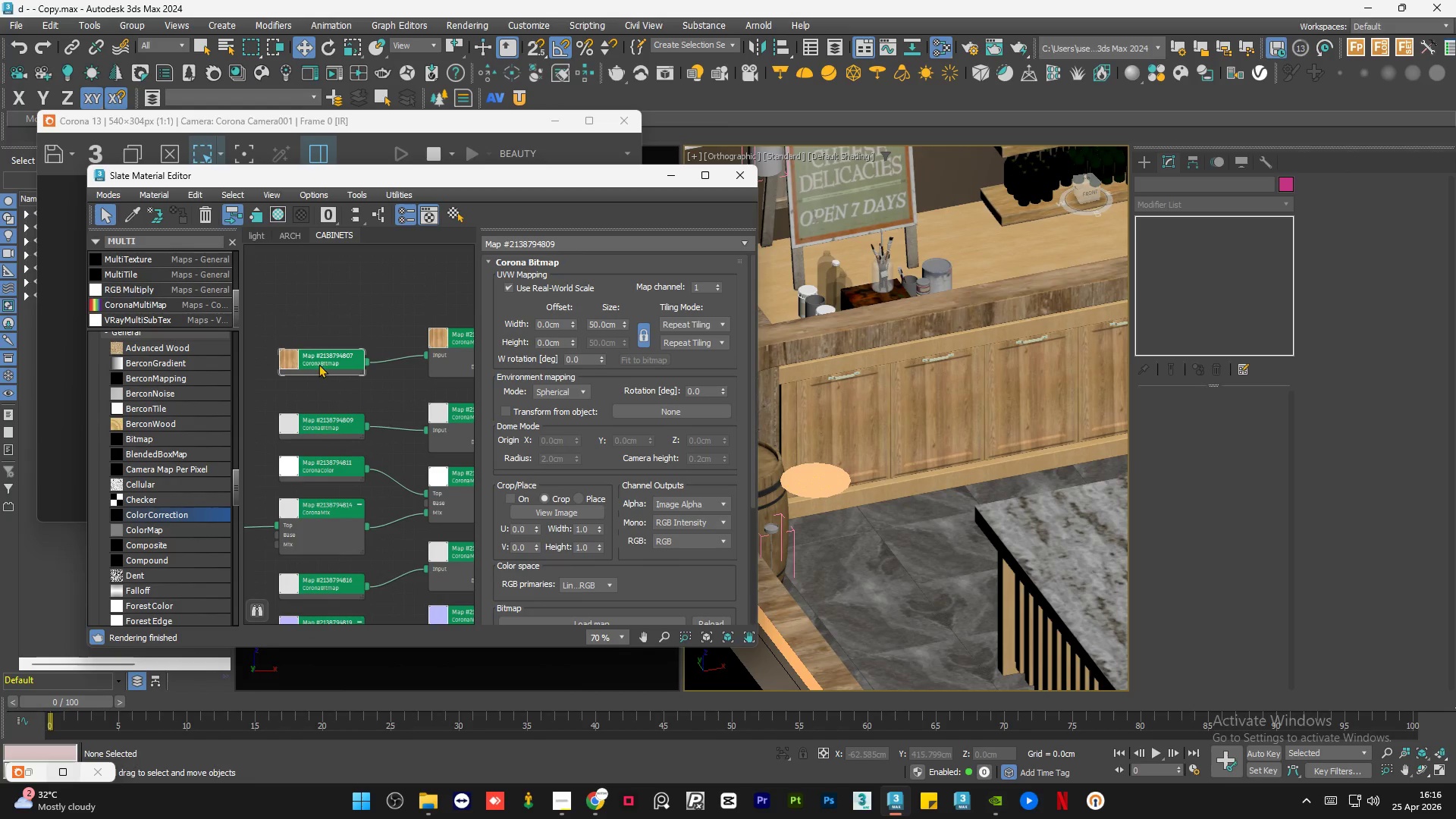 
triple_click([318, 364])
 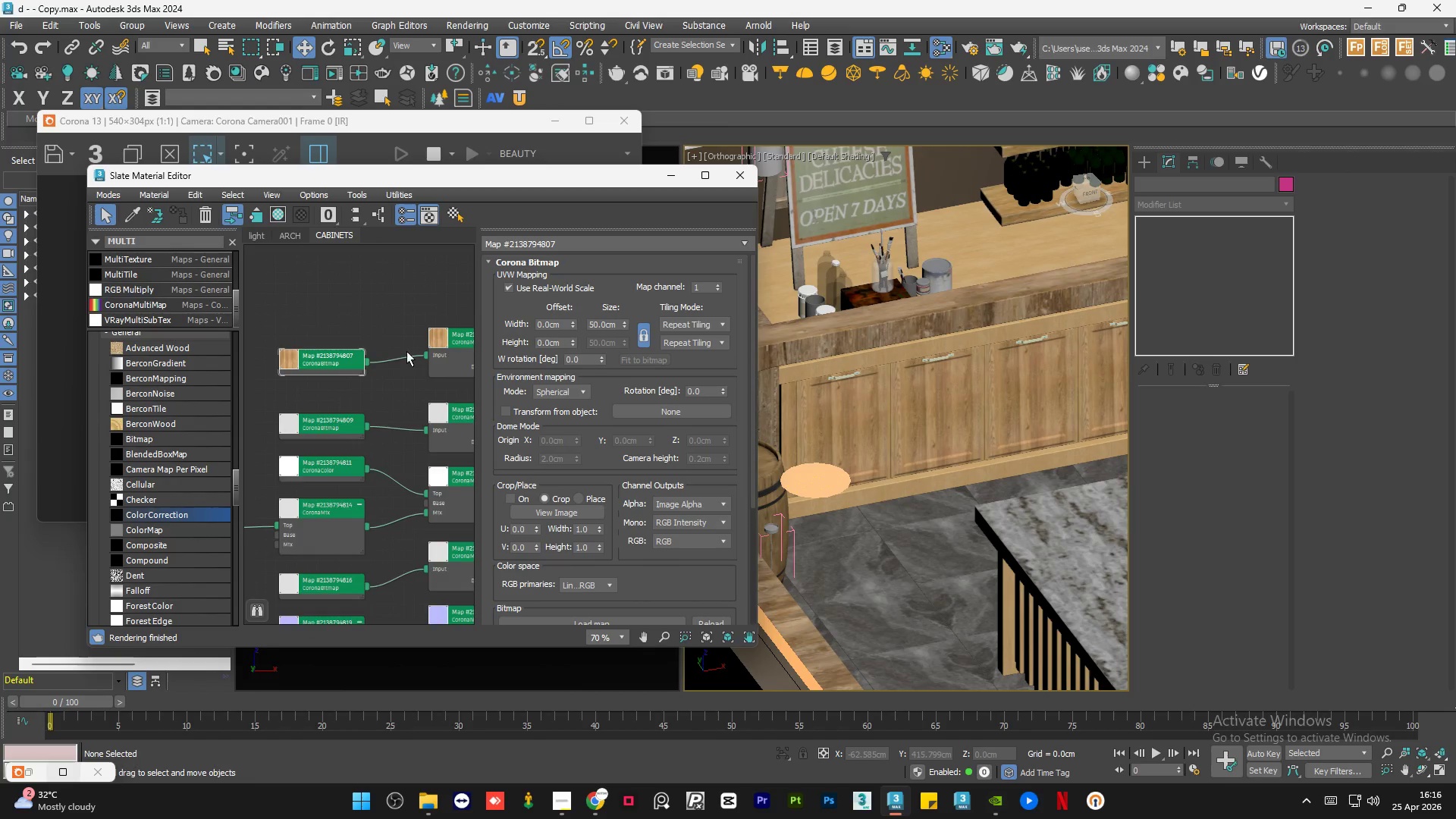 
scroll: coordinate [412, 359], scroll_direction: down, amount: 4.0
 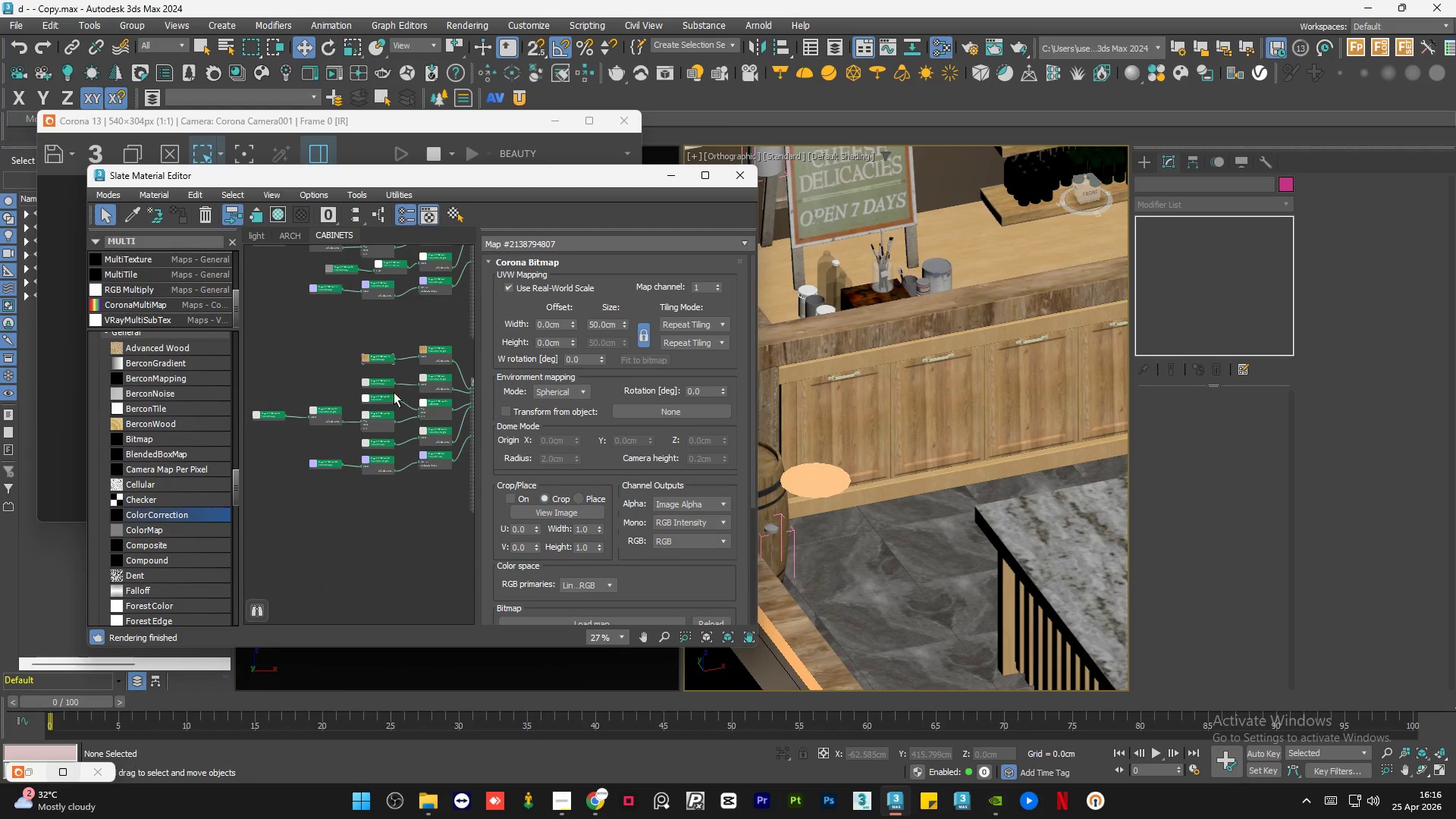 
scroll: coordinate [380, 386], scroll_direction: none, amount: 0.0
 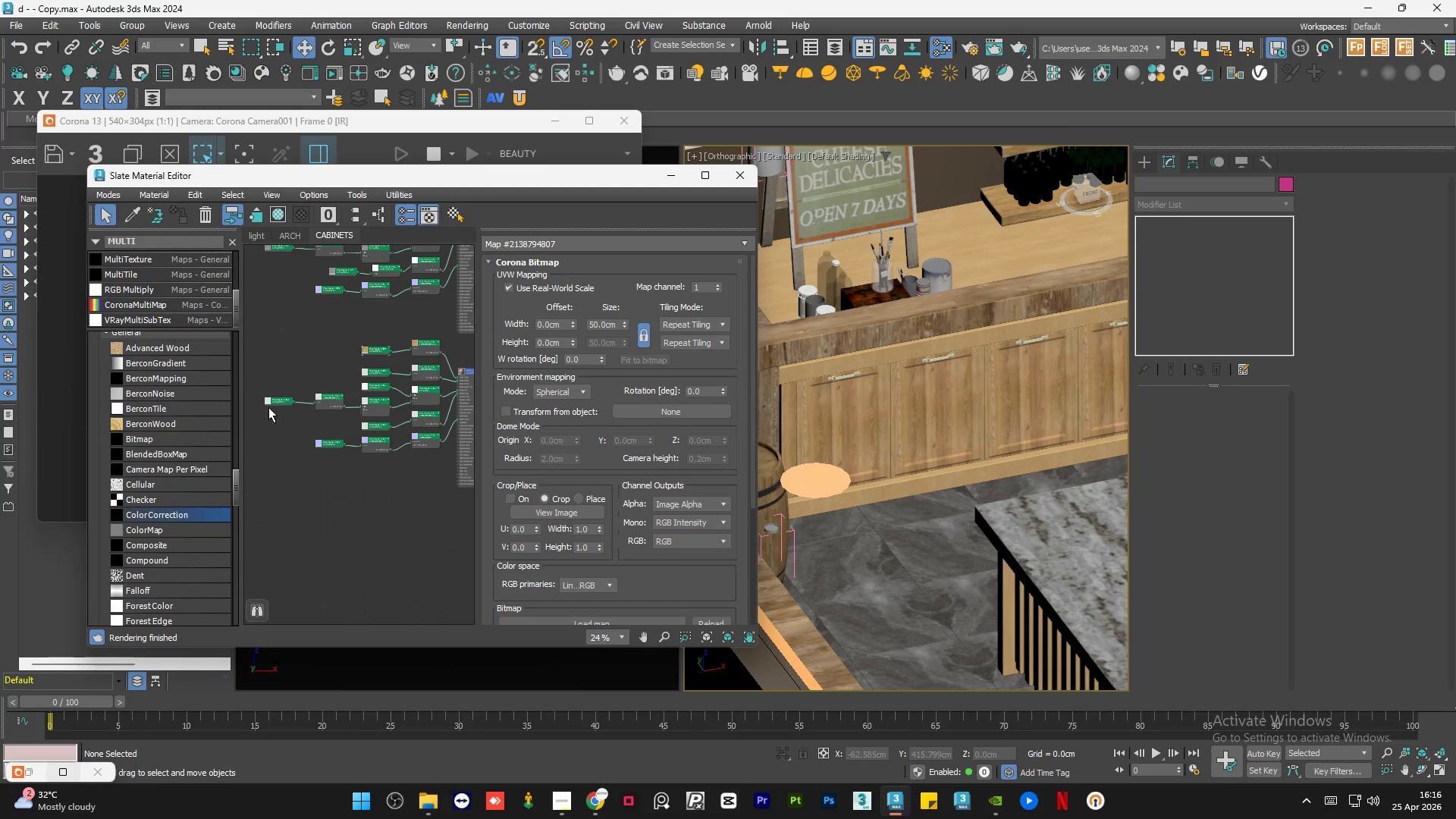 
double_click([275, 399])
 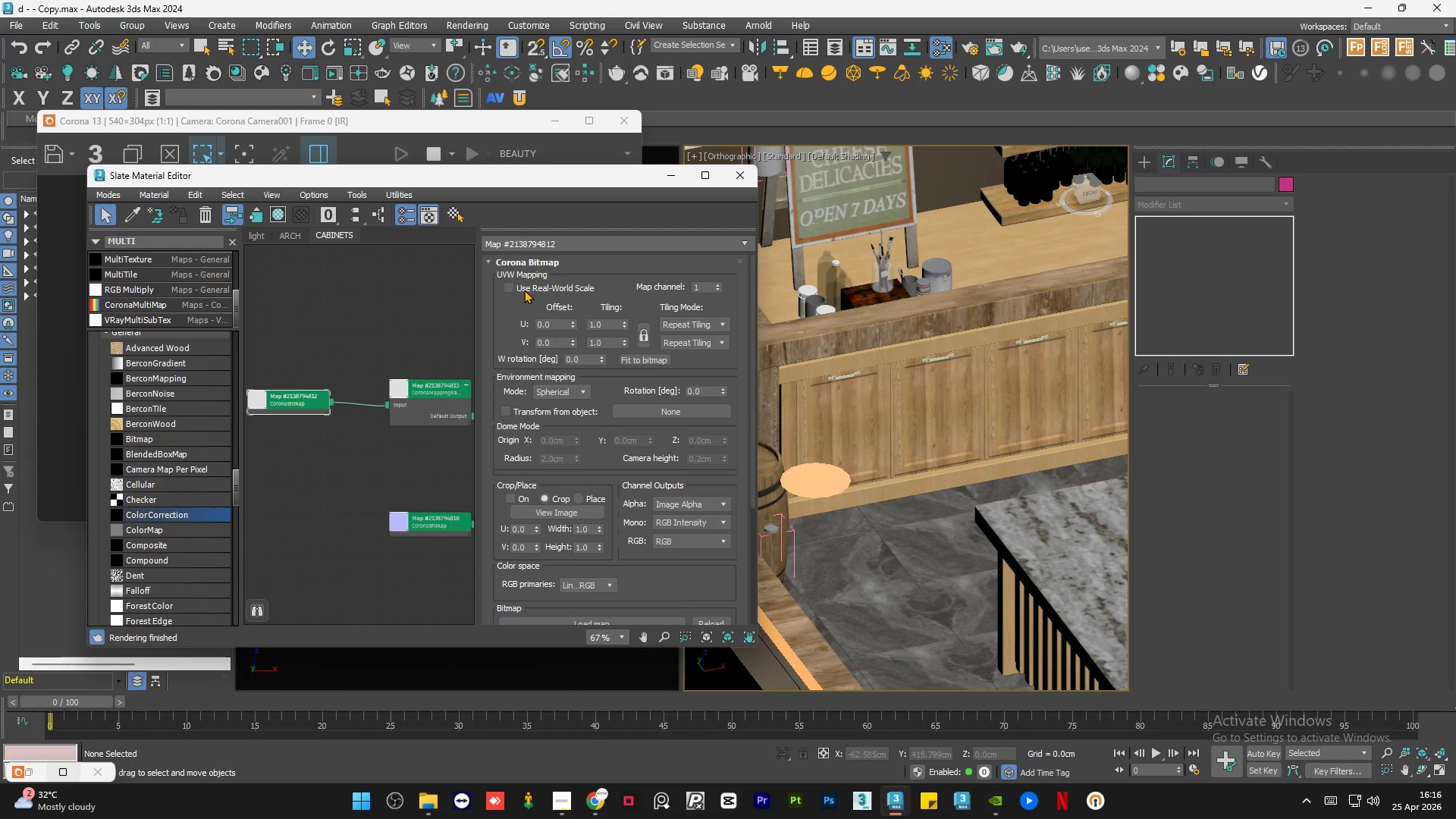 
scroll: coordinate [274, 400], scroll_direction: up, amount: 4.0
 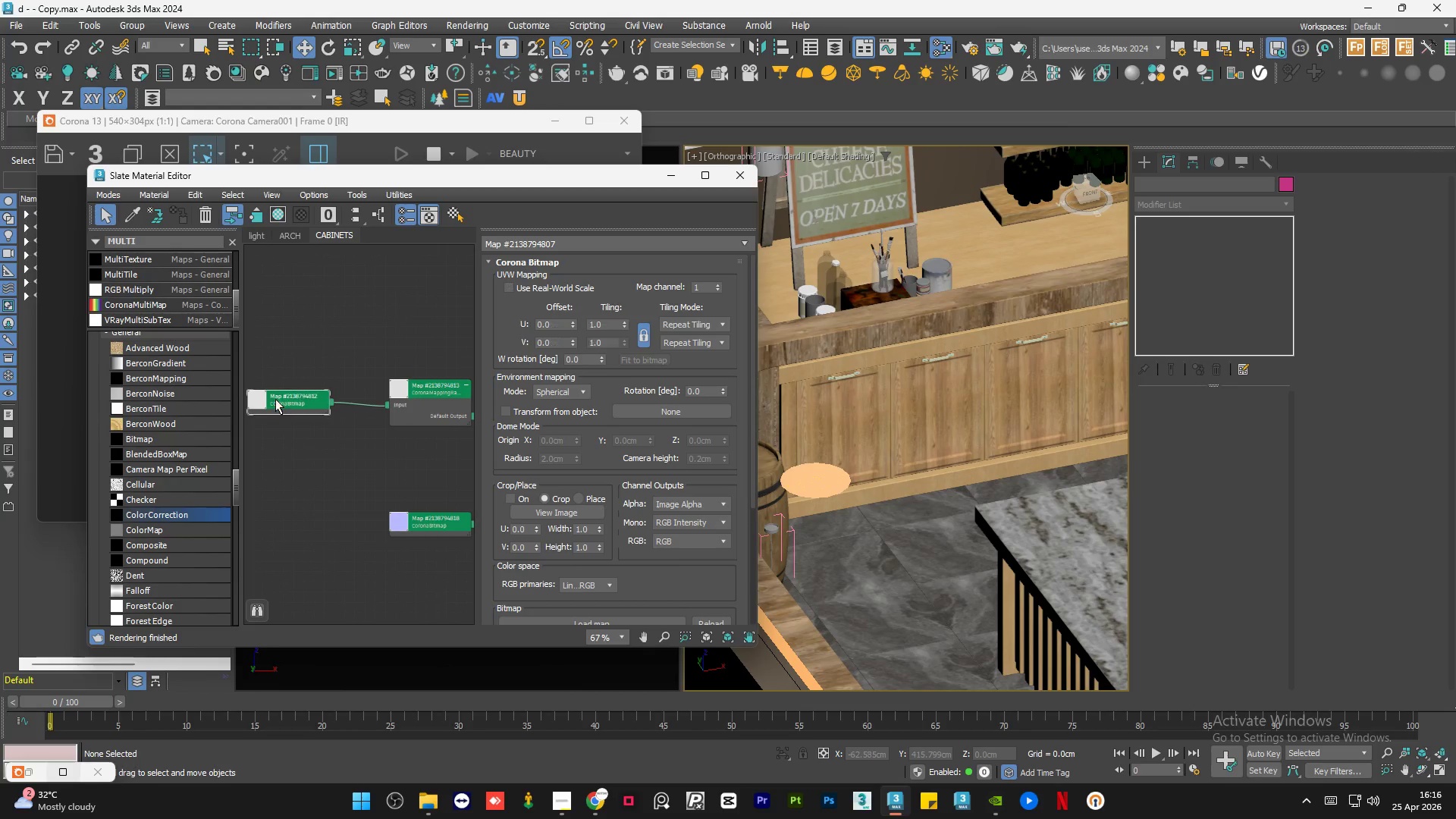 
left_click([526, 287])
 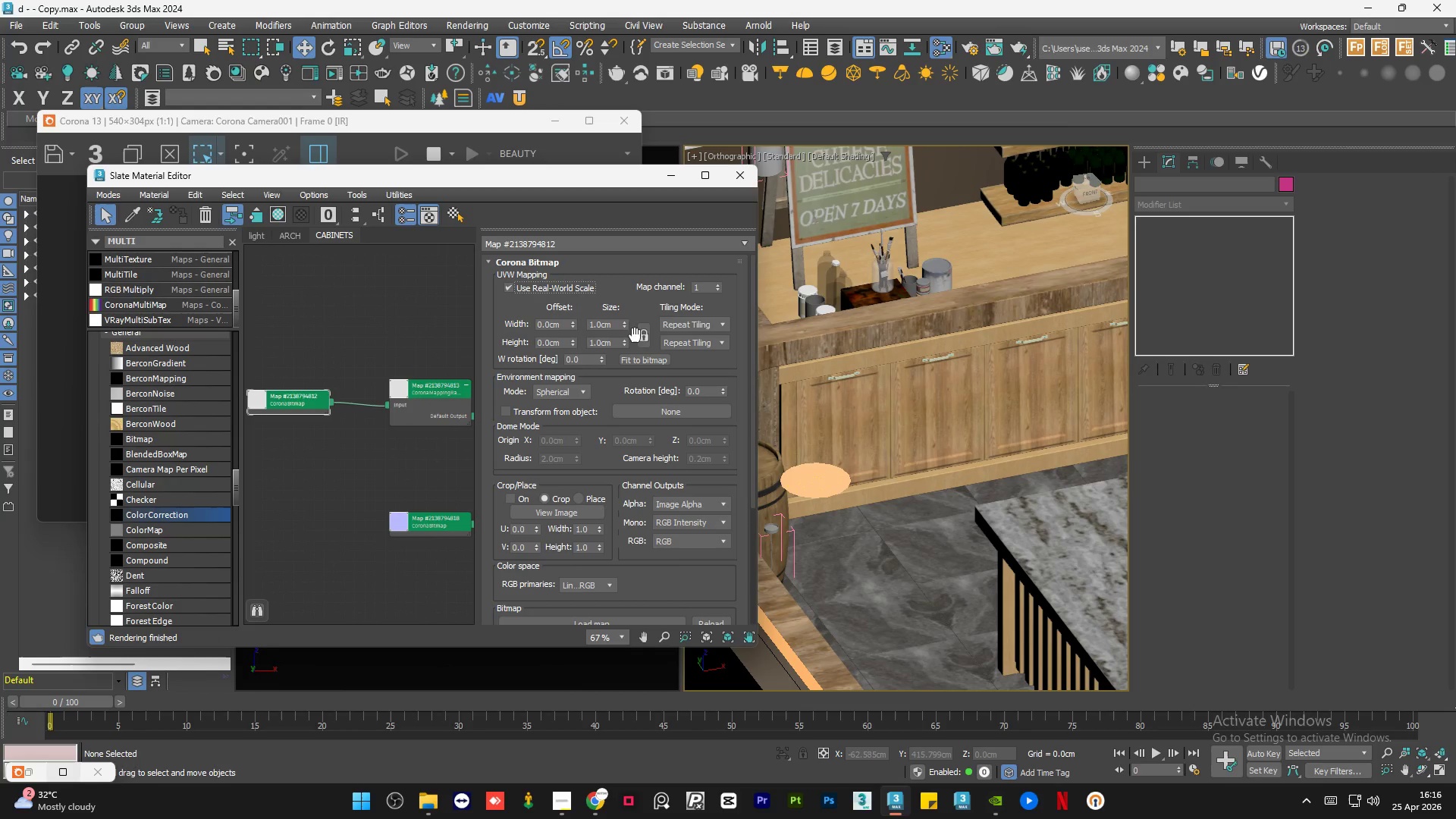 
left_click([649, 339])
 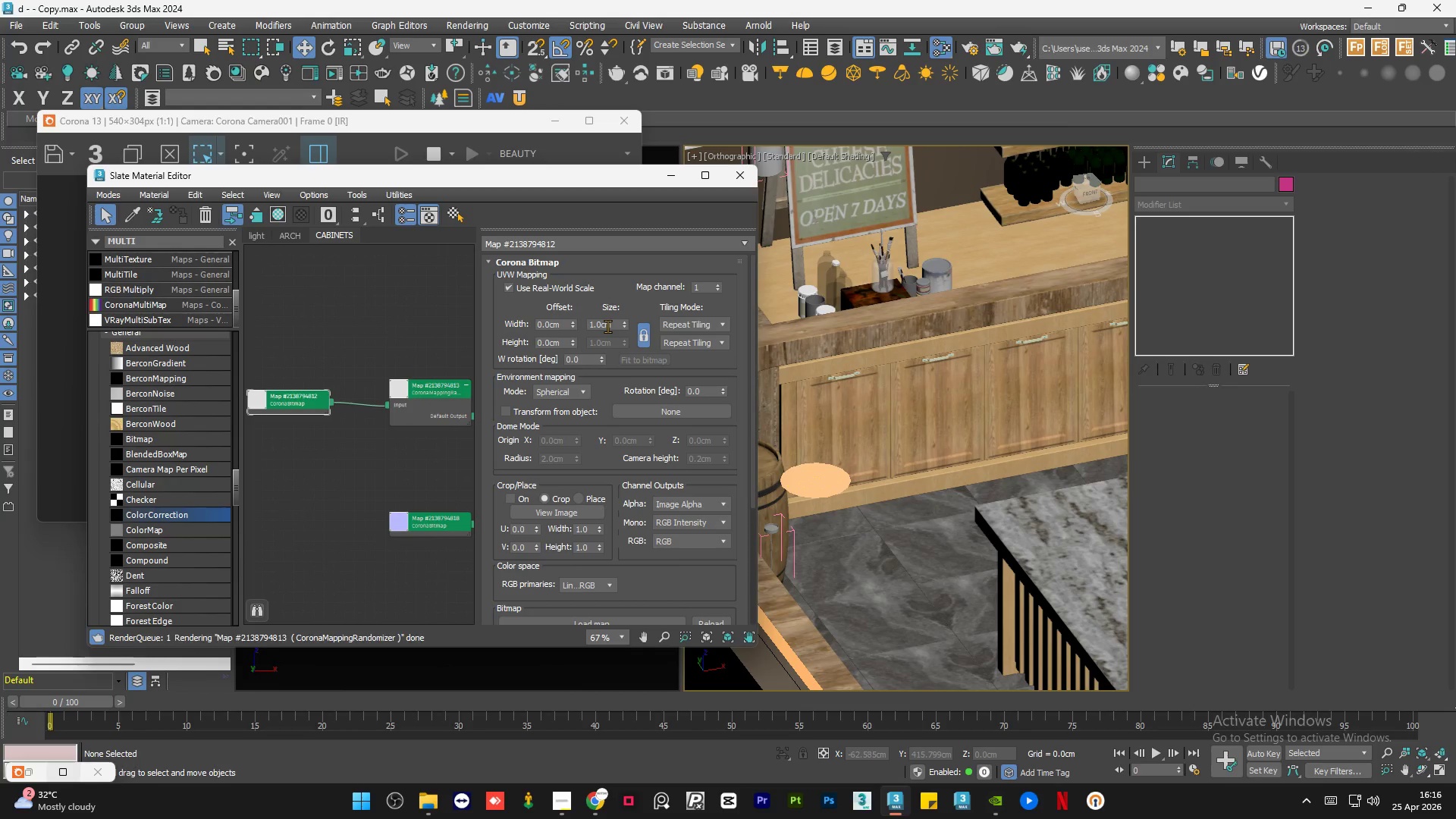 
double_click([607, 325])
 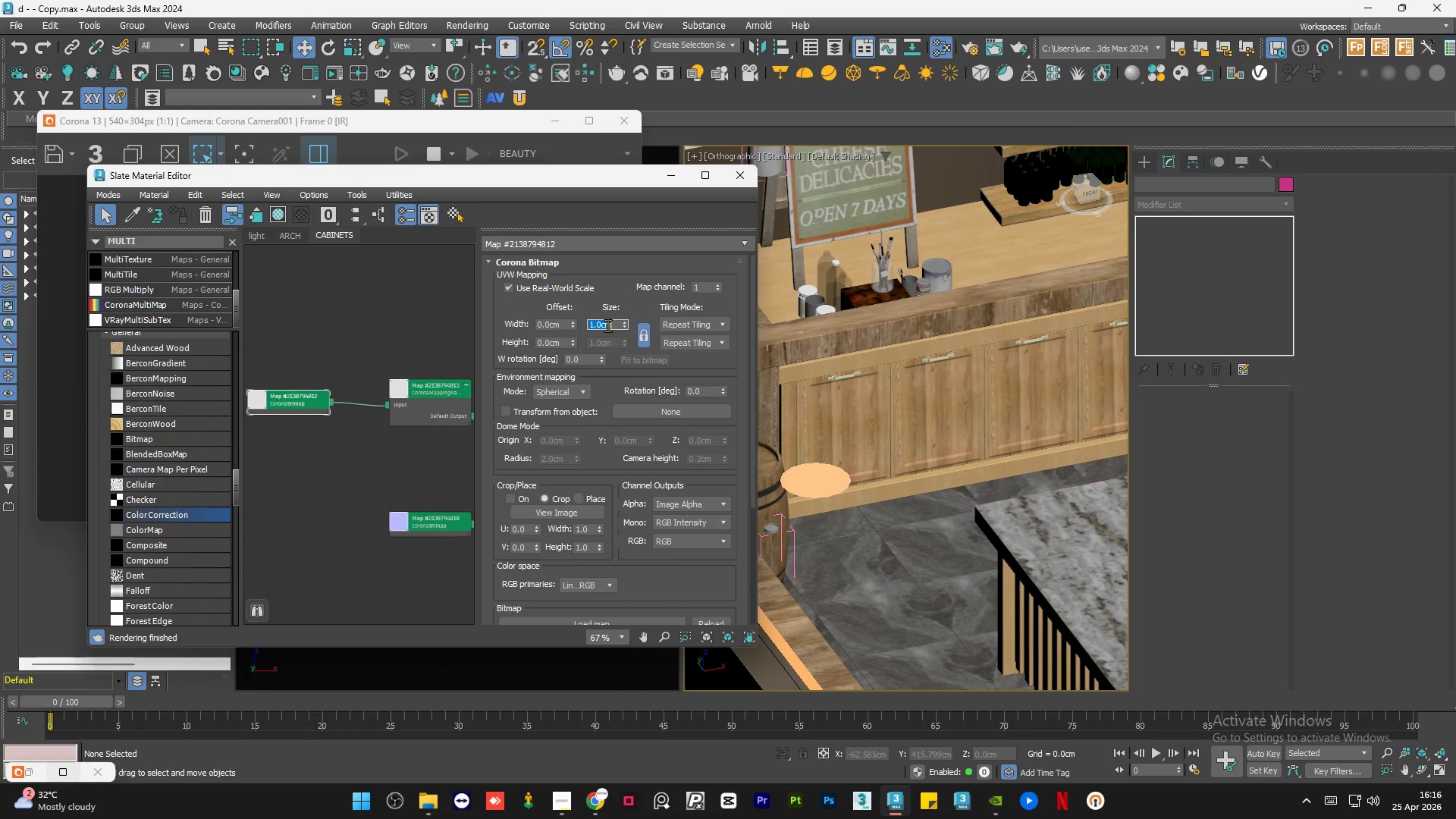 
key(Numpad5)
 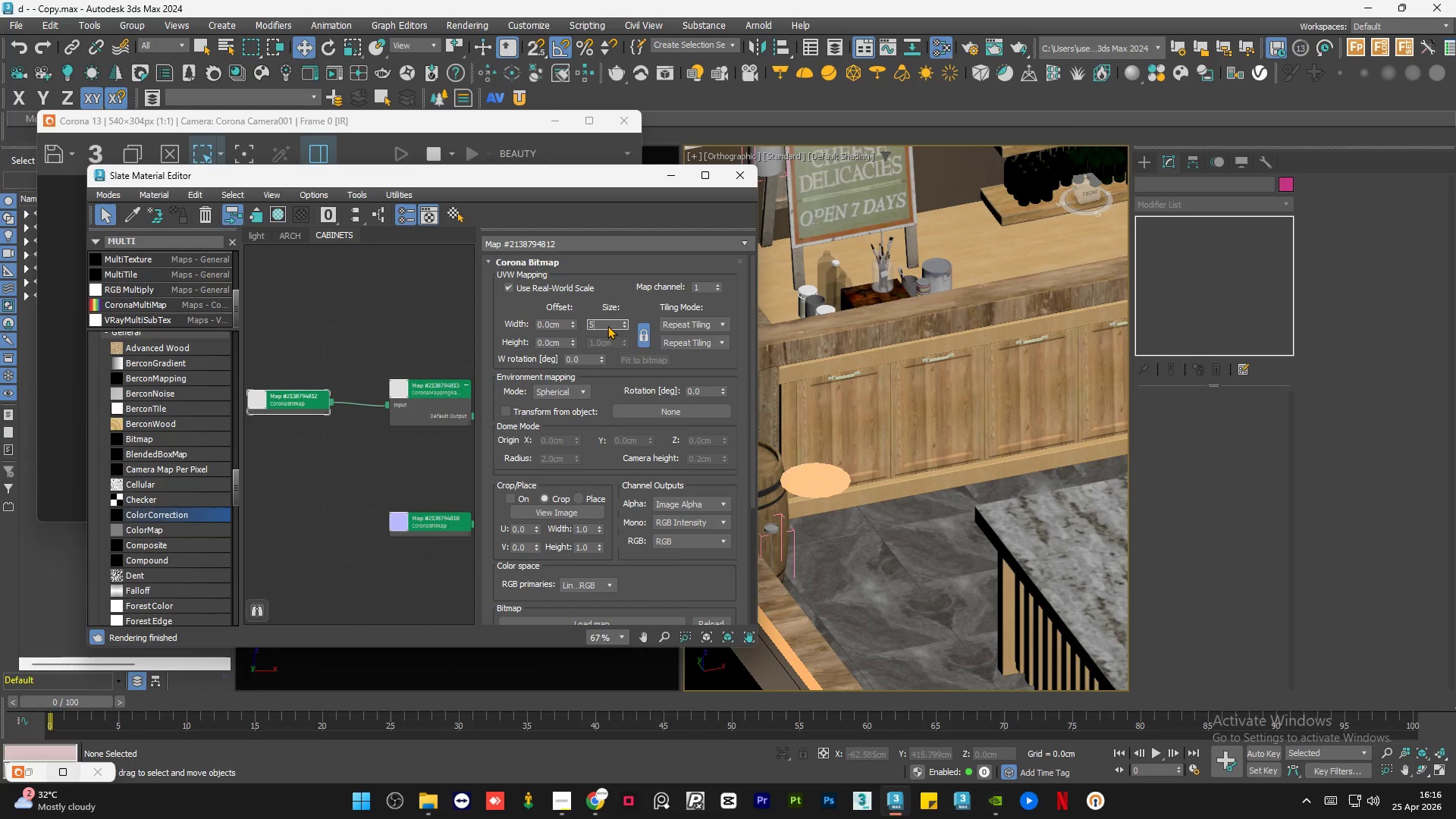 
key(Numpad0)
 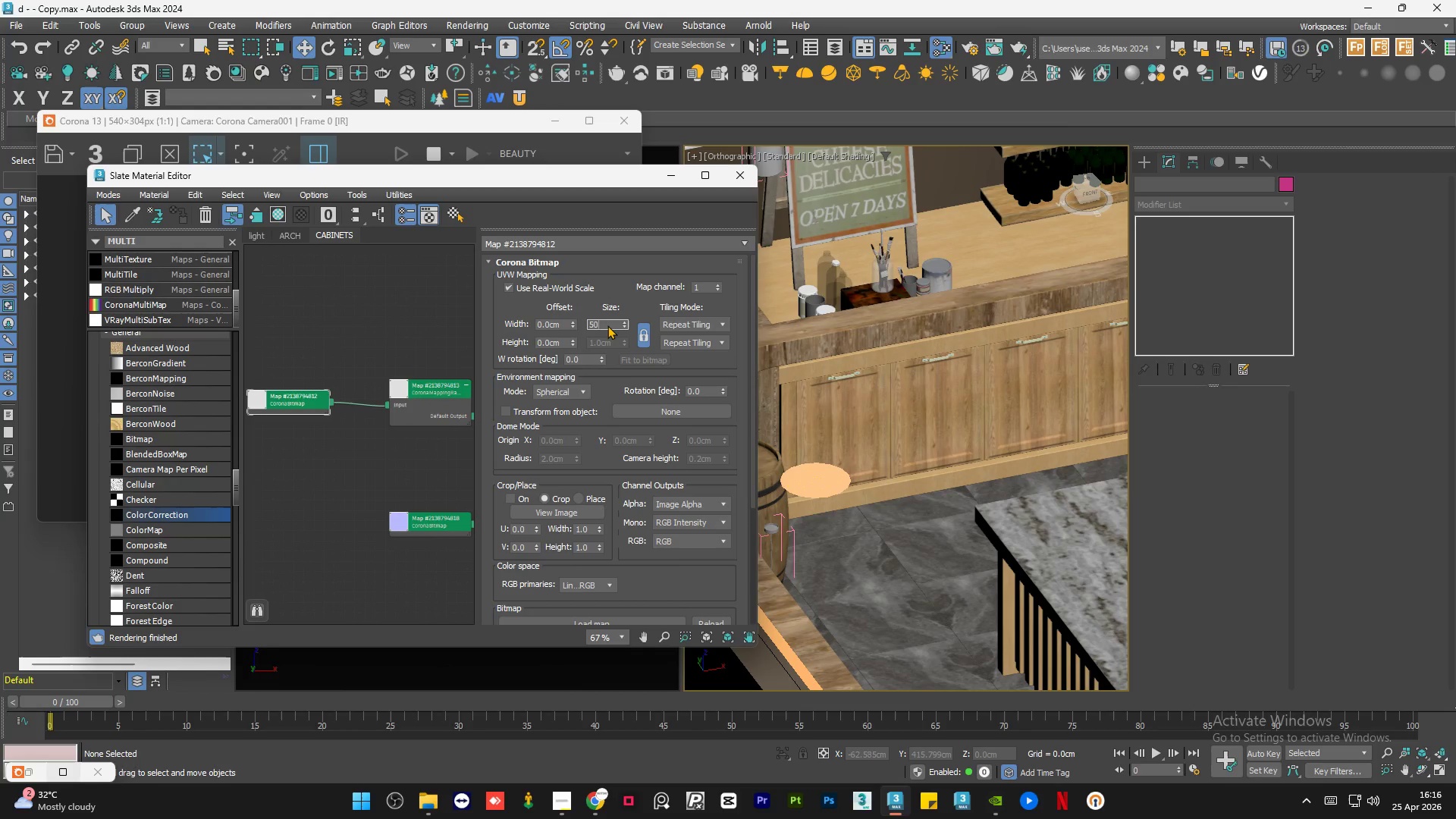 
key(NumpadEnter)
 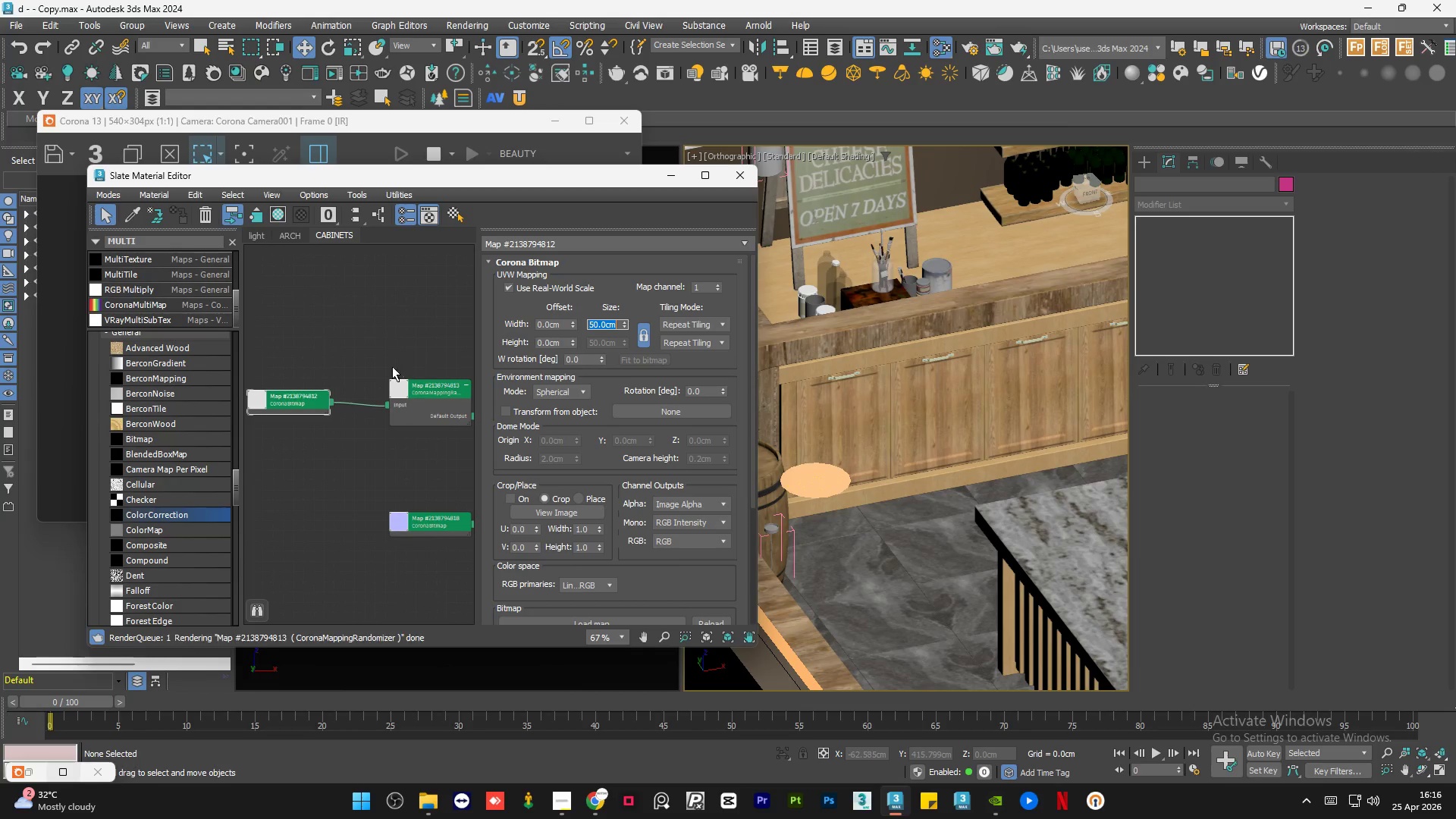 
scroll: coordinate [422, 416], scroll_direction: down, amount: 5.0
 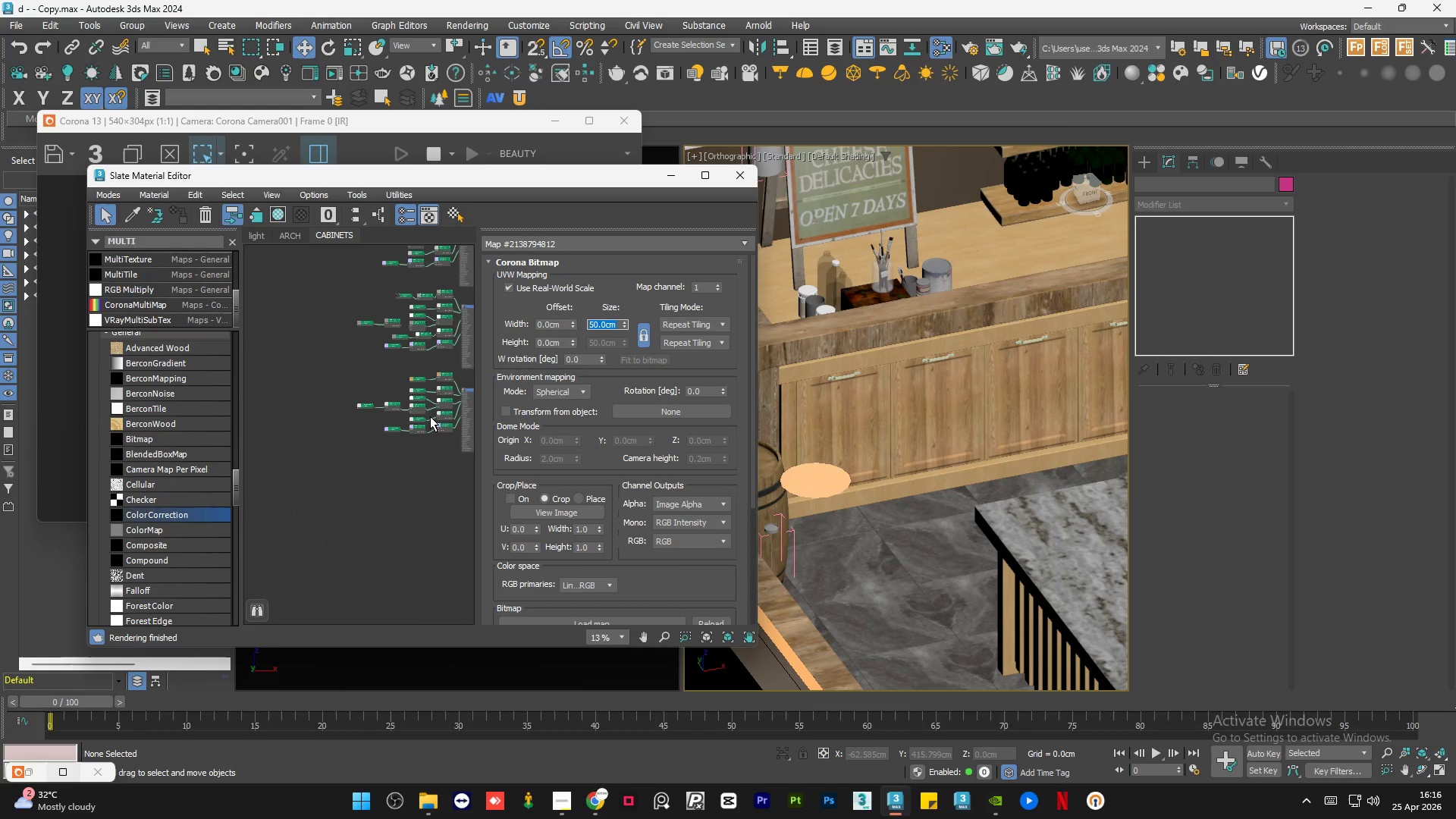 
left_click([371, 434])
 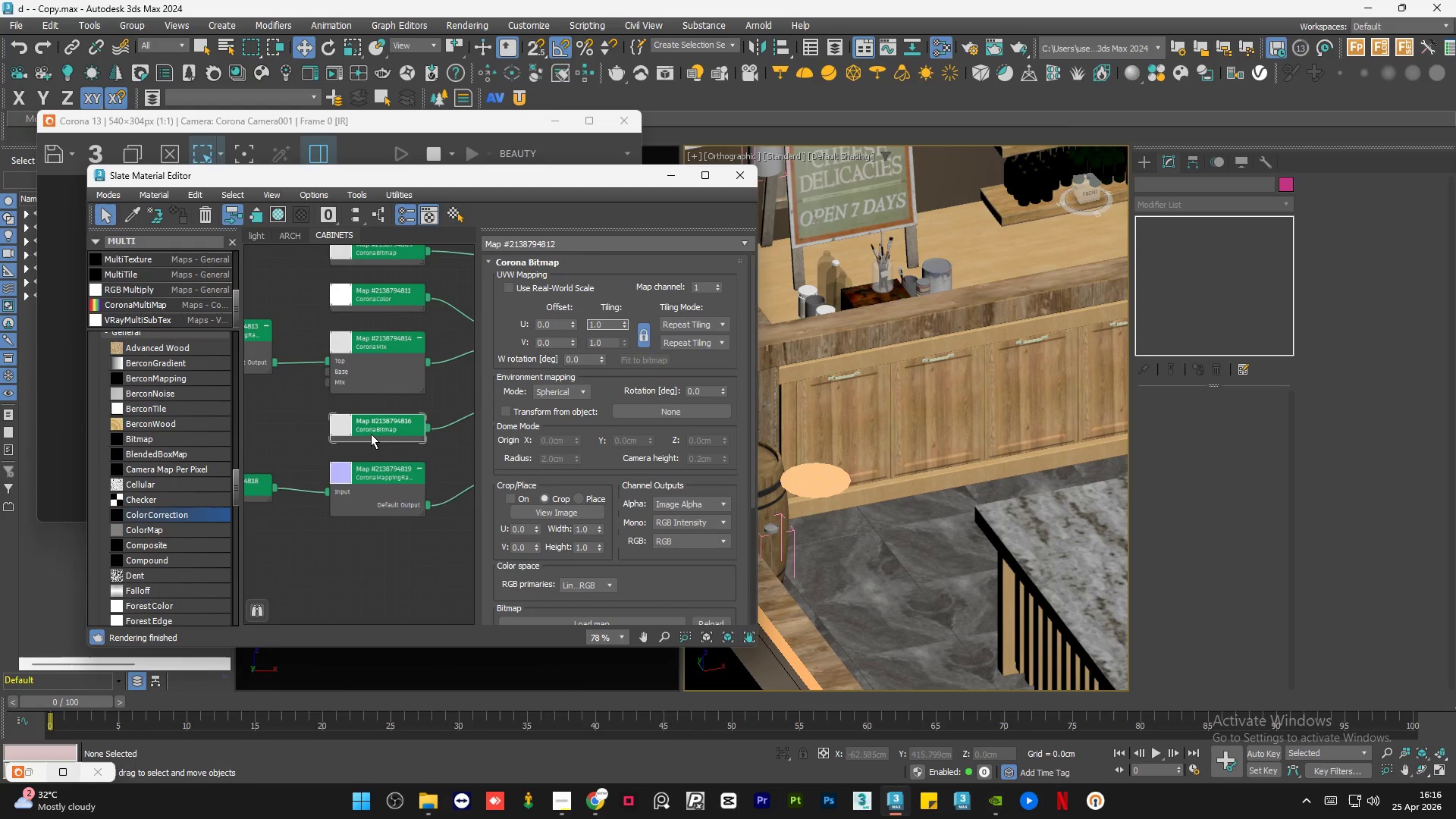 
scroll: coordinate [406, 421], scroll_direction: up, amount: 6.0
 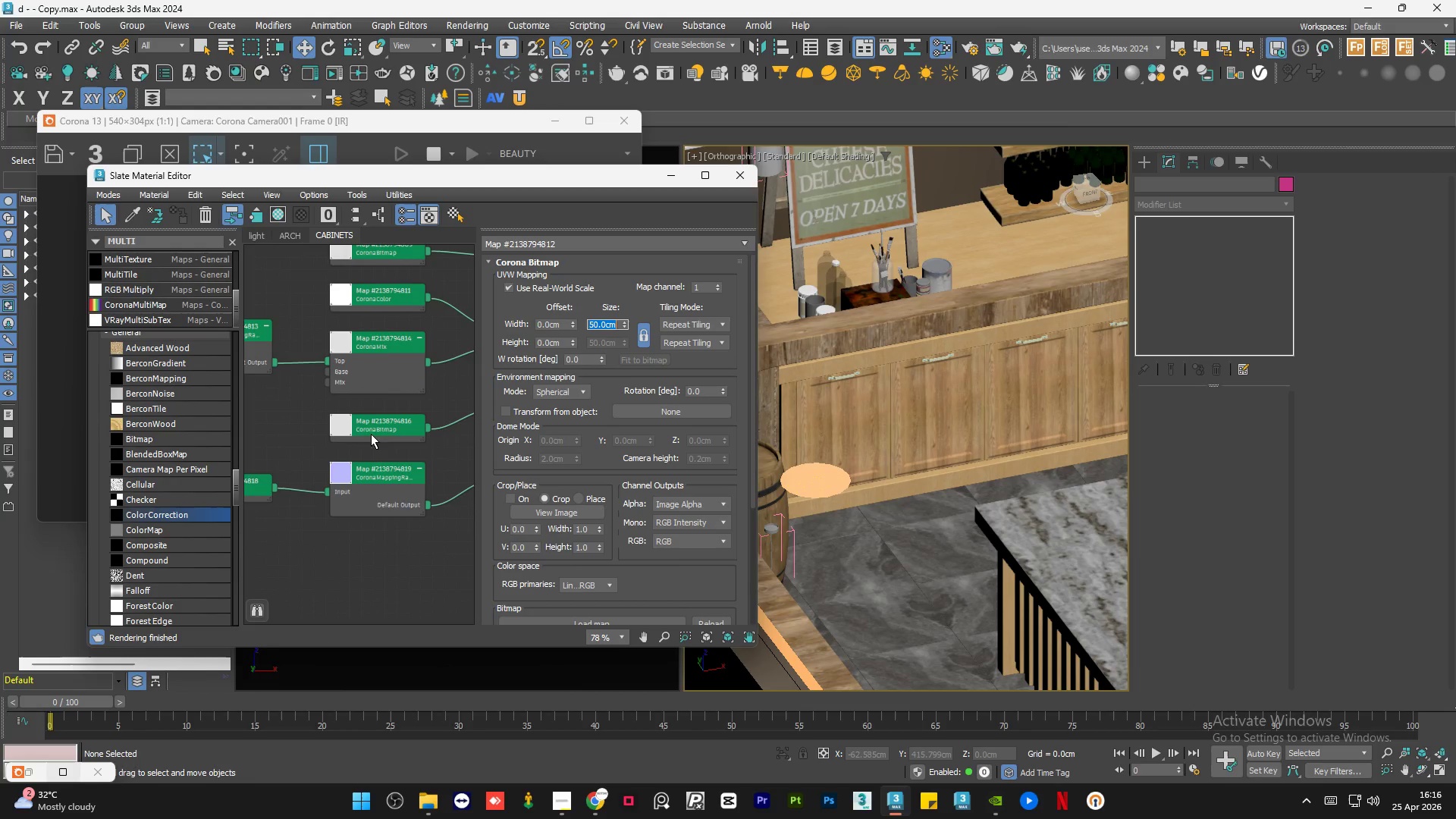 
double_click([371, 434])
 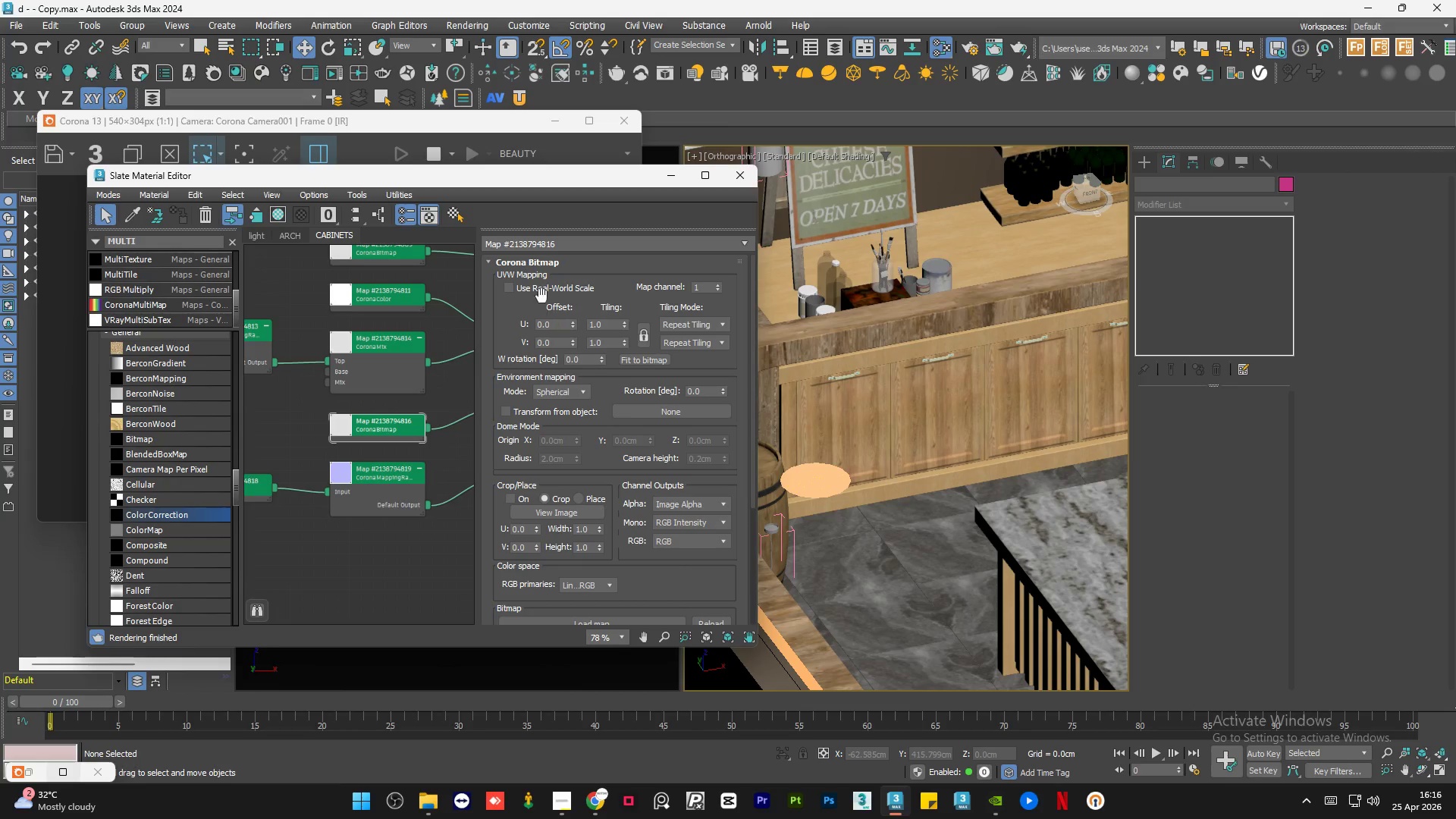 
left_click([538, 293])
 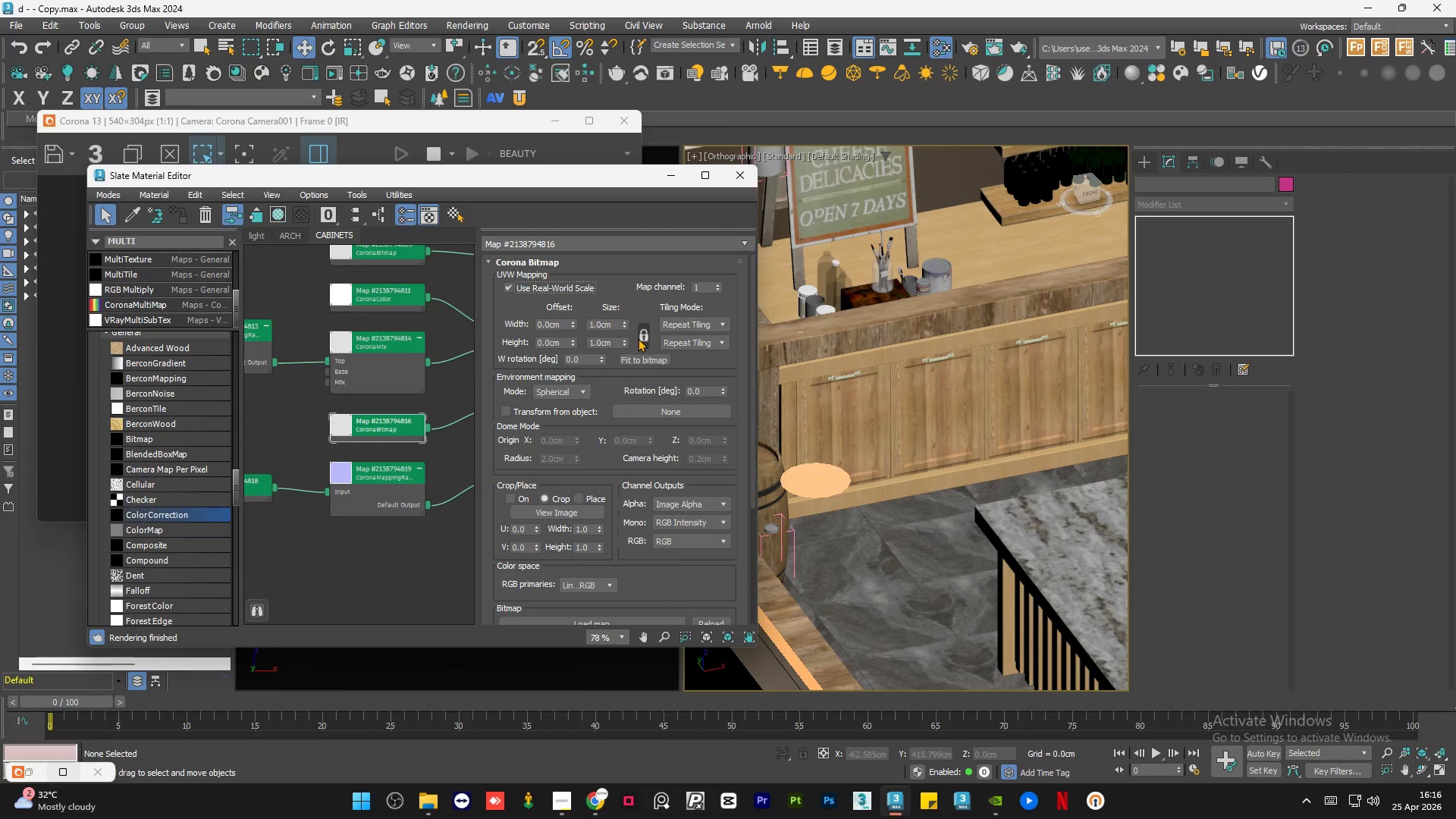 
left_click([642, 334])
 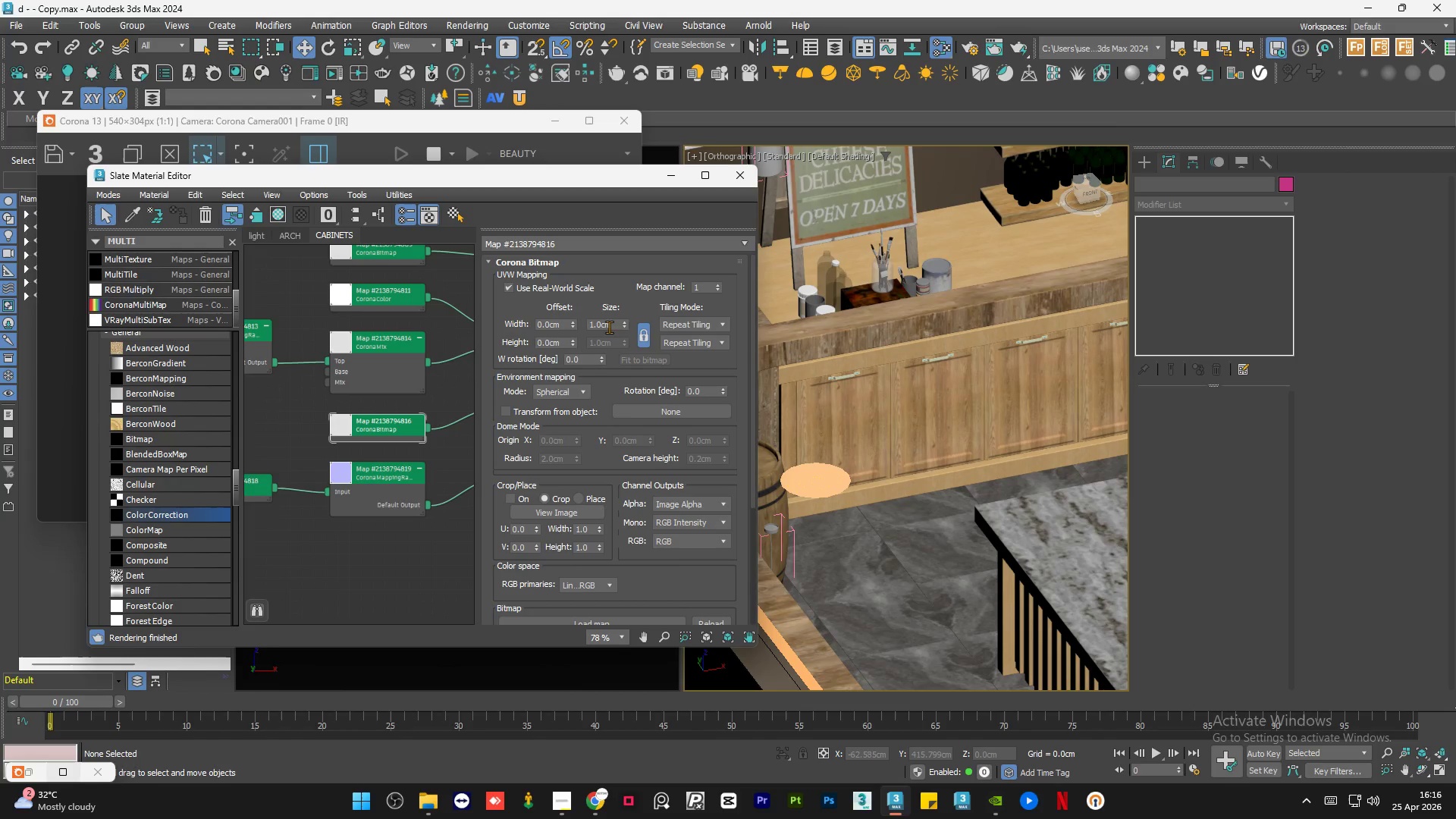 
double_click([609, 326])
 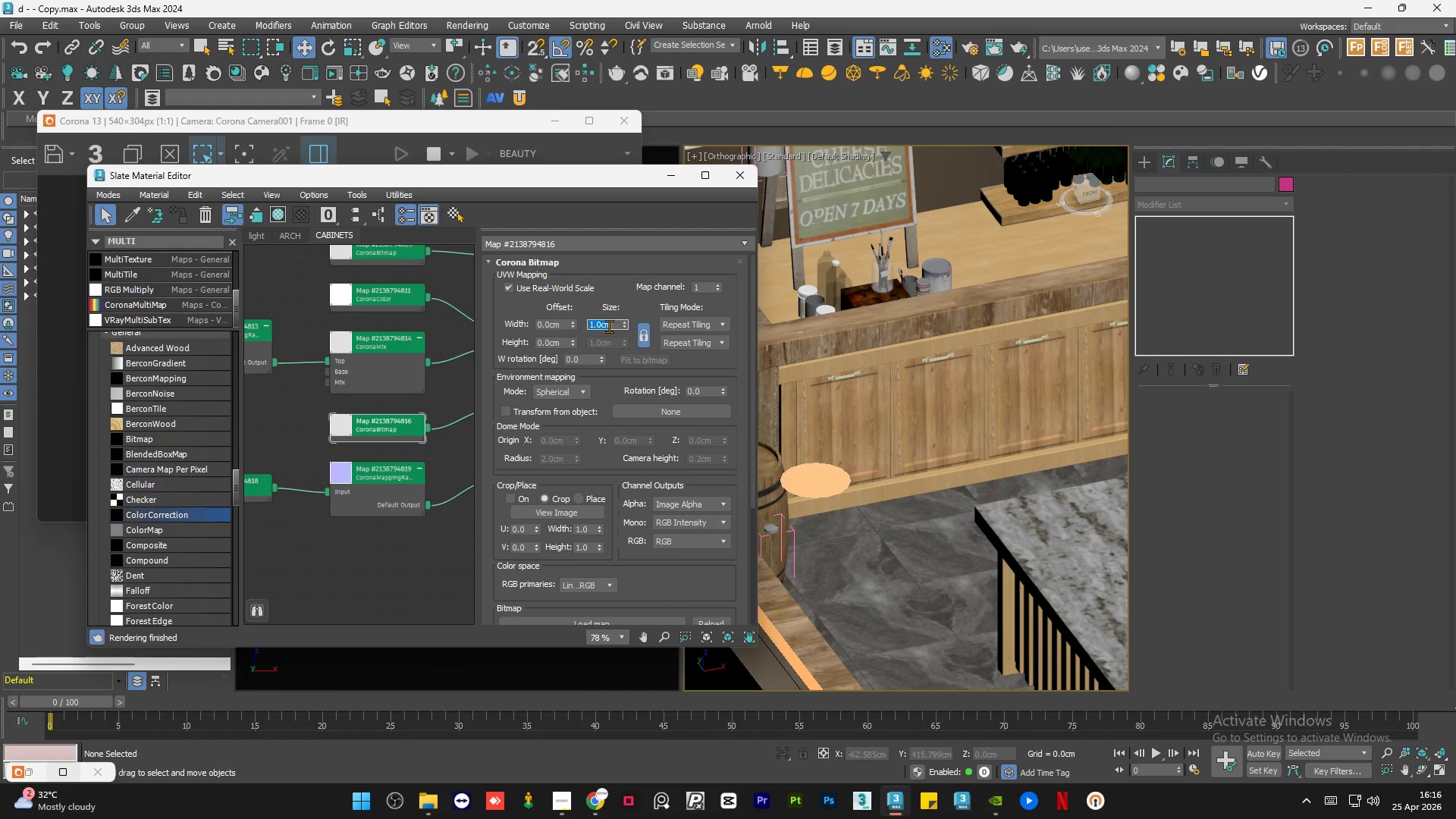 
key(Numpad5)
 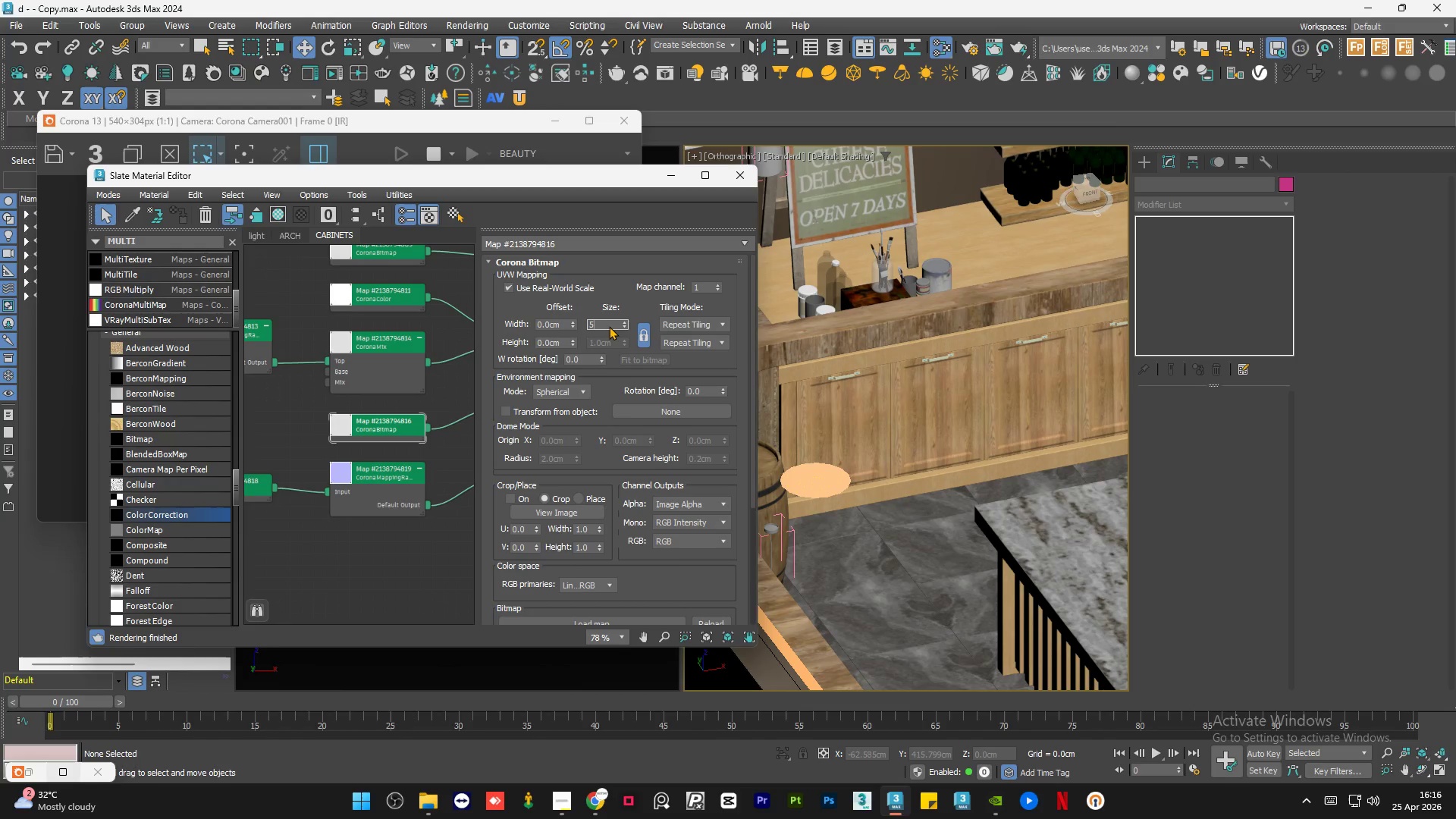 
key(Numpad0)
 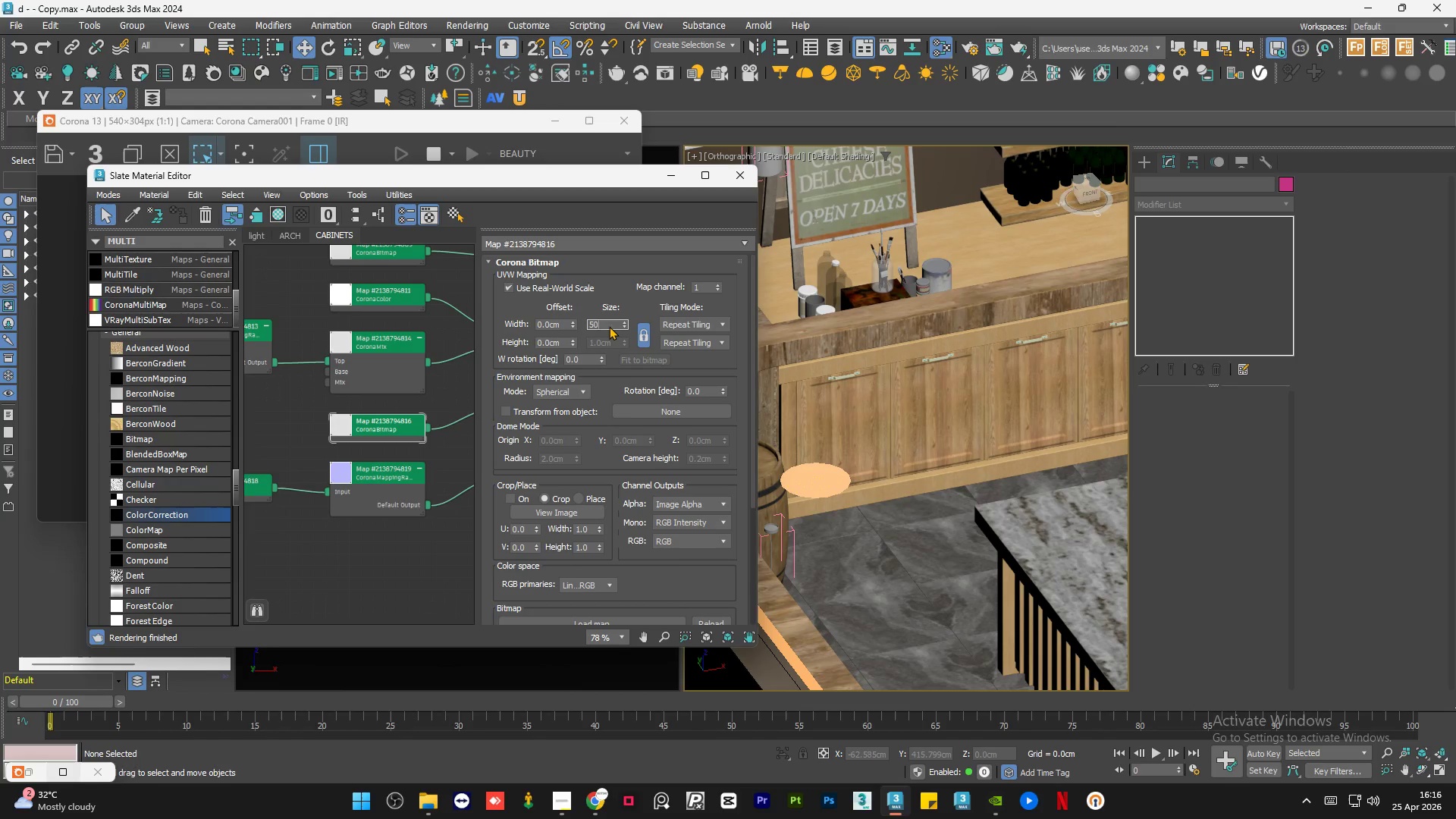 
key(NumpadEnter)
 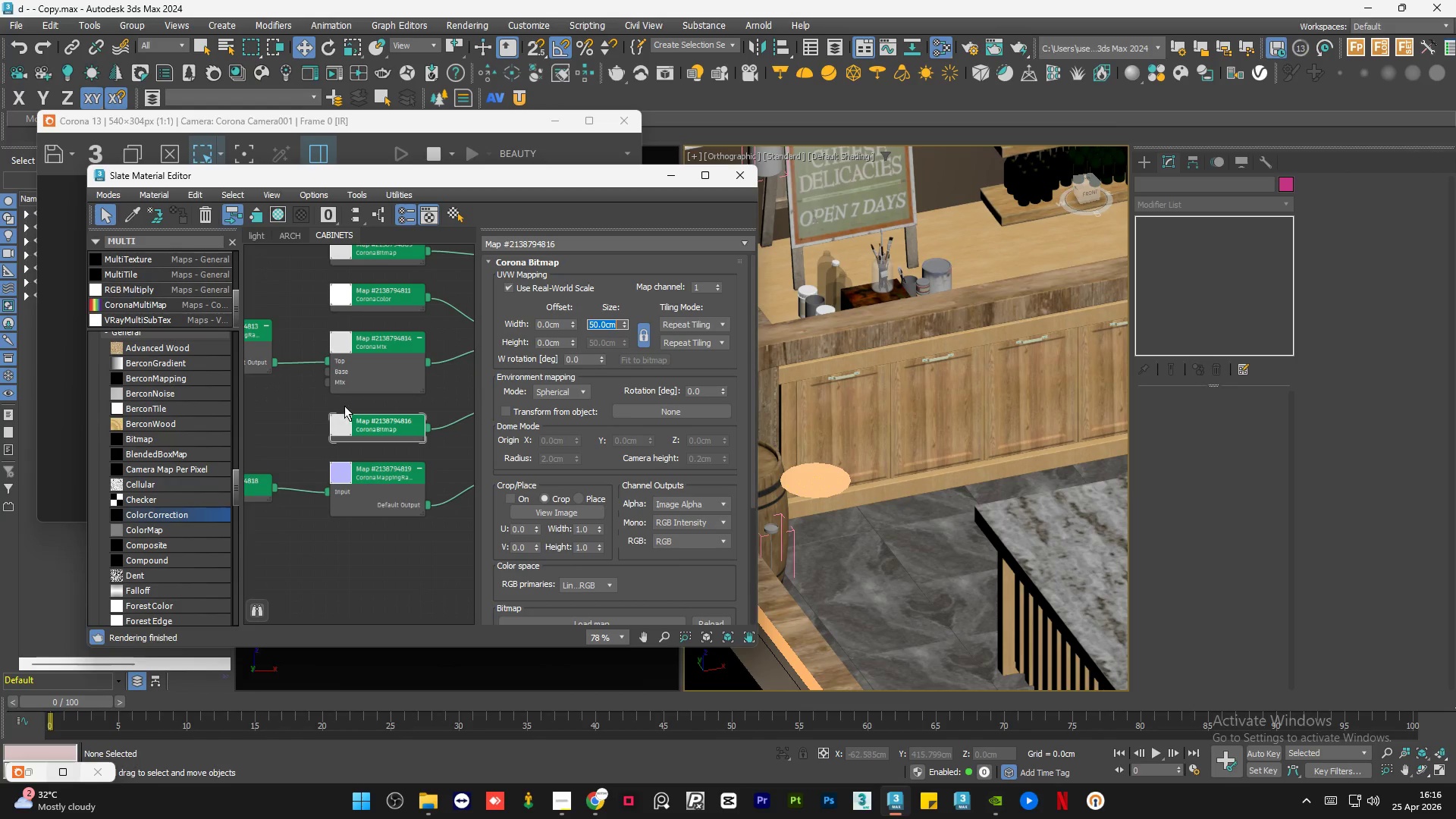 
double_click([375, 524])
 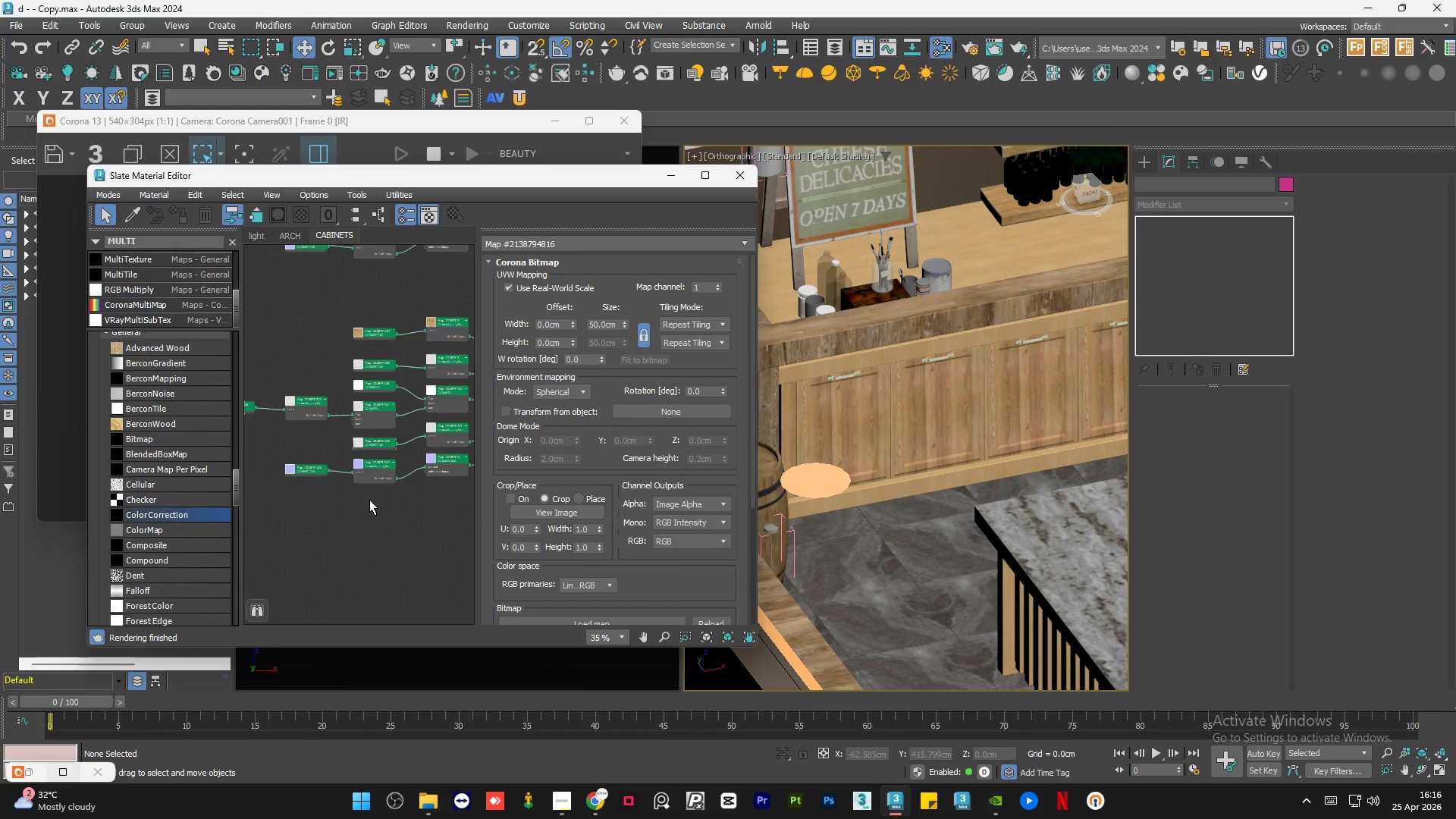 
scroll: coordinate [369, 500], scroll_direction: down, amount: 5.0
 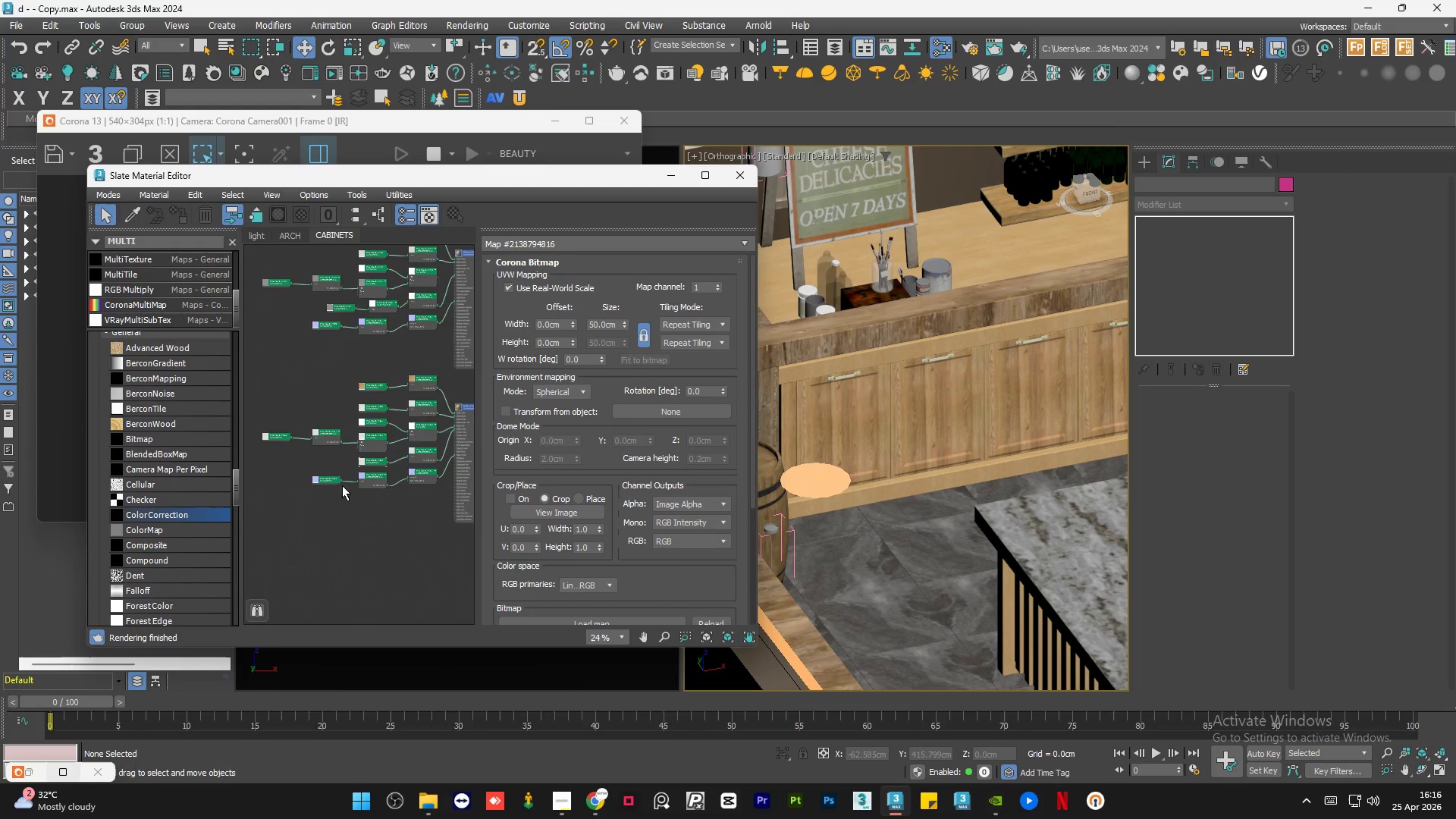 
left_click([318, 462])
 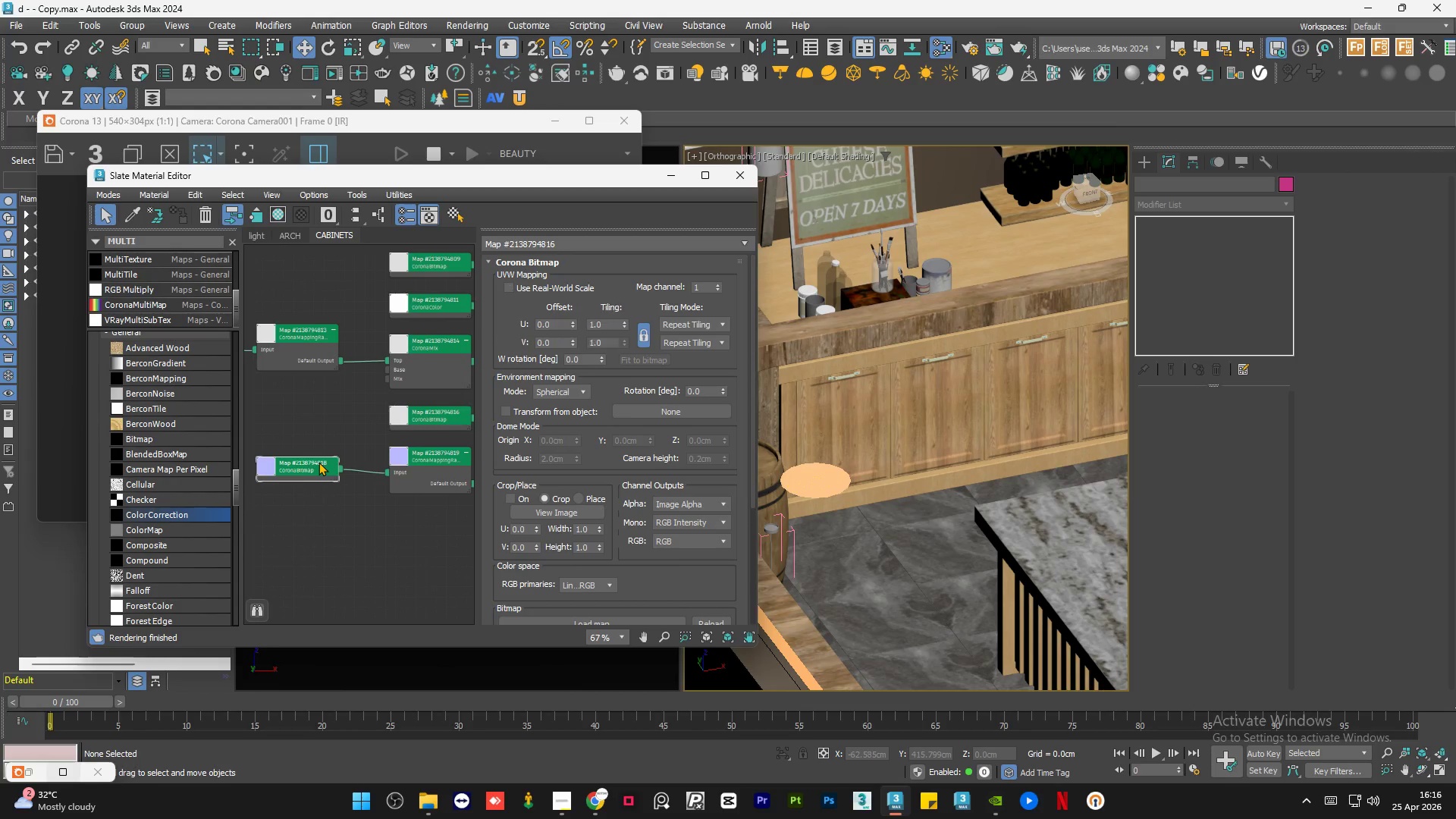 
scroll: coordinate [337, 485], scroll_direction: up, amount: 4.0
 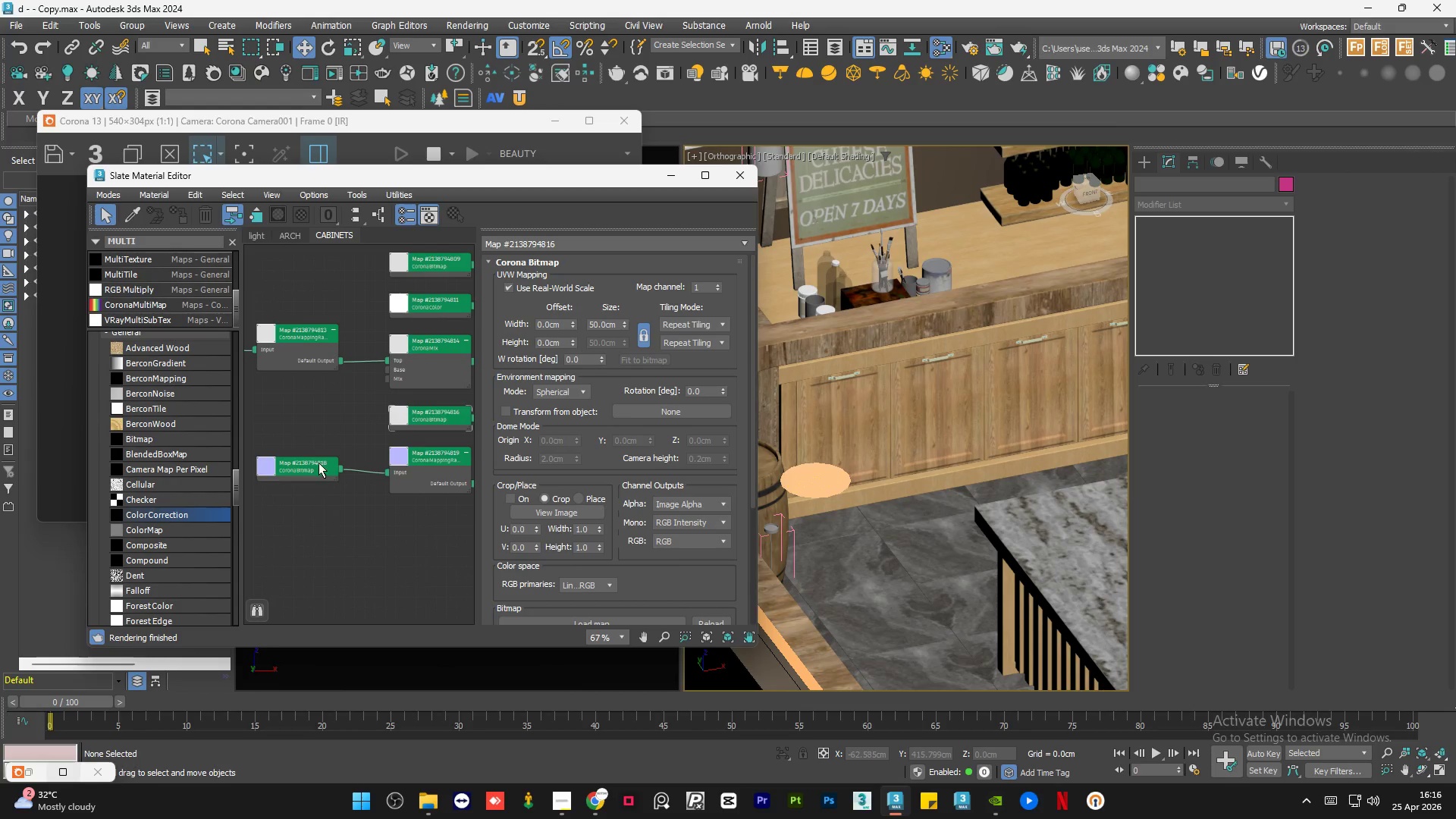 
double_click([318, 462])
 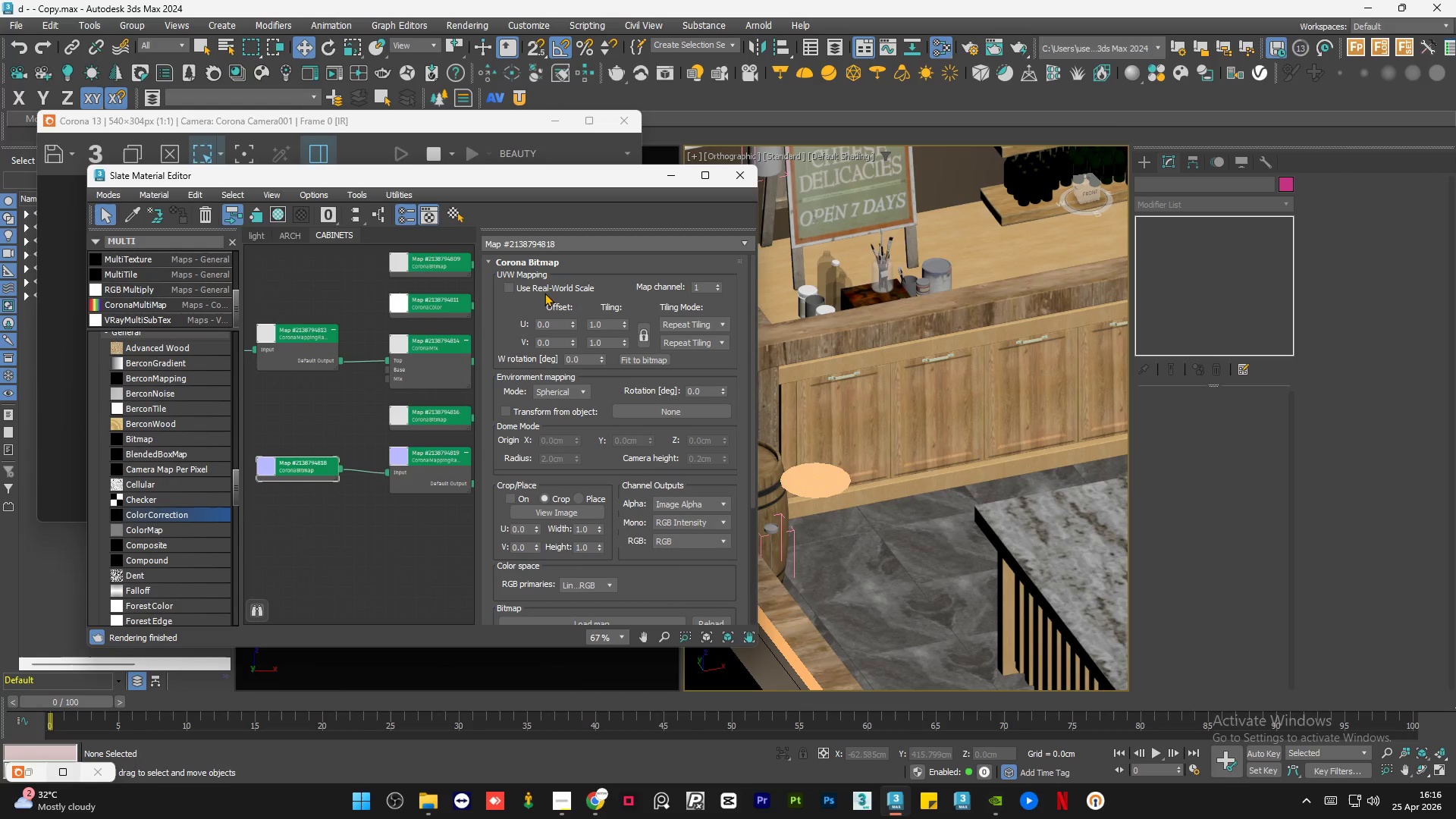 
left_click([544, 292])
 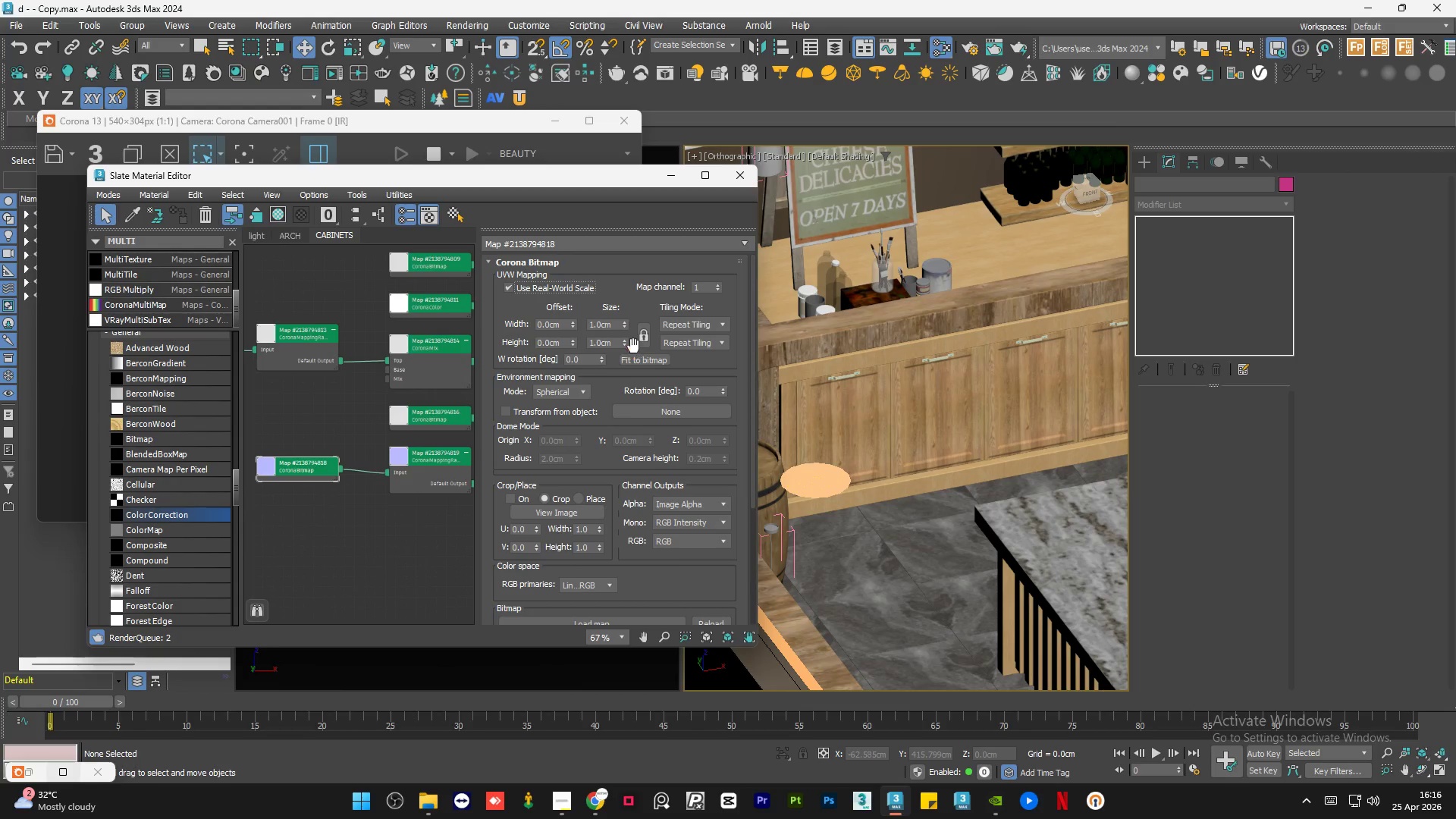 
left_click([641, 334])
 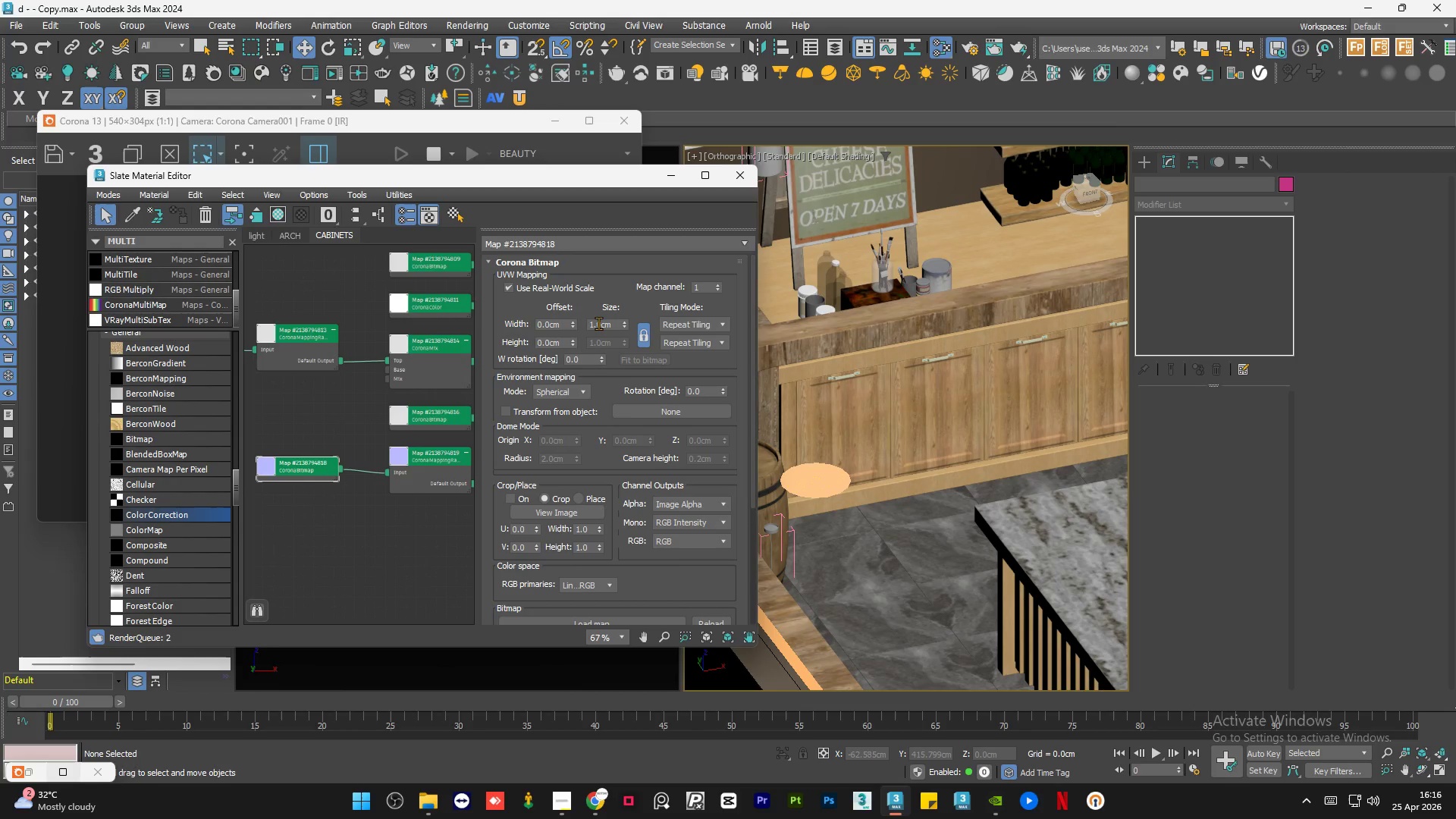 
double_click([598, 323])
 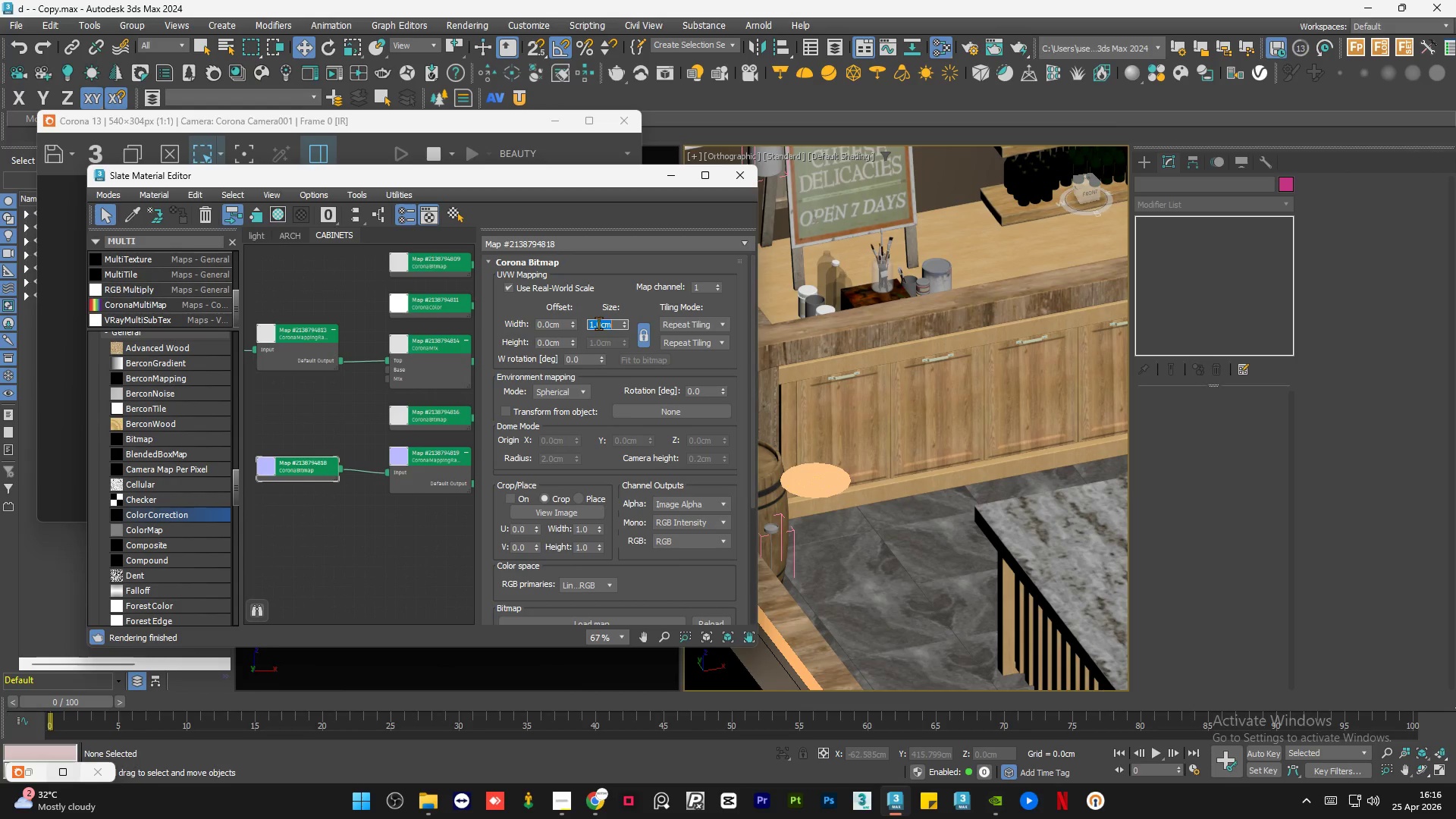 
key(Numpad5)
 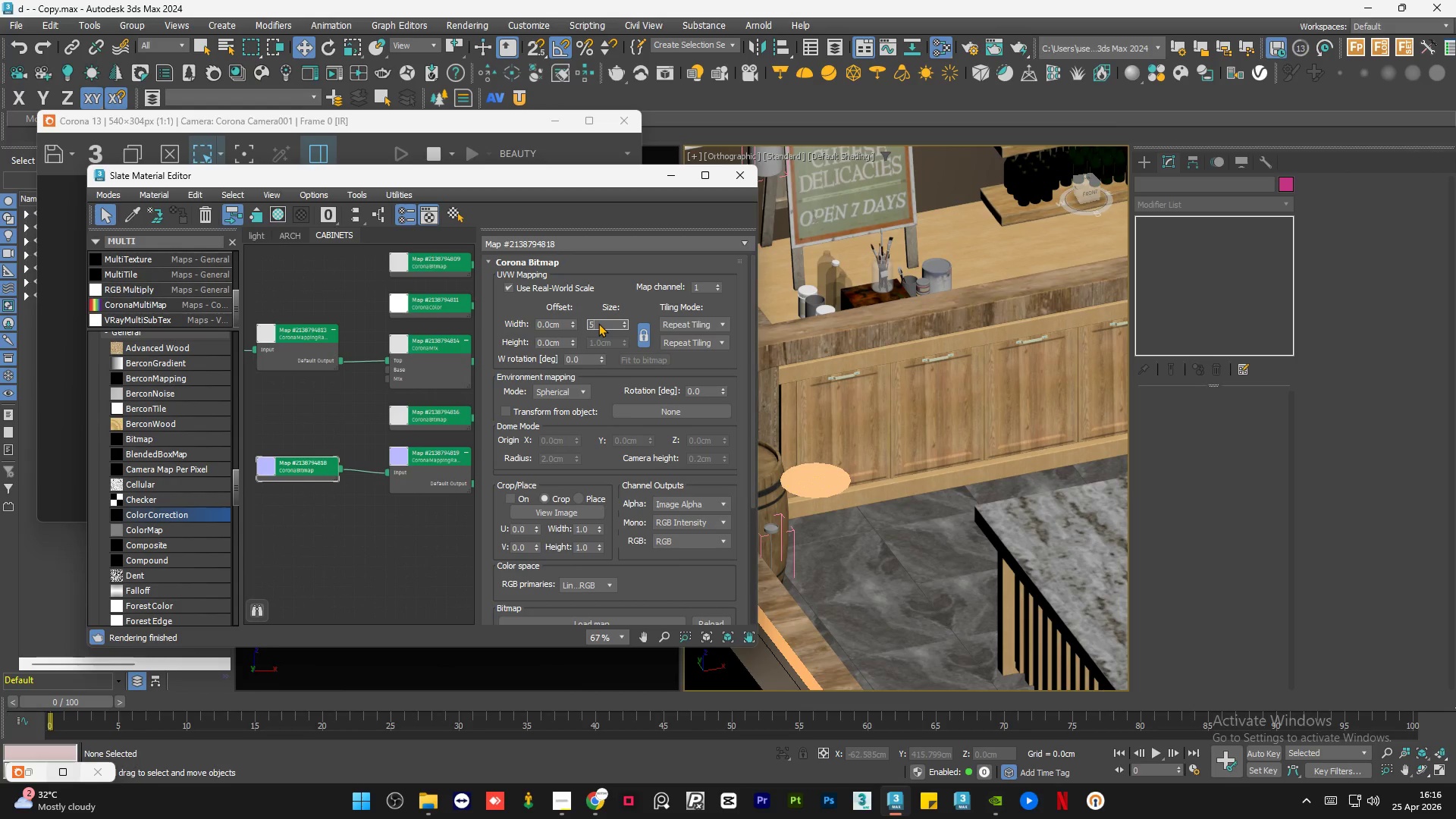 
key(Numpad0)
 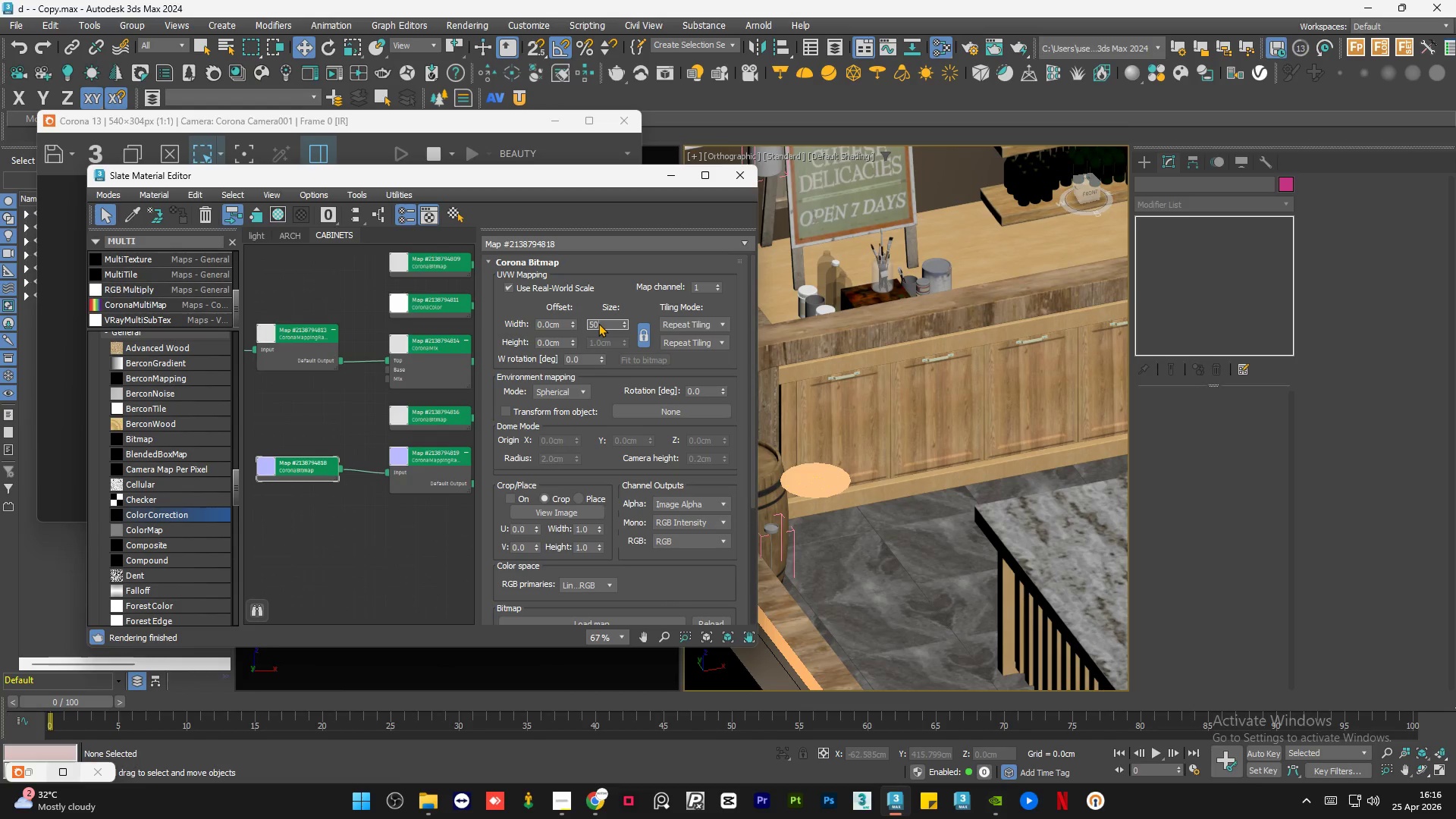 
key(NumpadEnter)
 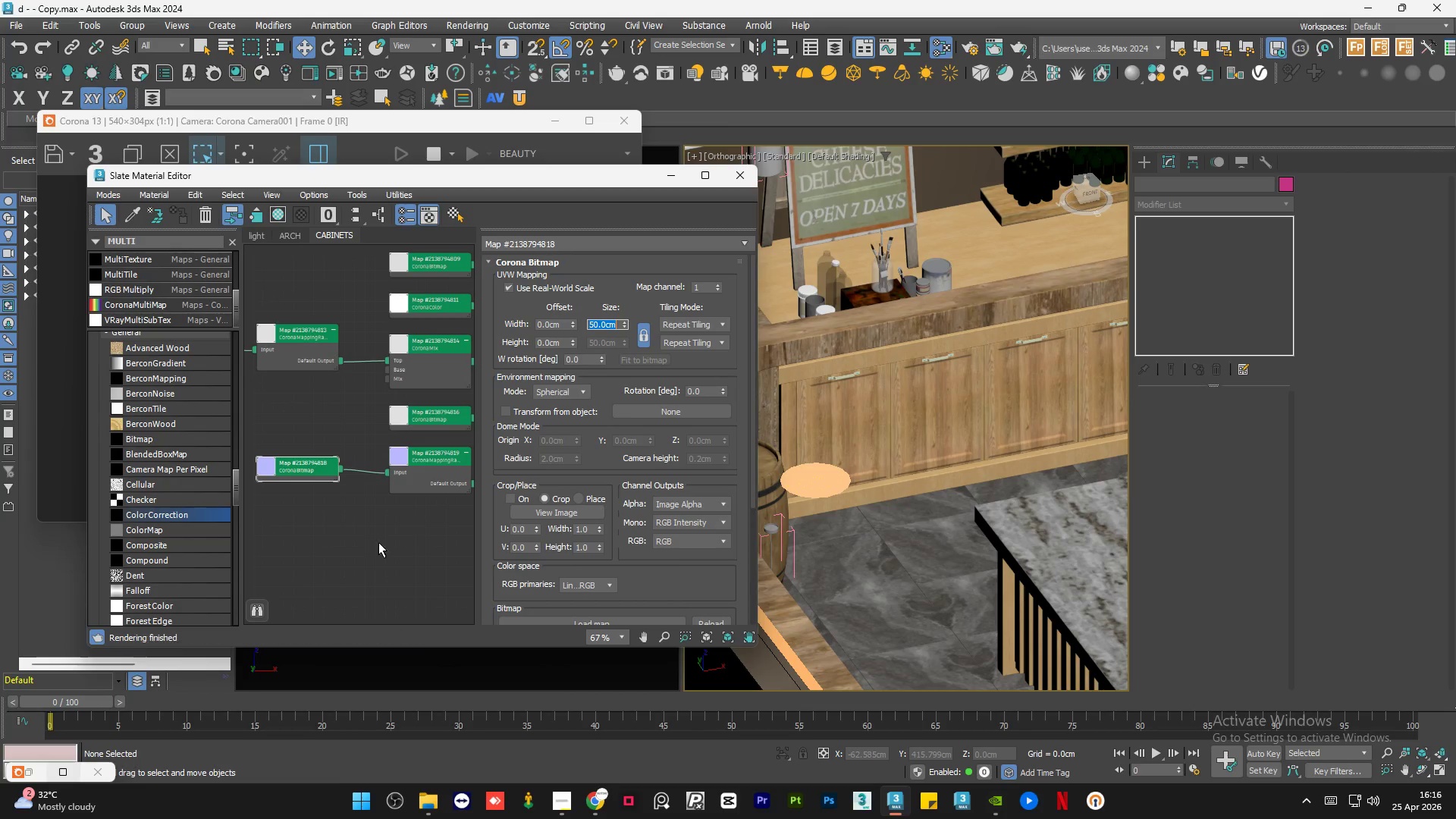 
double_click([368, 543])
 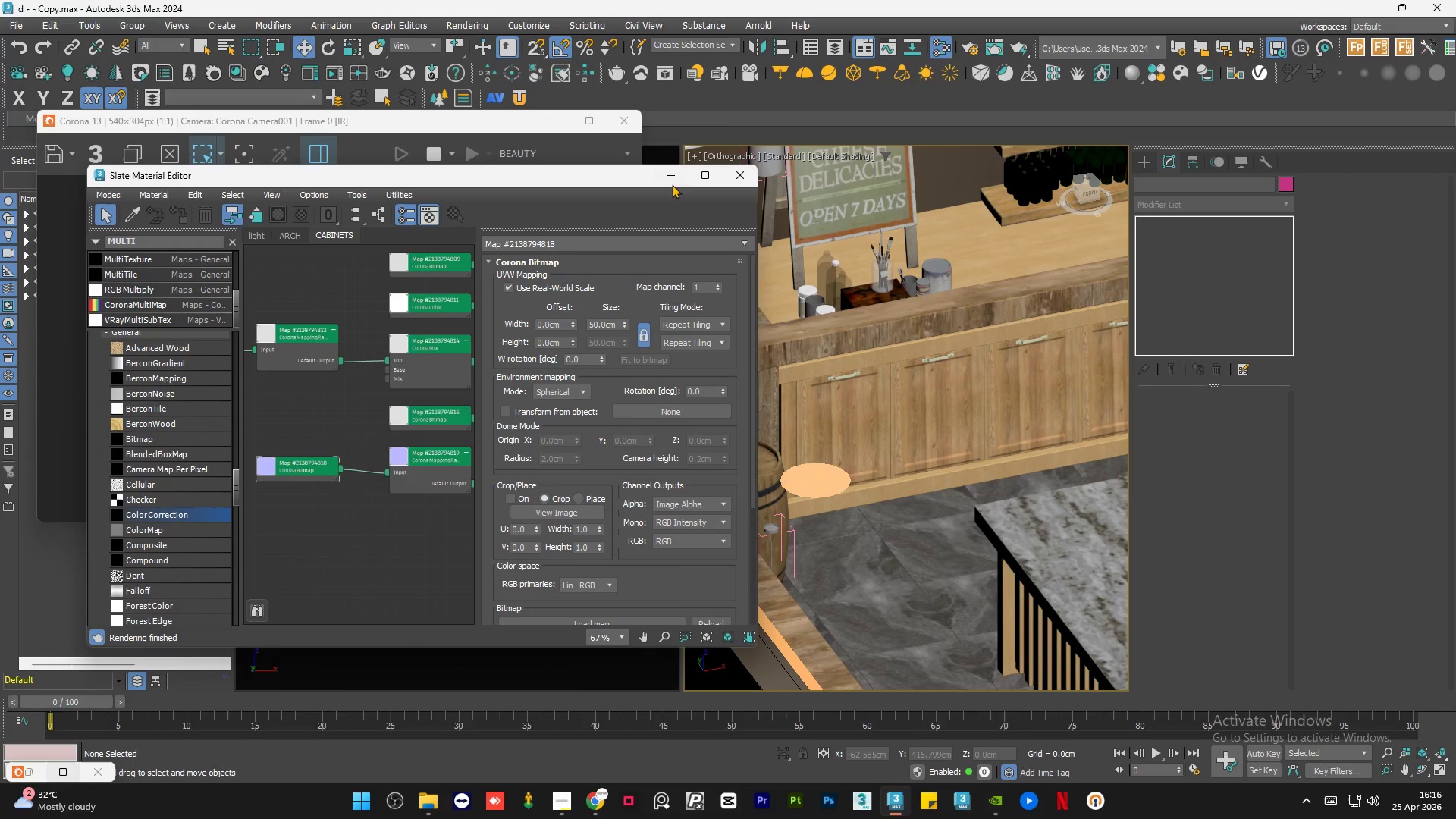 
left_click([670, 182])
 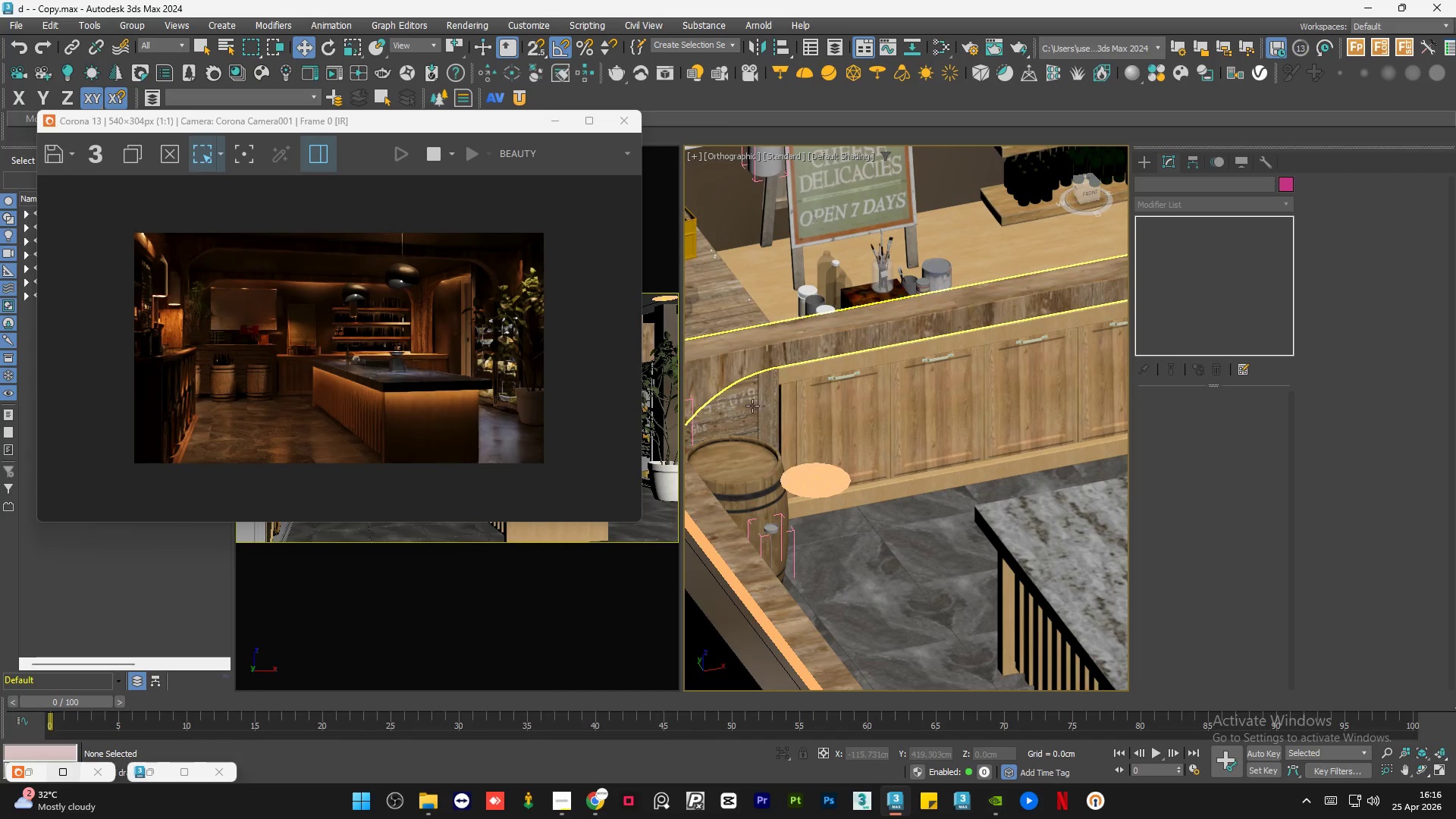 
scroll: coordinate [792, 372], scroll_direction: up, amount: 6.0
 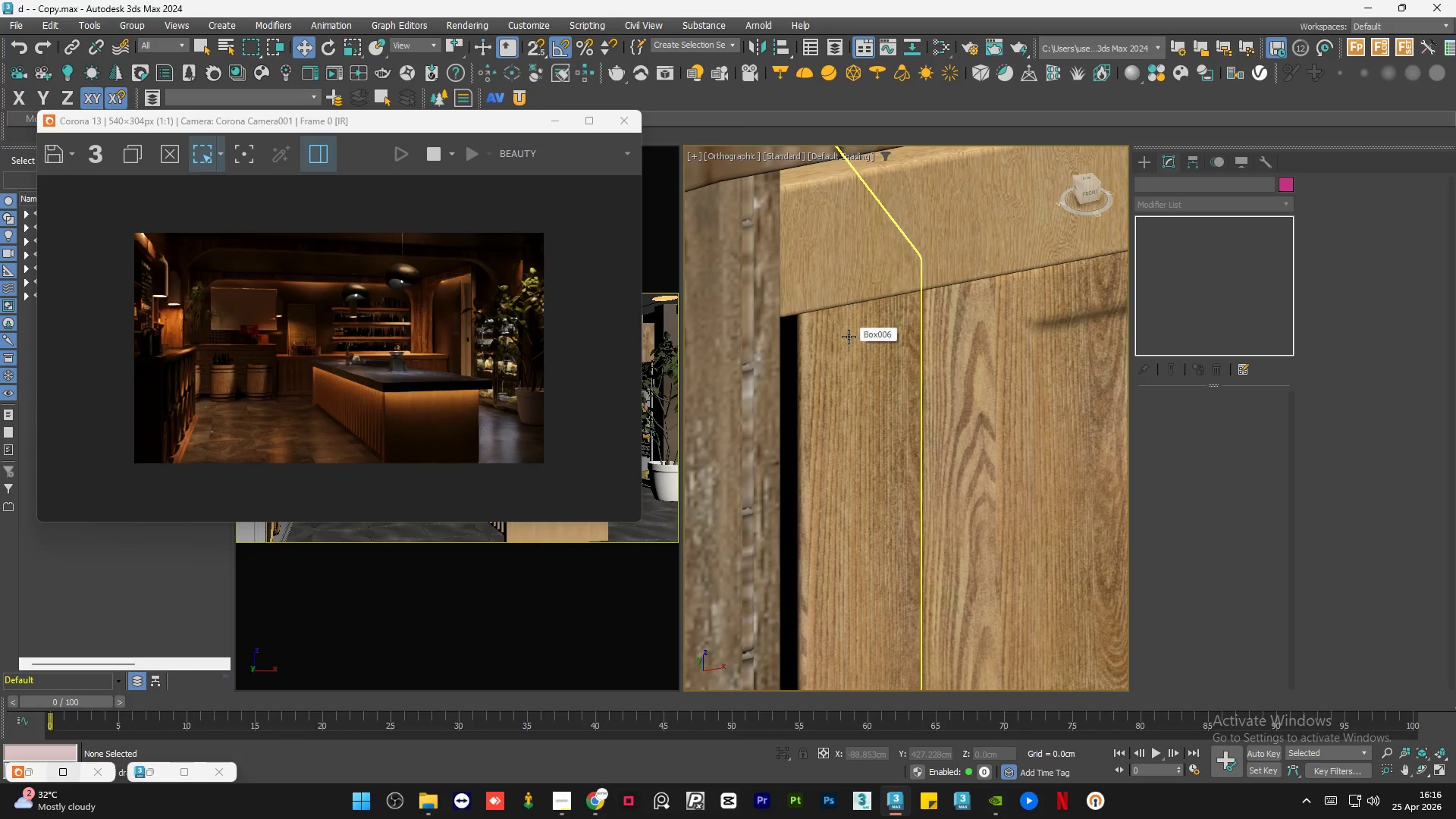 
wait(6.63)
 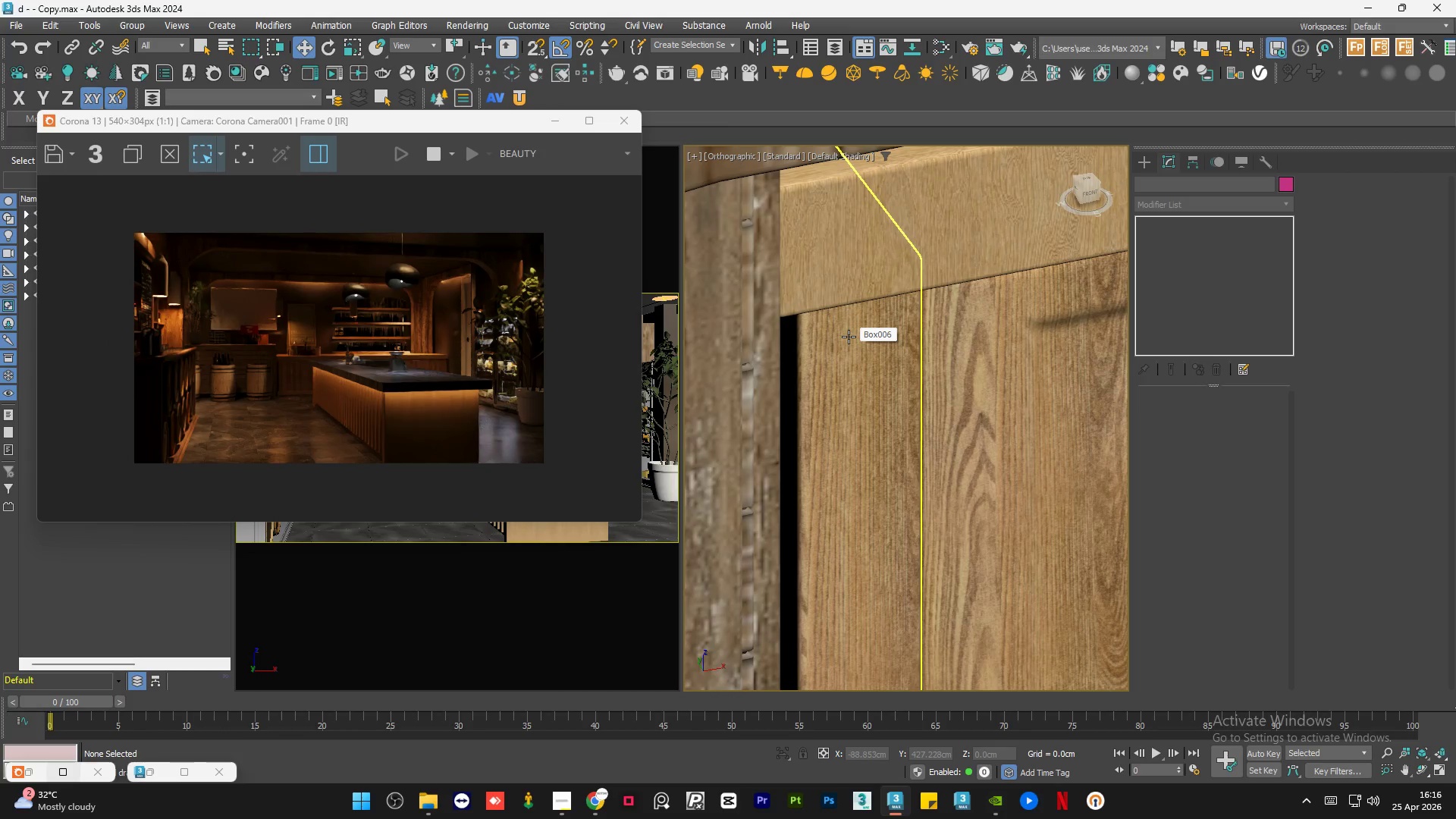 
scroll: coordinate [365, 365], scroll_direction: up, amount: 3.0
 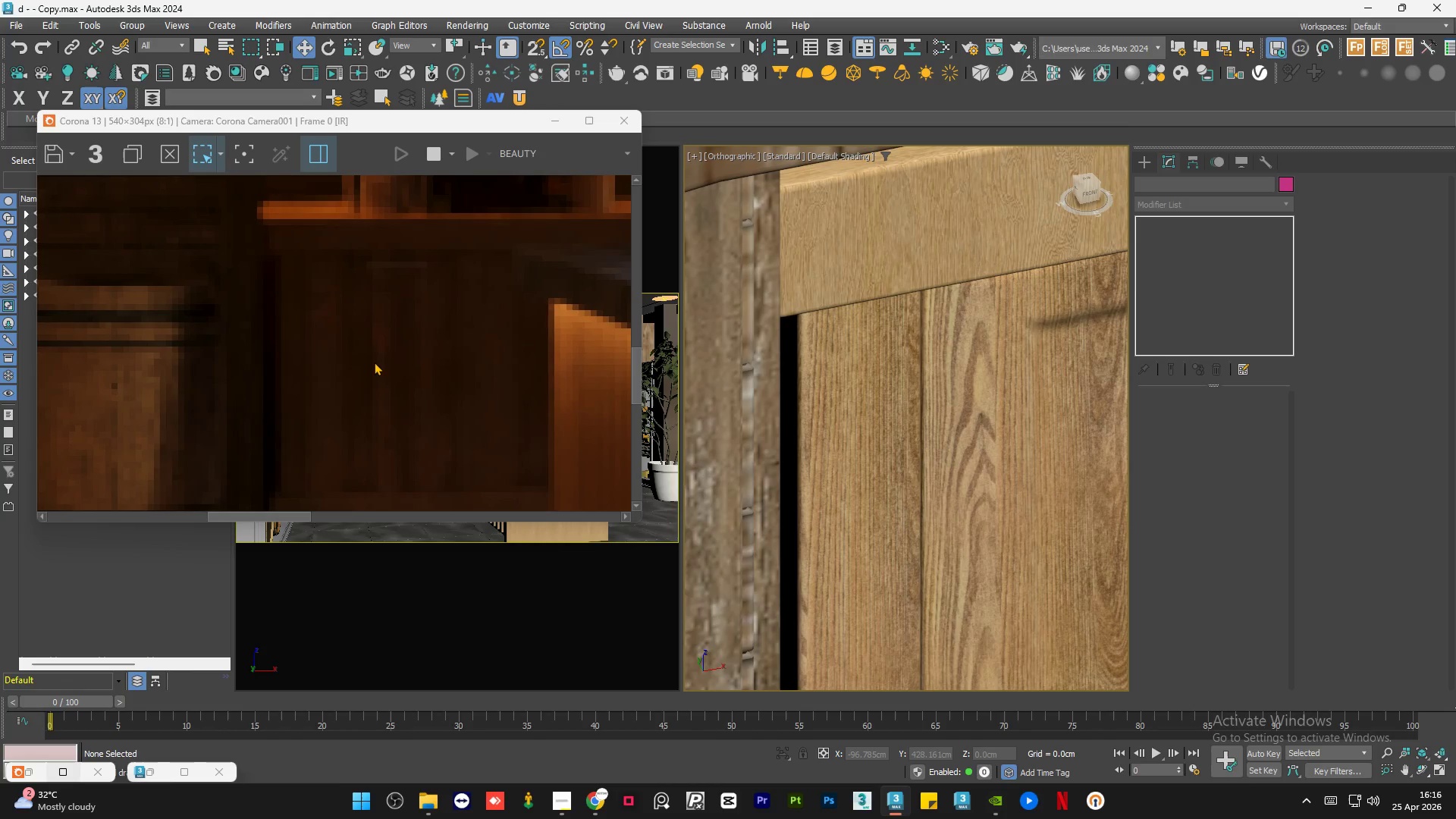 
scroll: coordinate [370, 355], scroll_direction: down, amount: 1.0
 